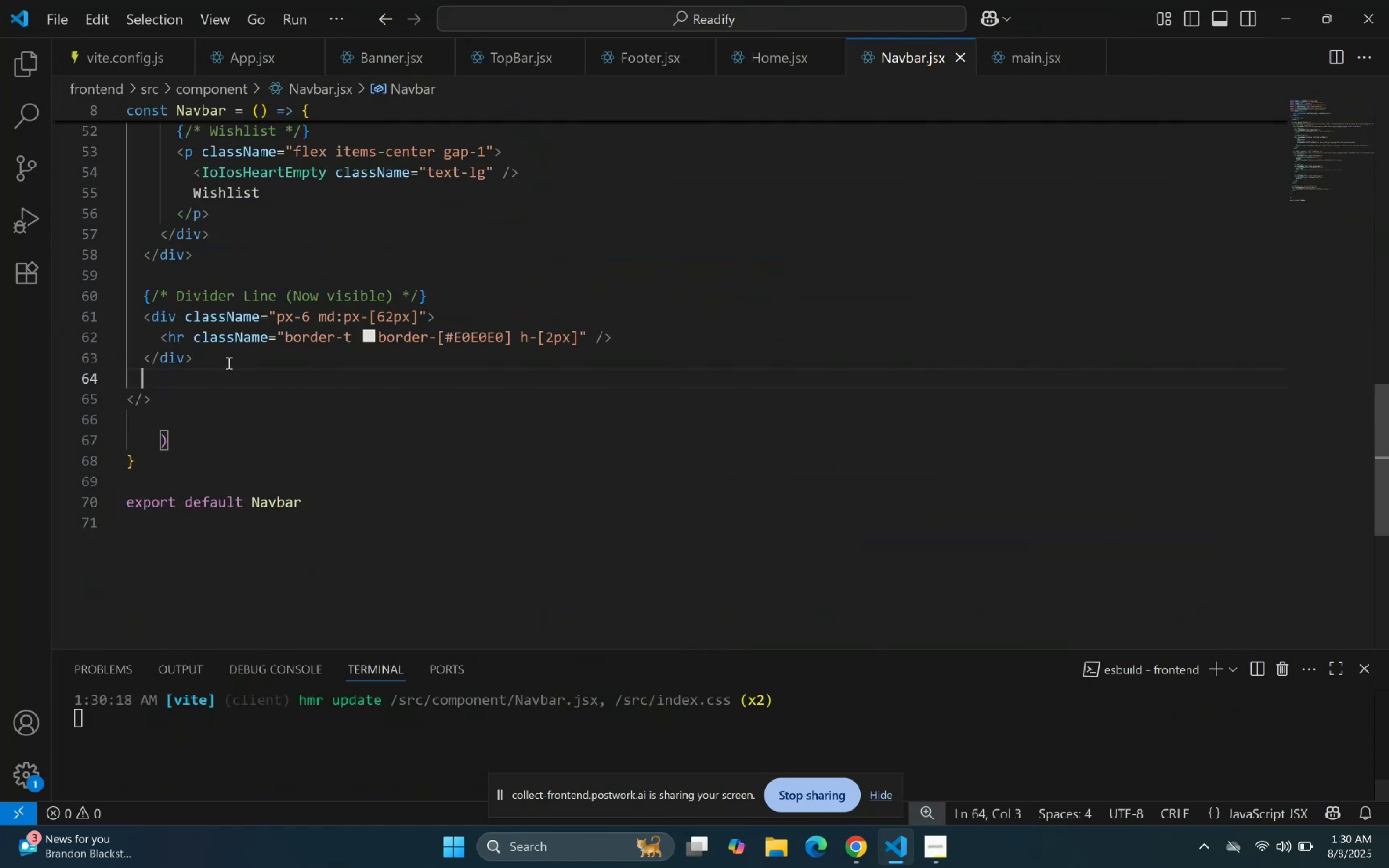 
key(Control+V)
 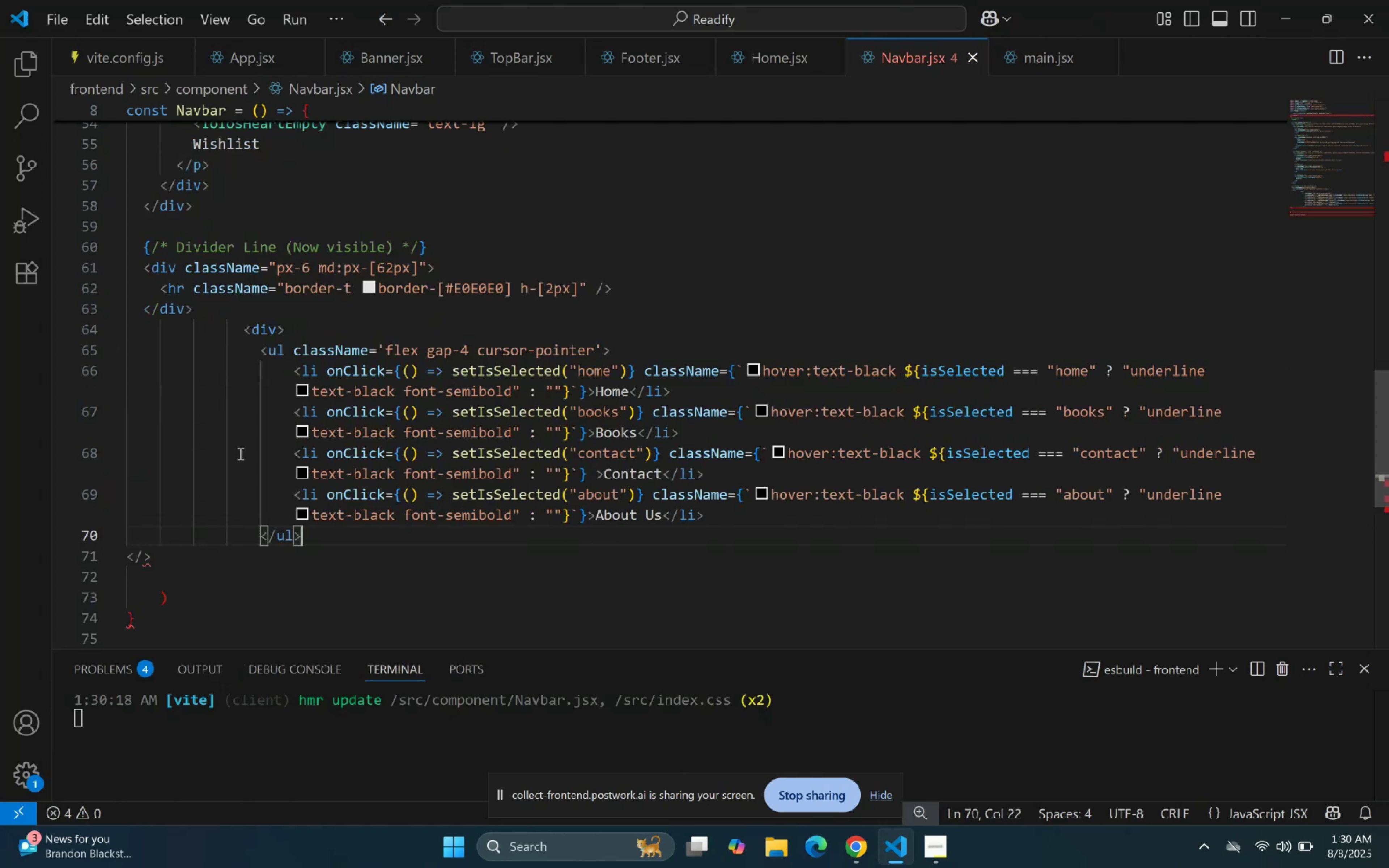 
right_click([514, 249])
 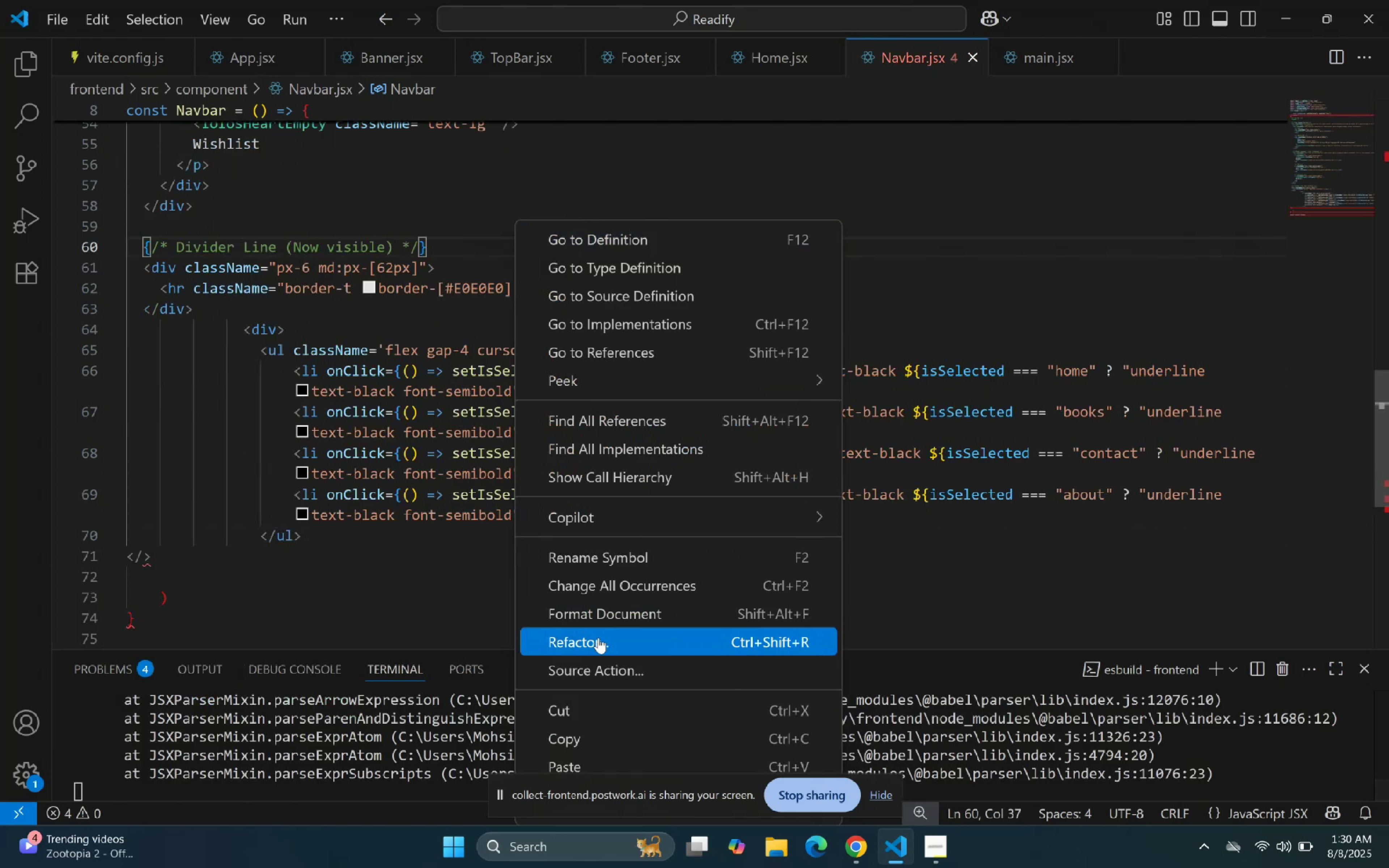 
left_click([616, 618])
 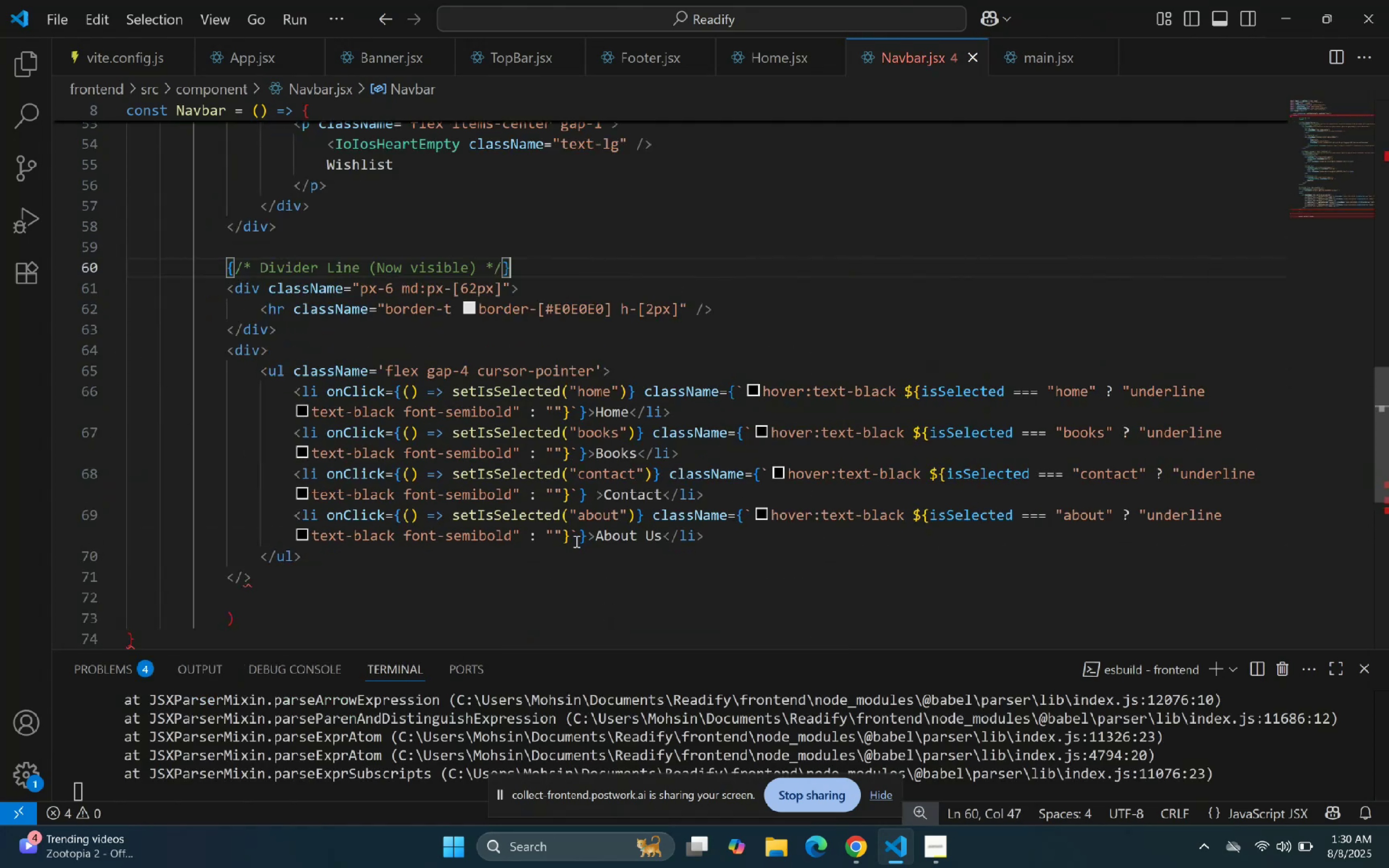 
scroll: coordinate [560, 331], scroll_direction: down, amount: 2.0
 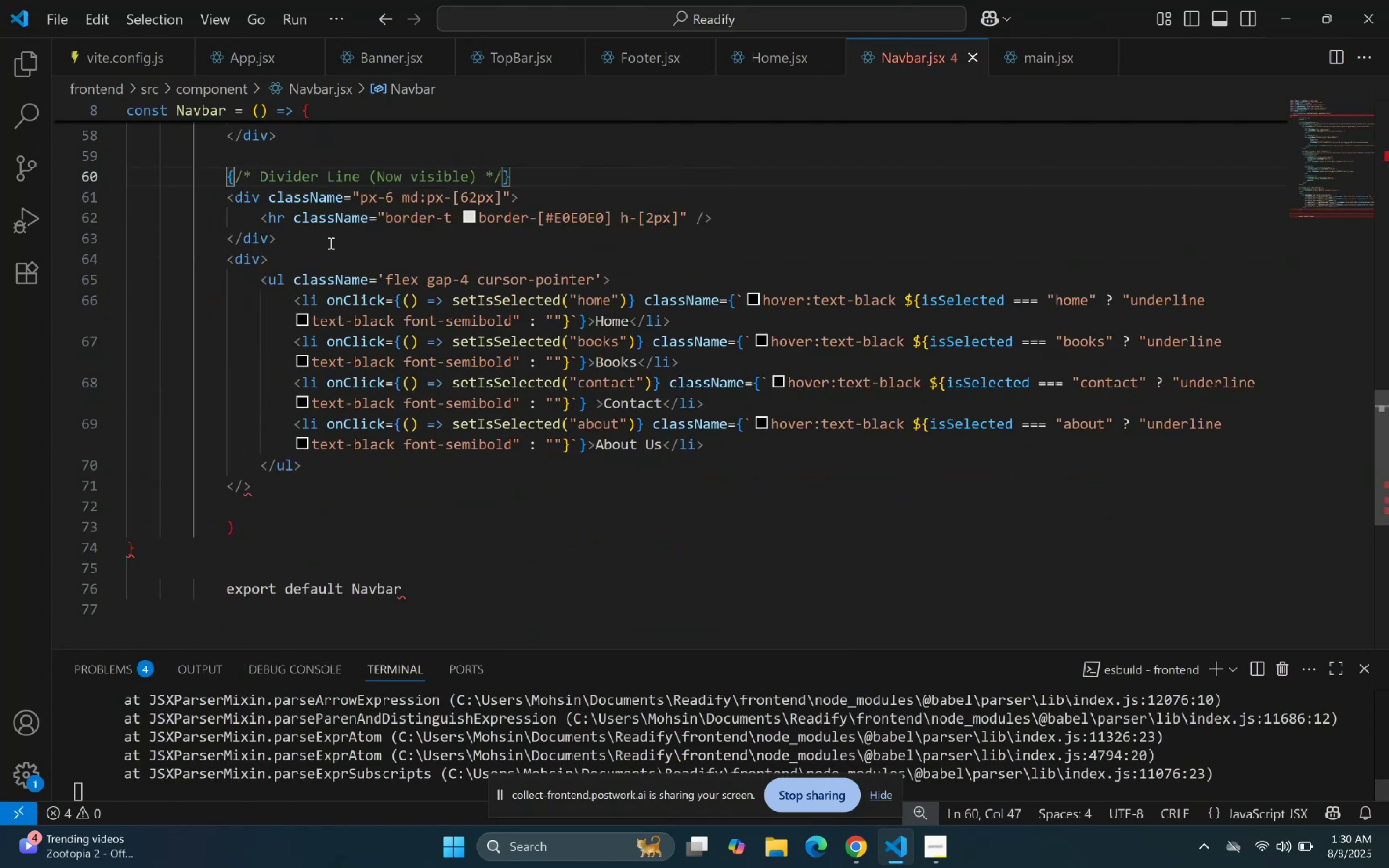 
left_click([280, 520])
 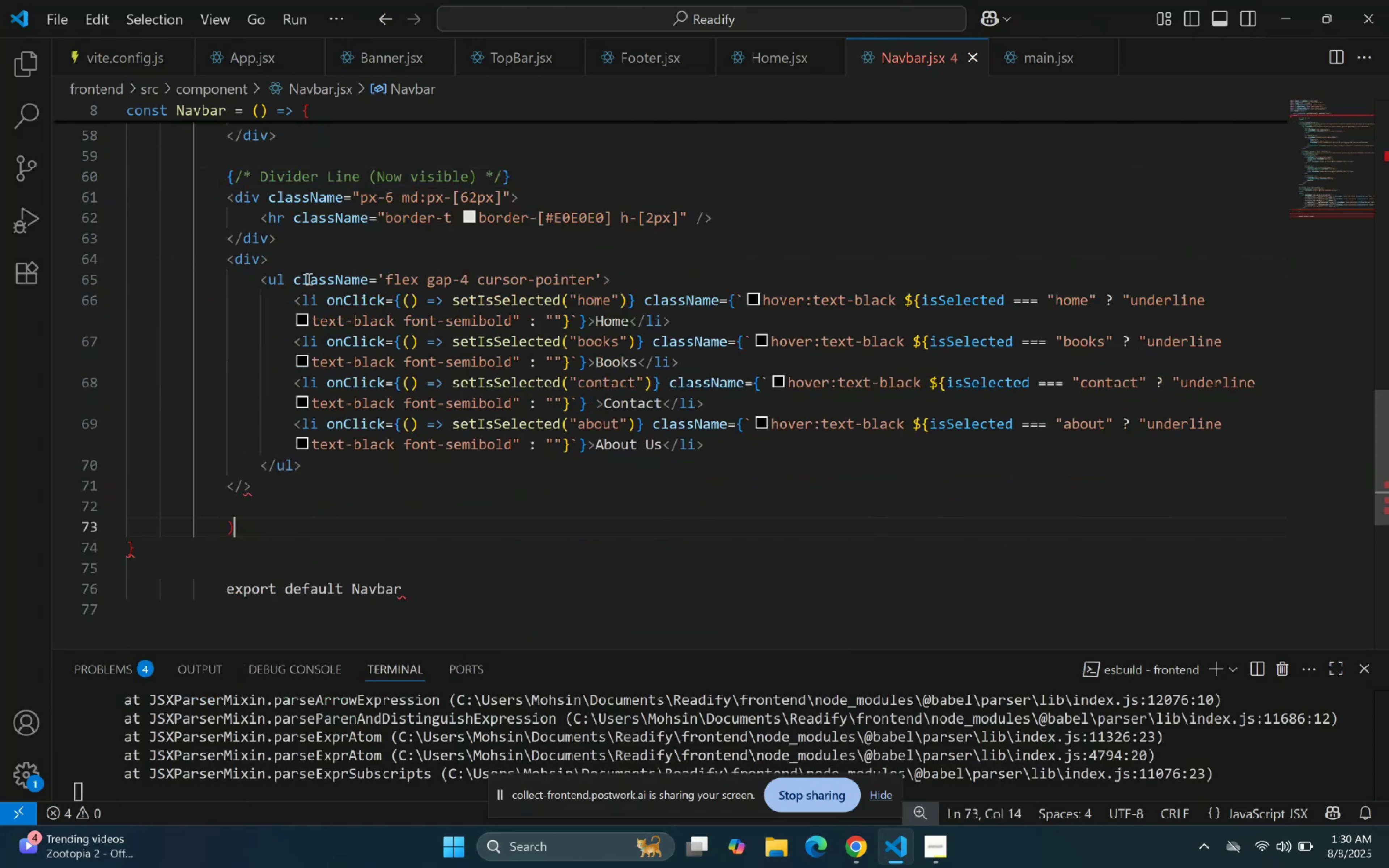 
scroll: coordinate [301, 283], scroll_direction: up, amount: 5.0
 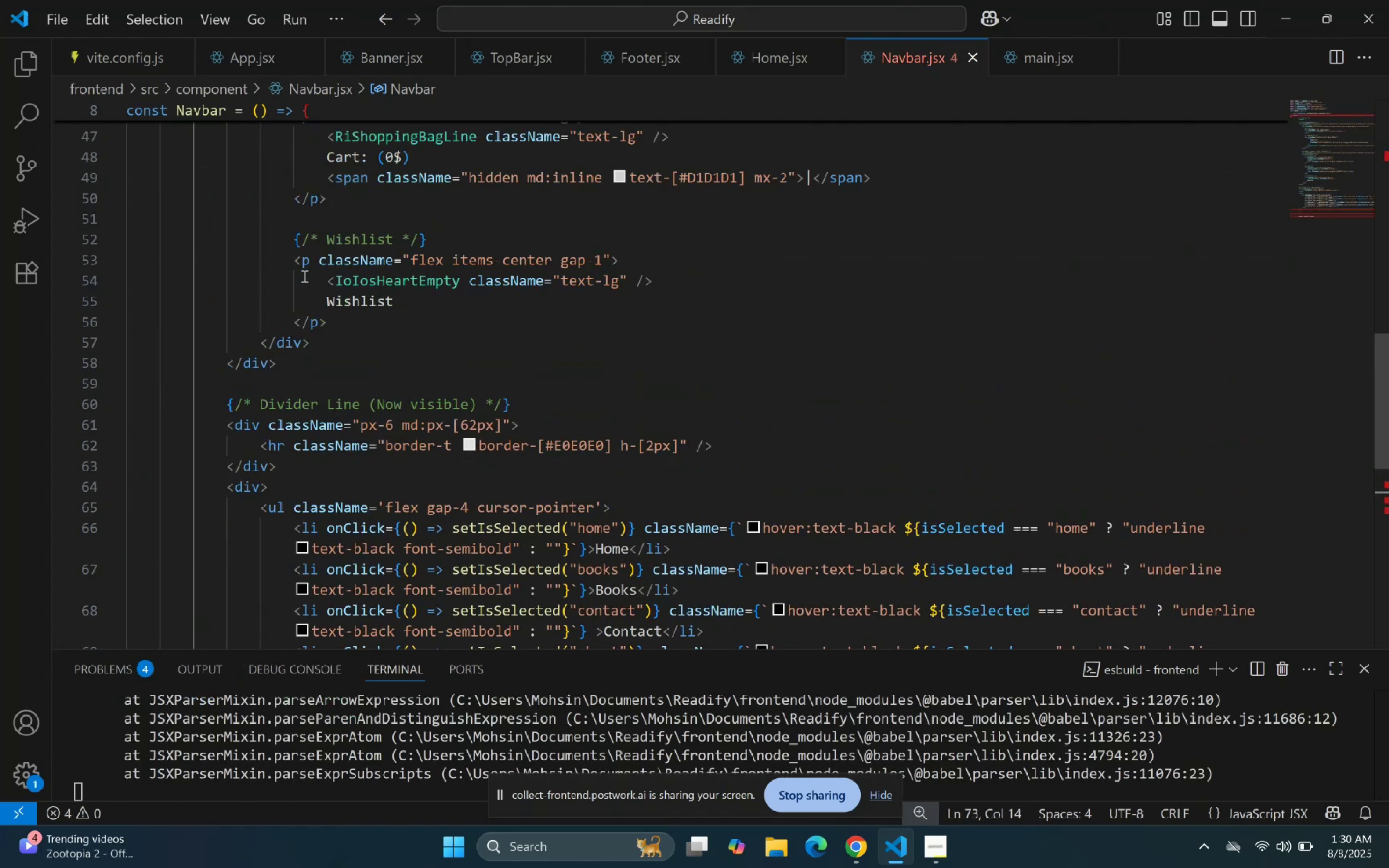 
scroll: coordinate [304, 277], scroll_direction: down, amount: 5.0
 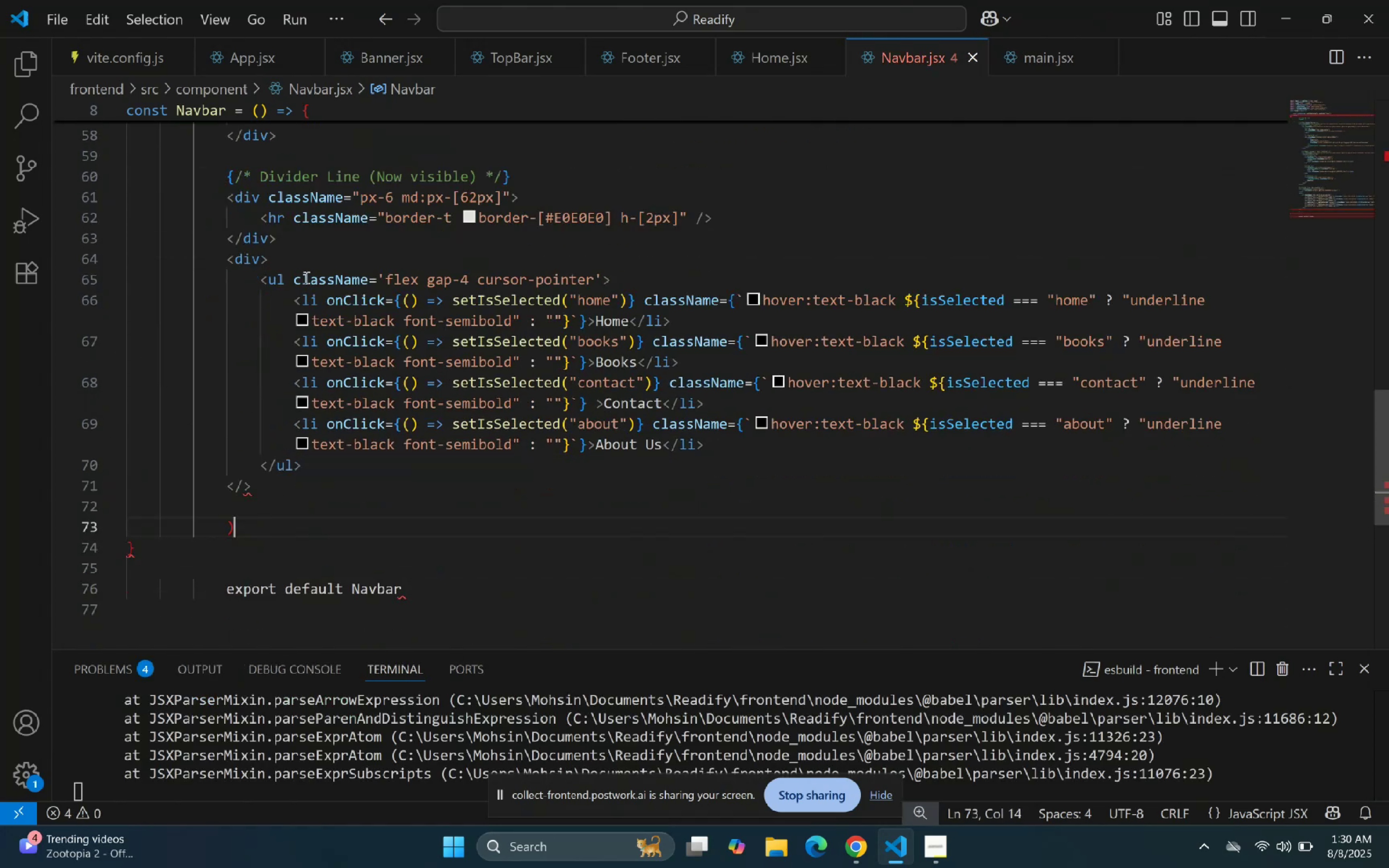 
scroll: coordinate [302, 283], scroll_direction: none, amount: 0.0
 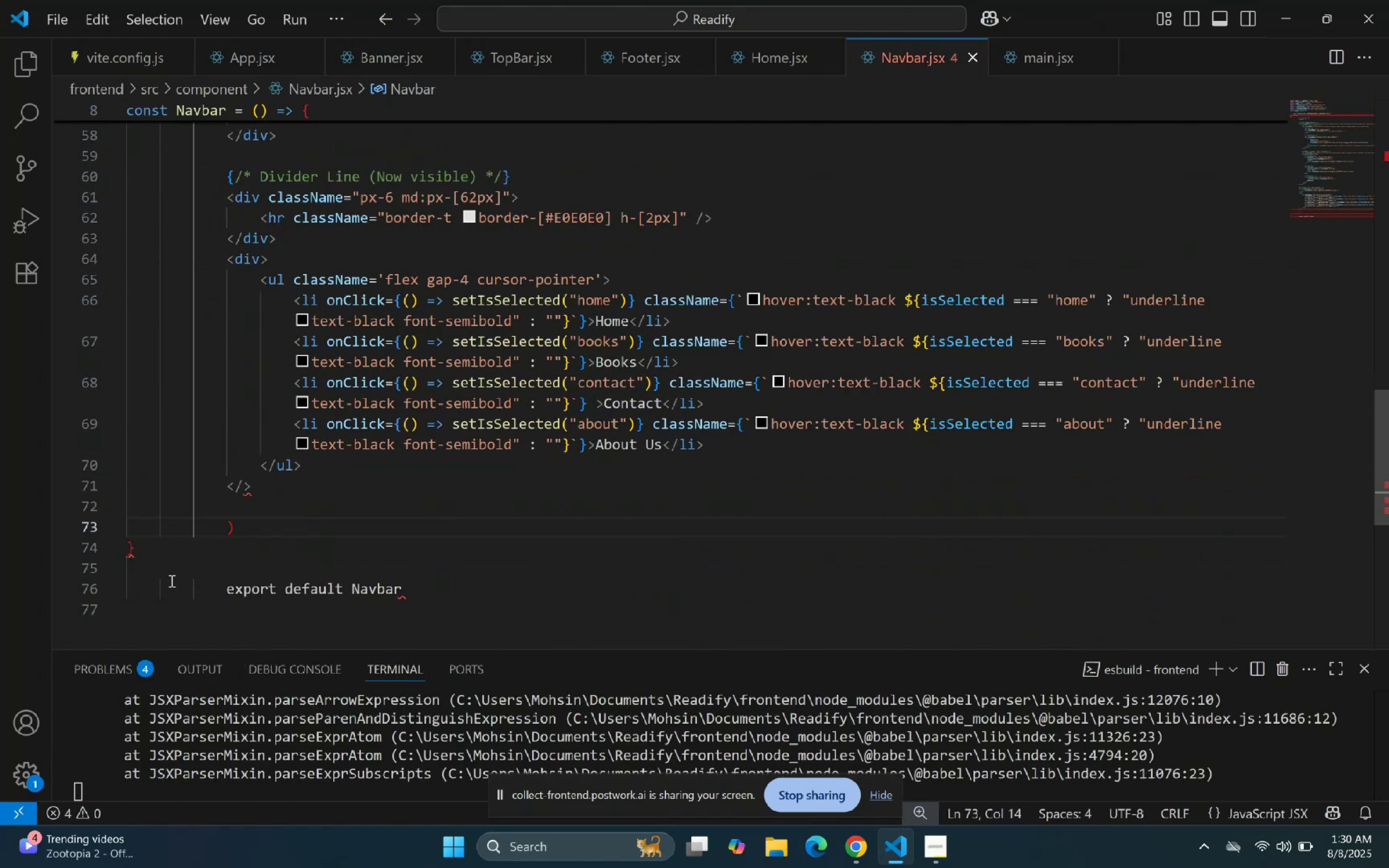 
left_click([162, 560])
 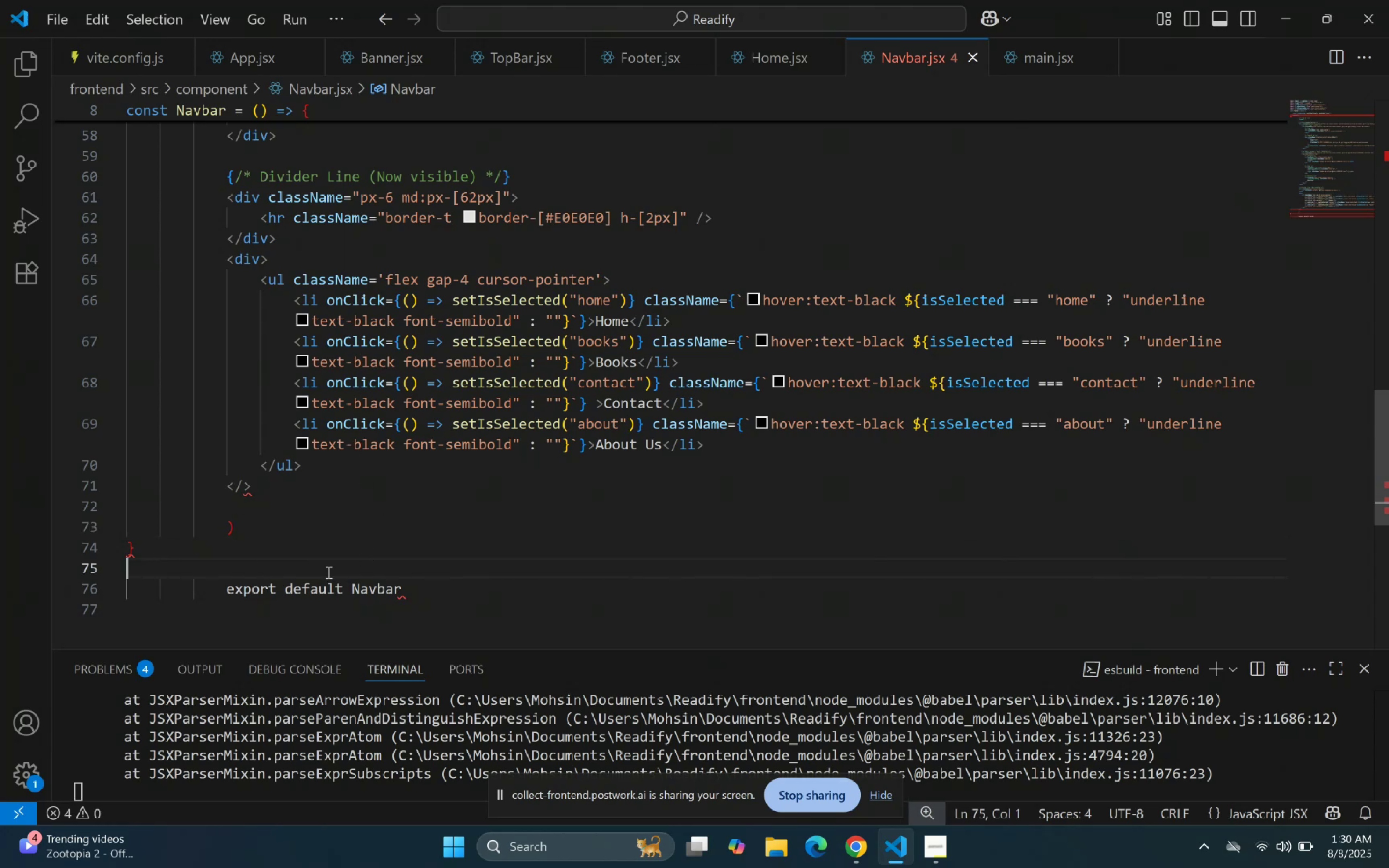 
right_click([378, 495])
 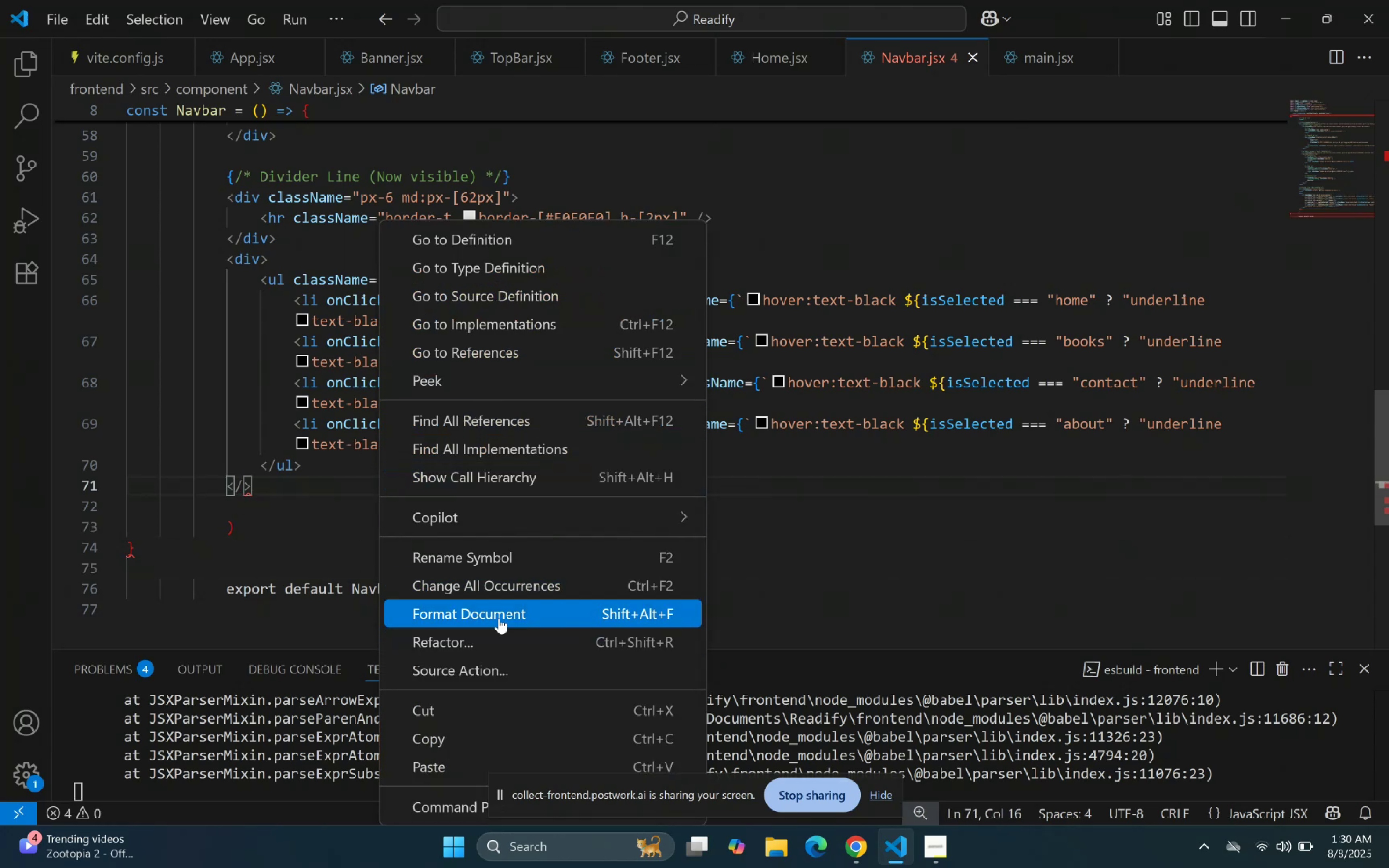 
left_click([732, 457])
 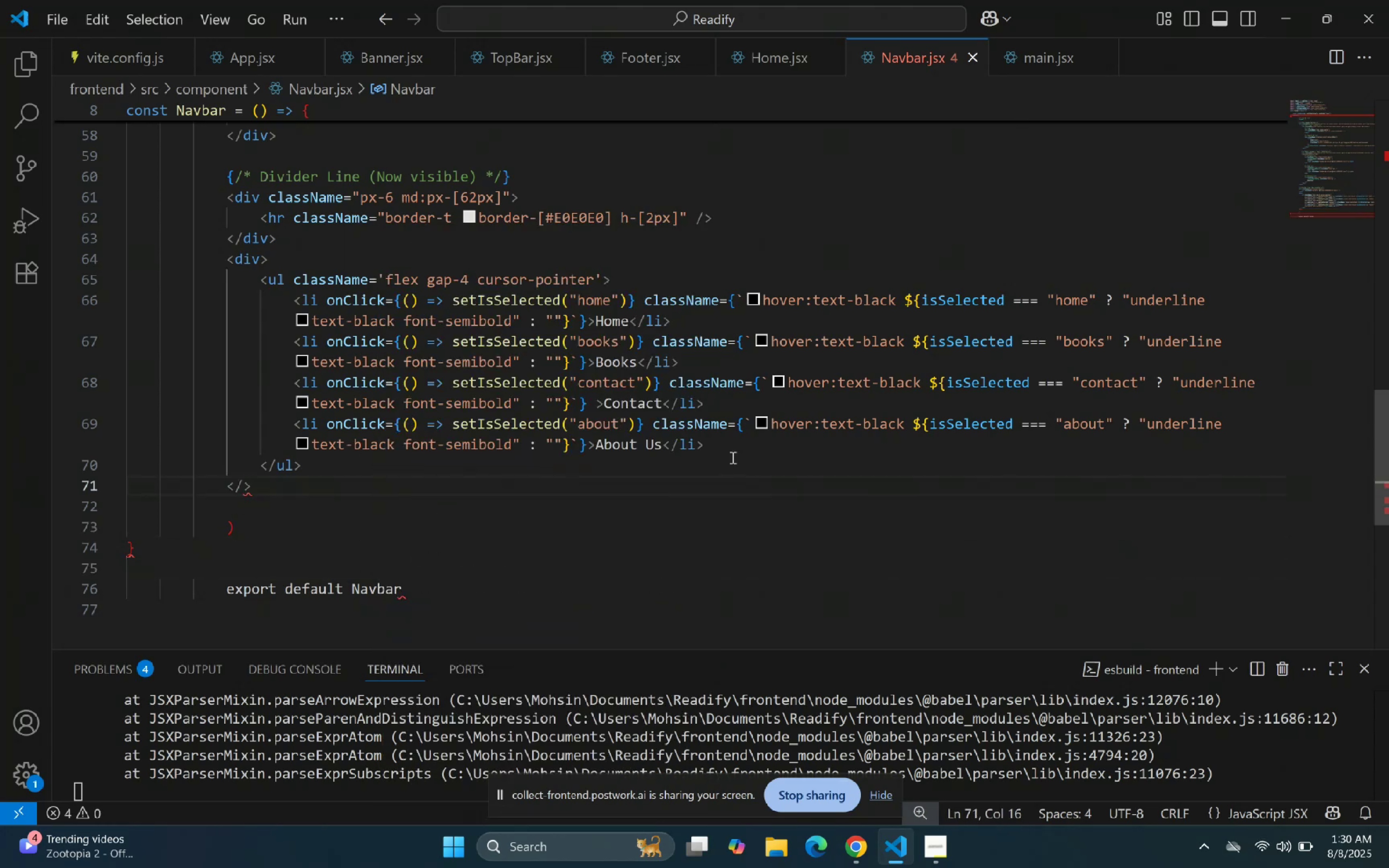 
key(Control+Z)
 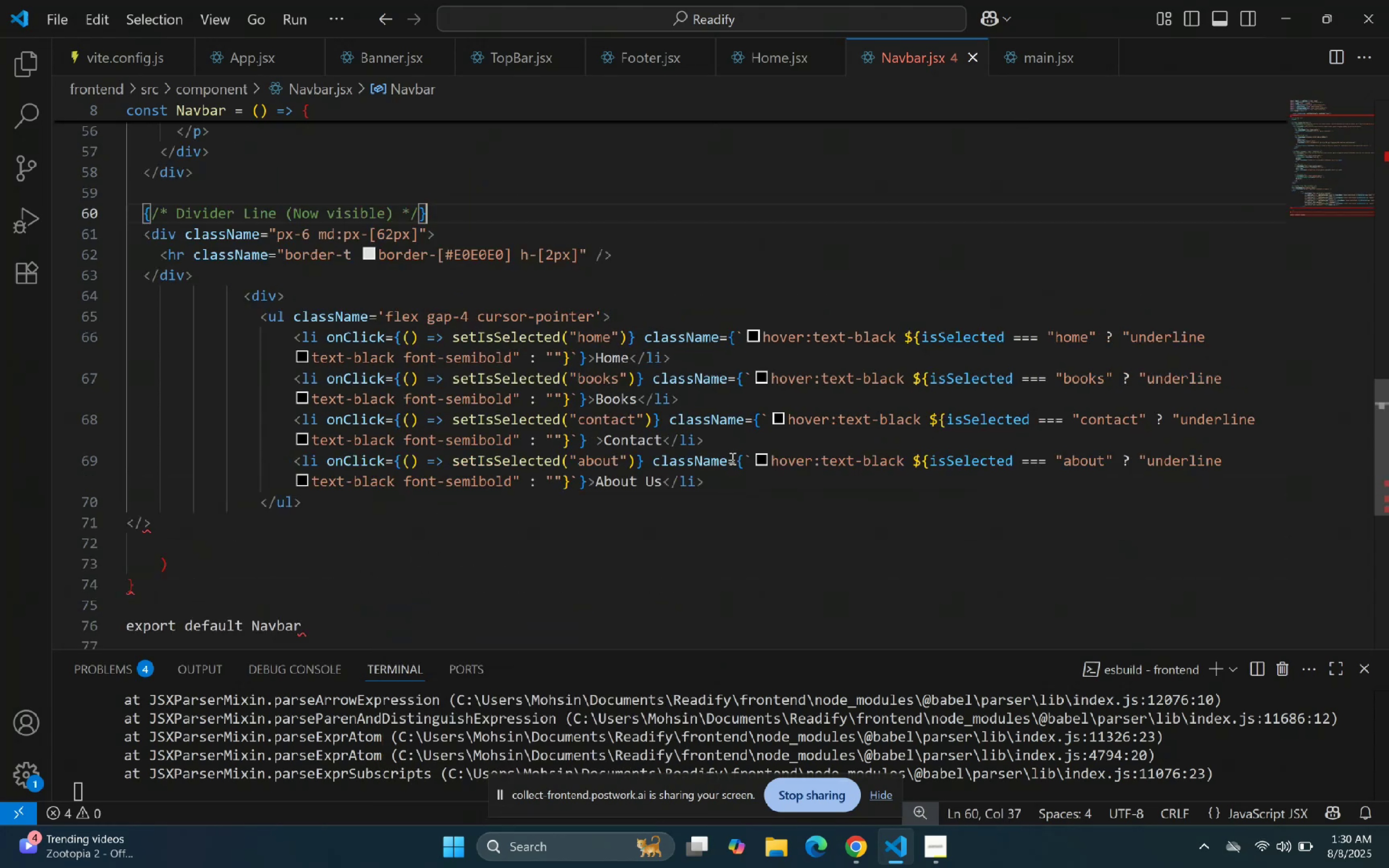 
key(Control+Z)
 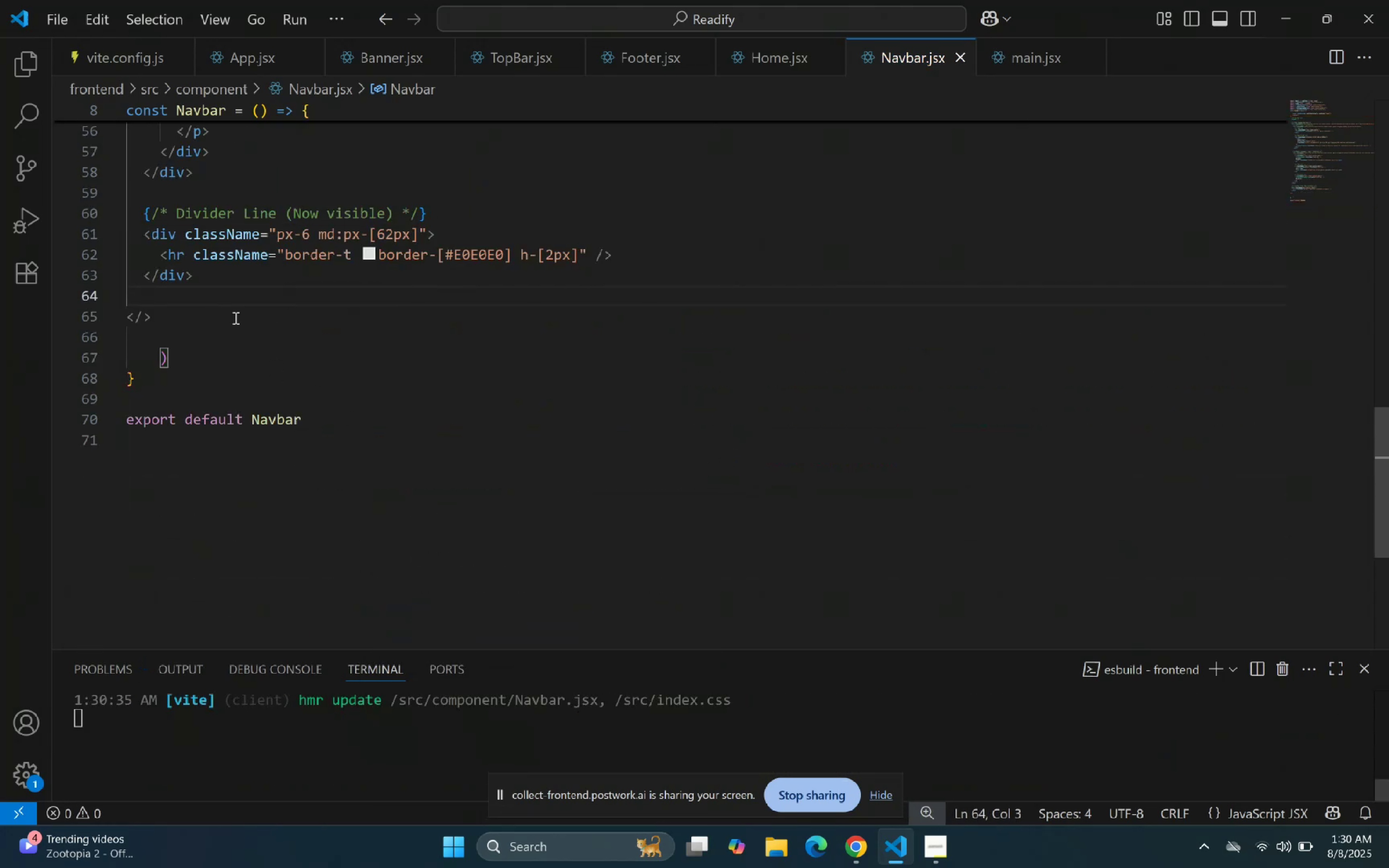 
double_click([243, 303])
 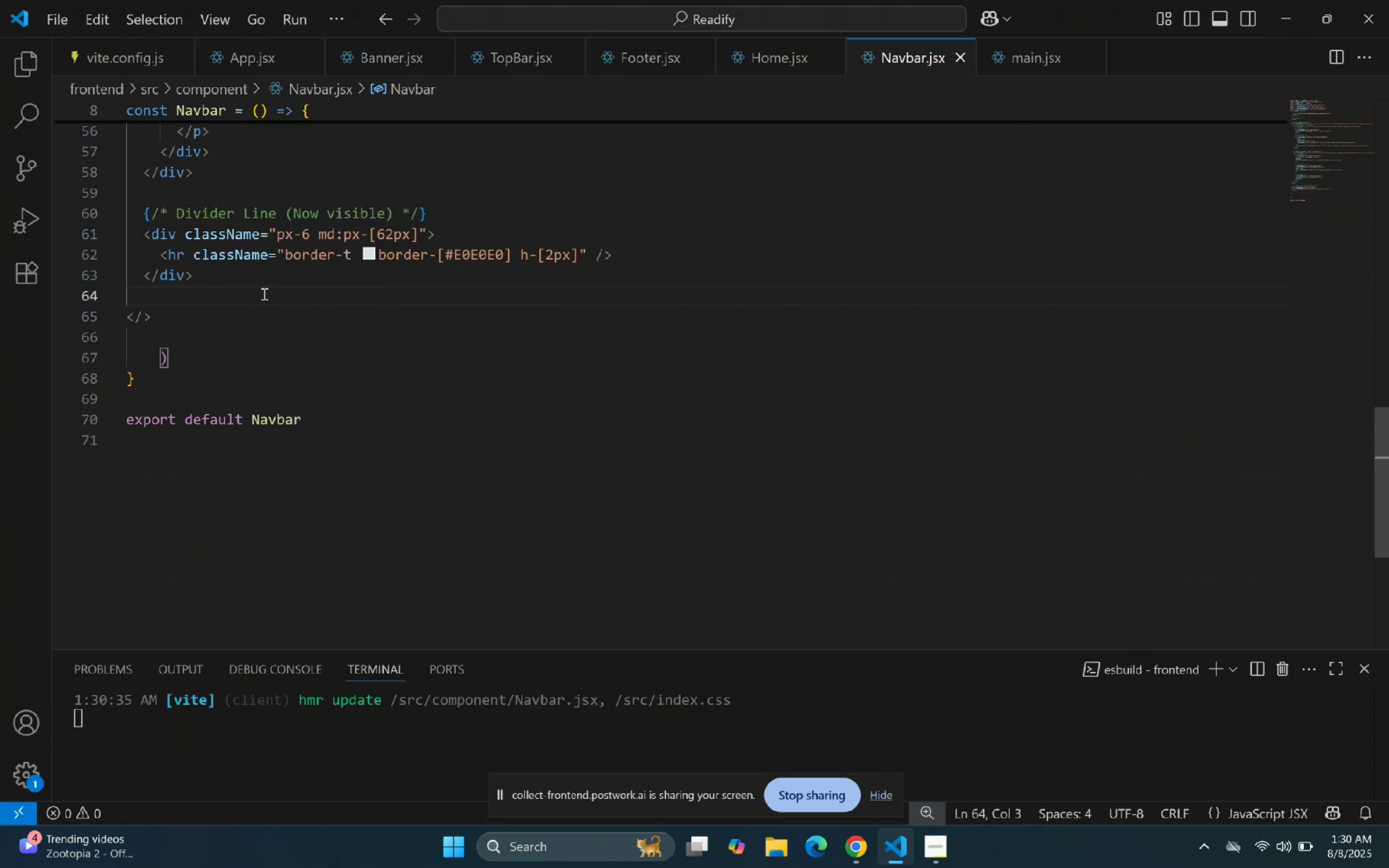 
type(div)
 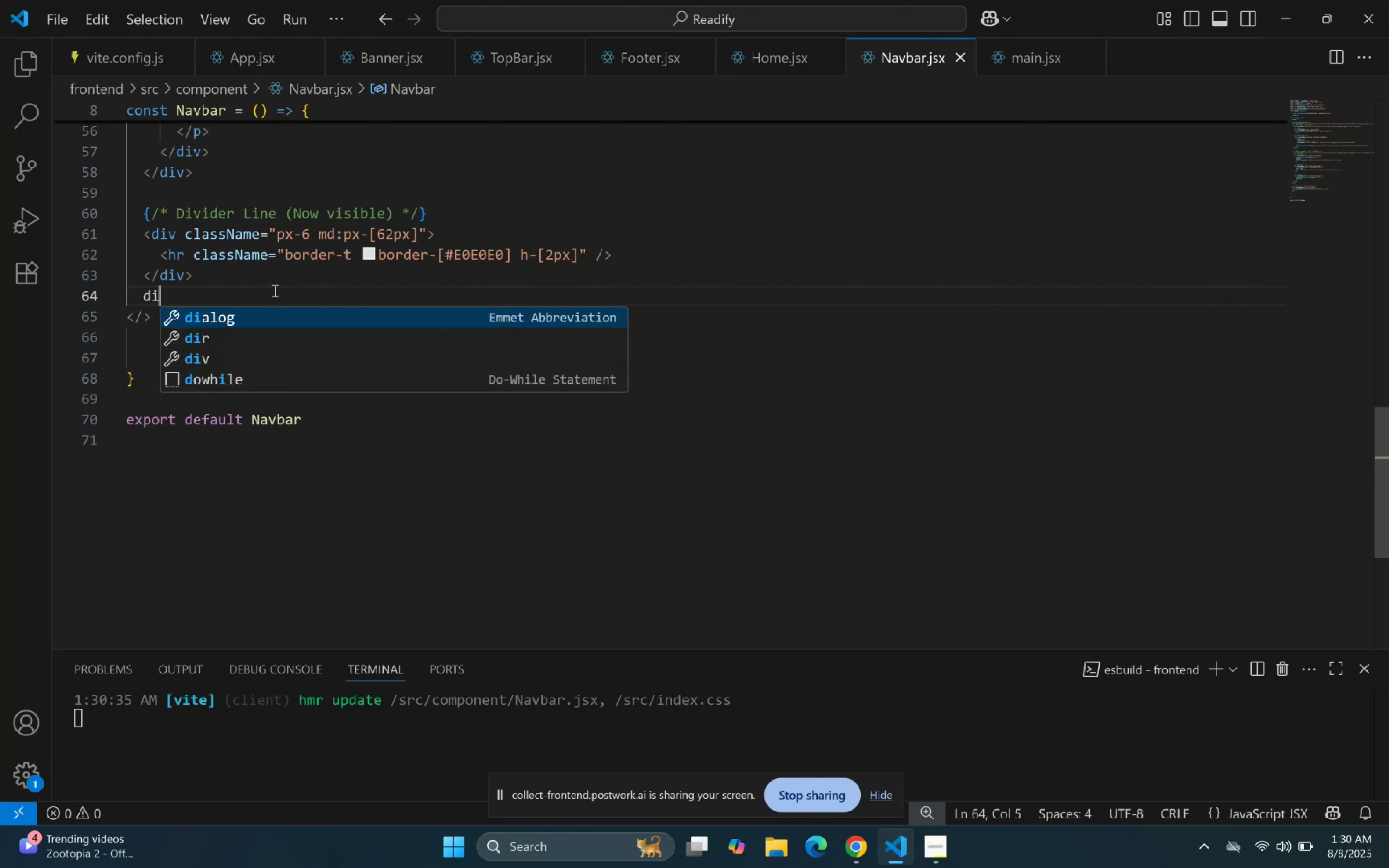 
key(Enter)
 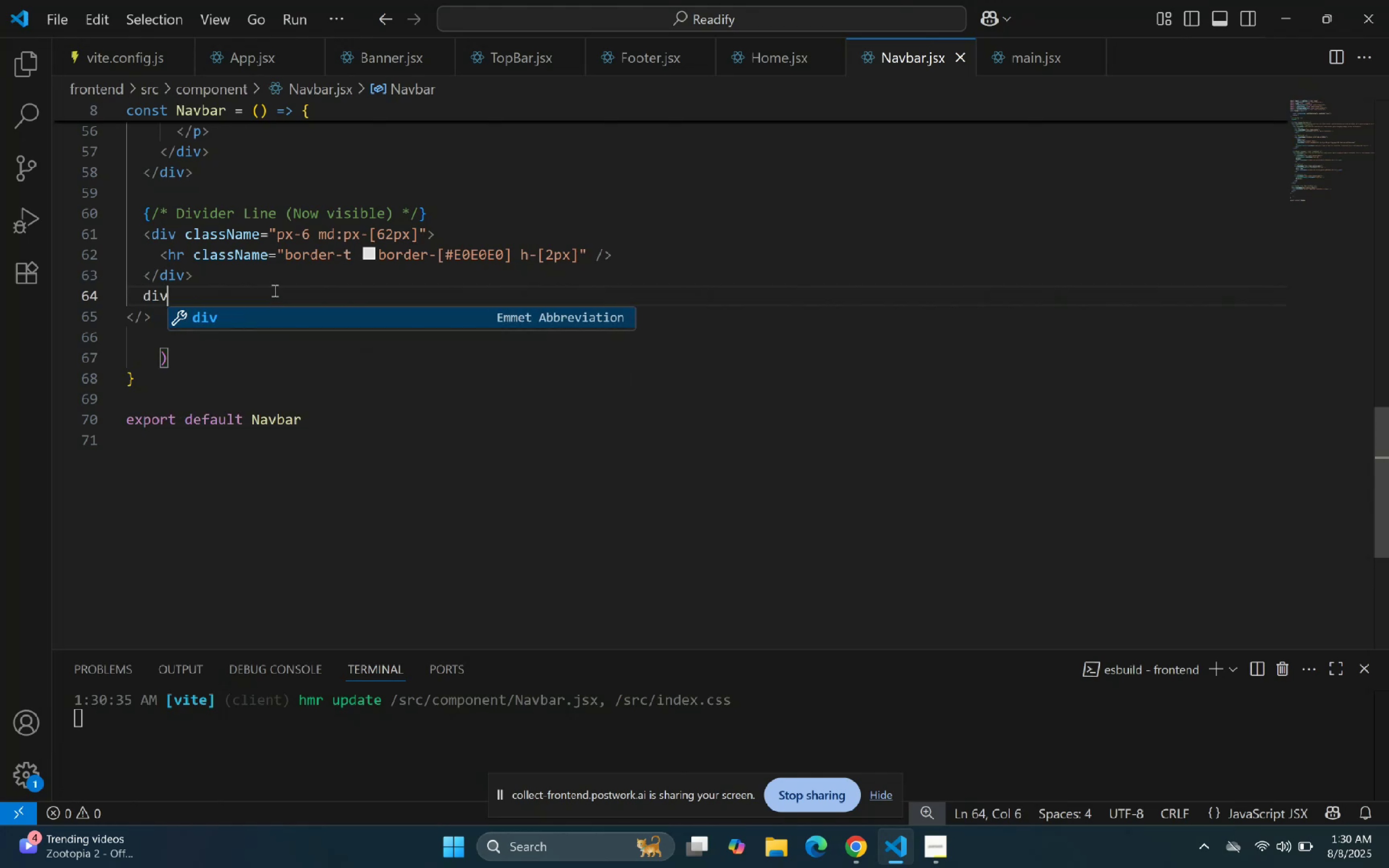 
key(Enter)
 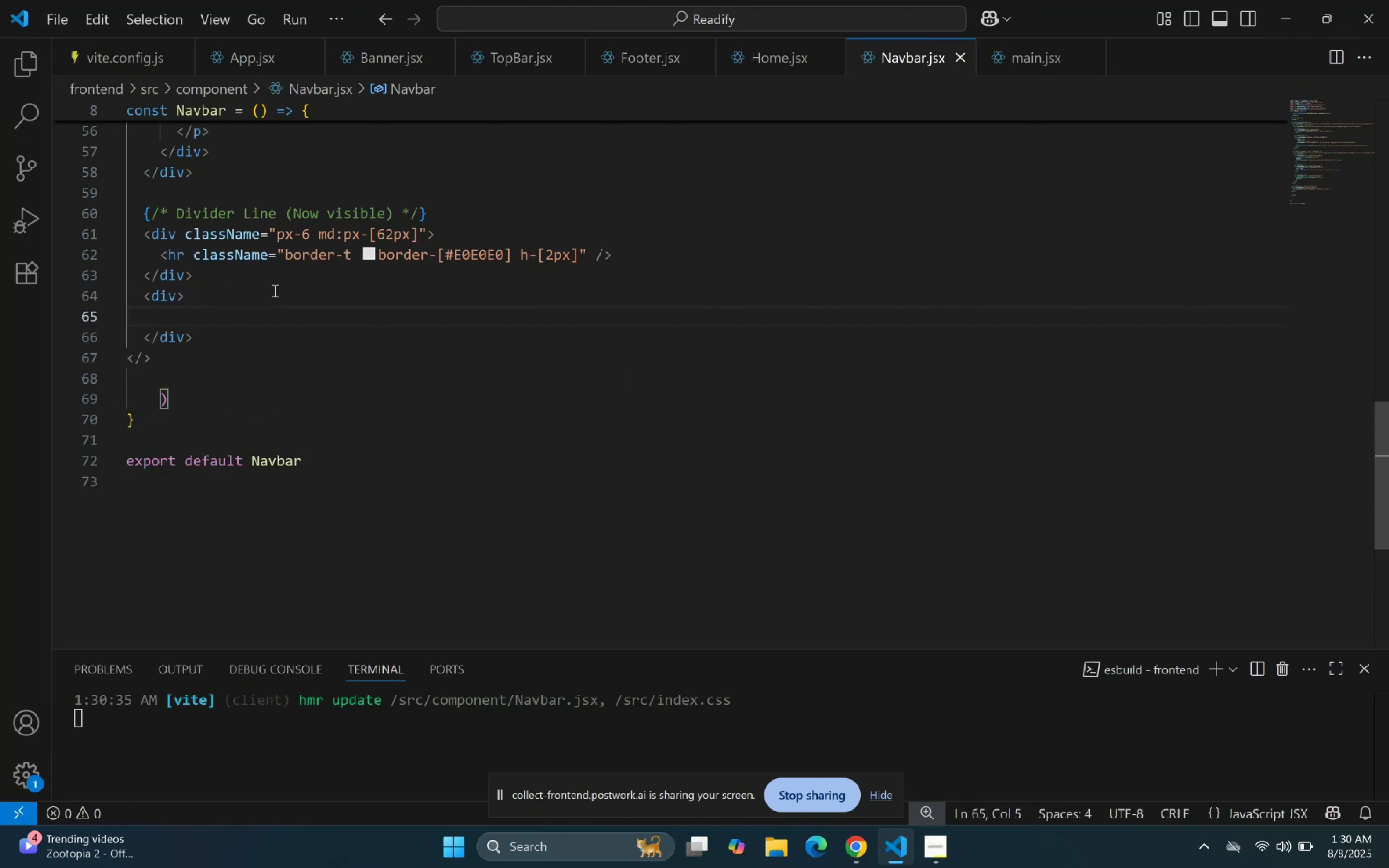 
key(Control+V)
 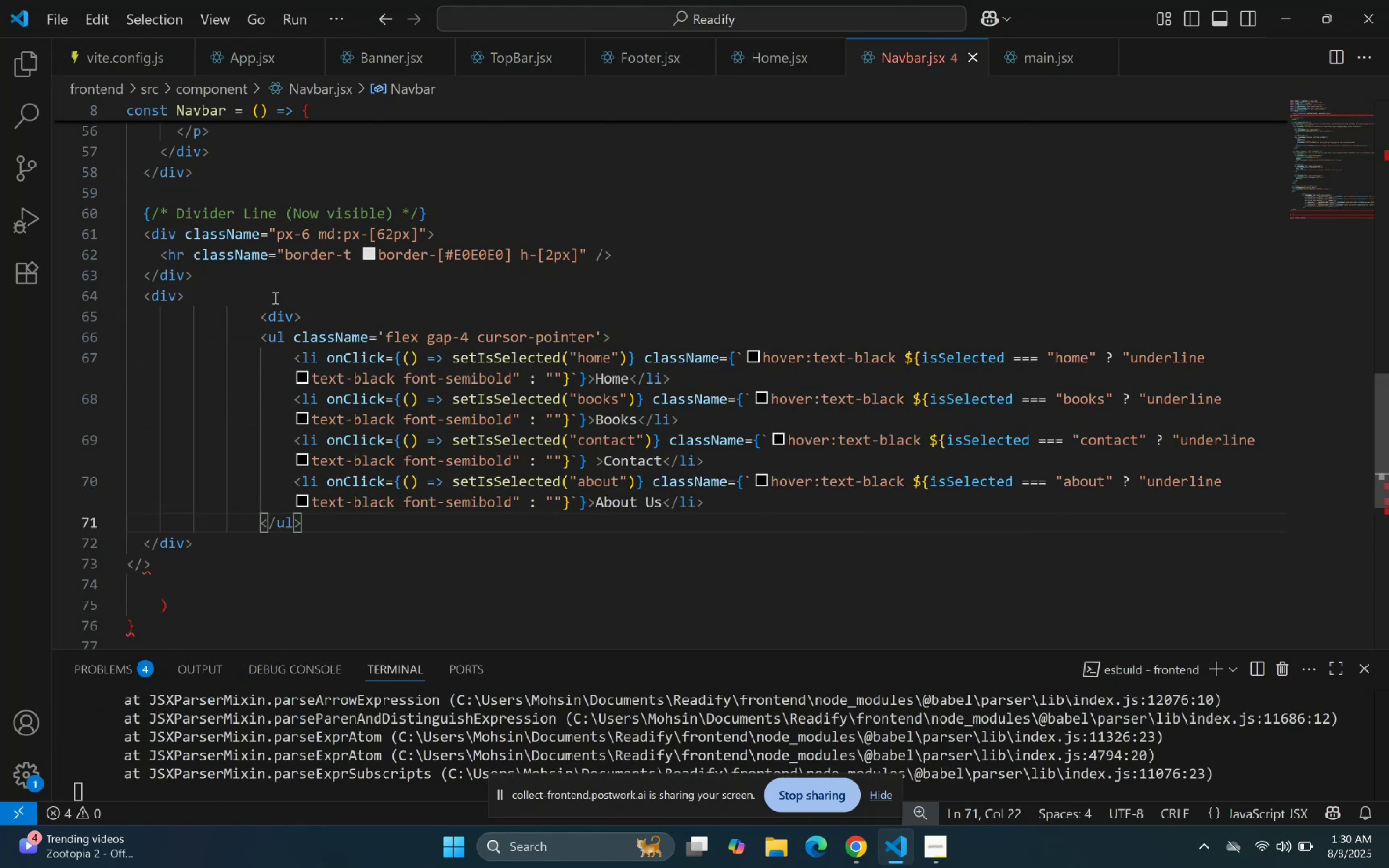 
wait(6.4)
 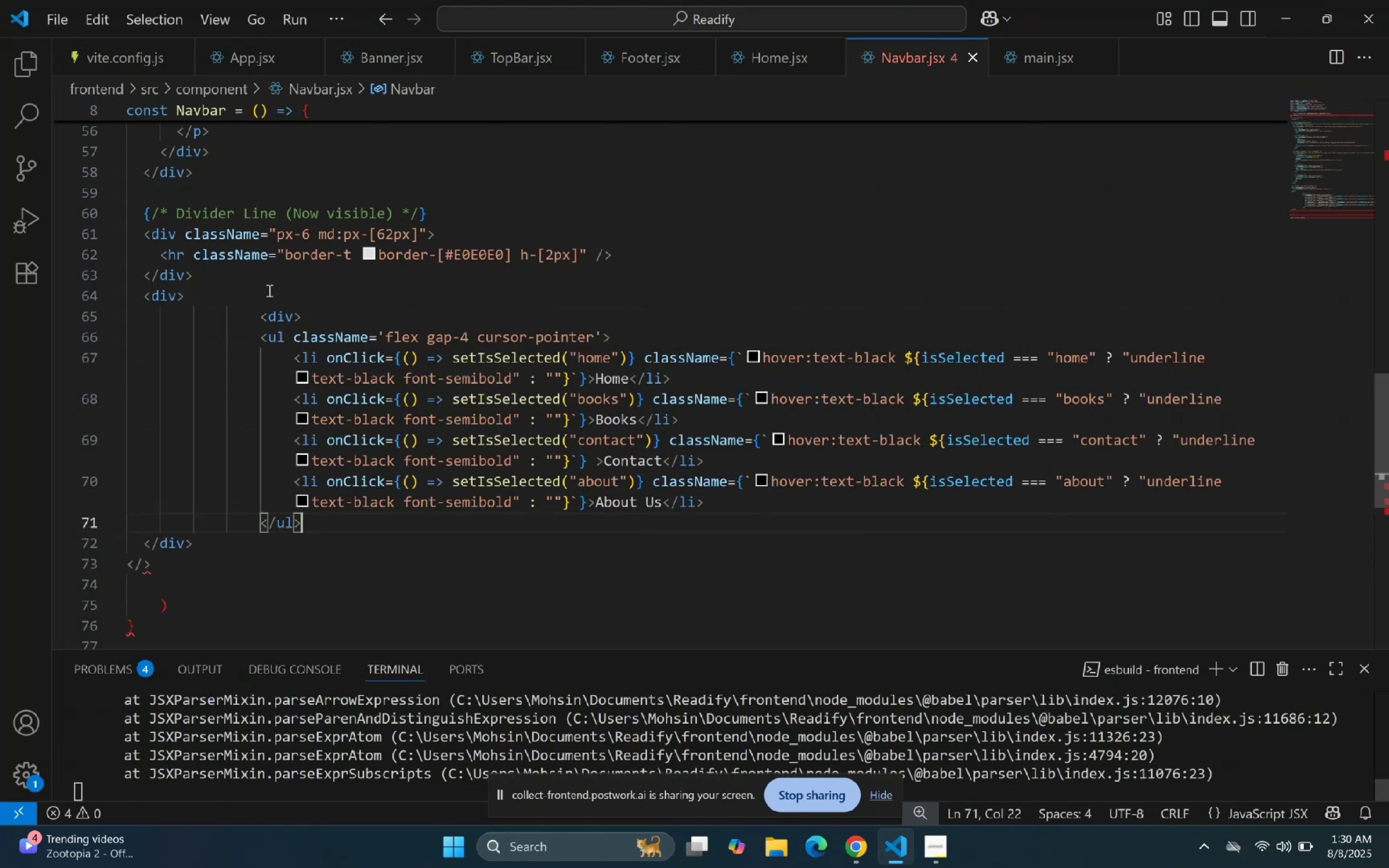 
left_click_drag(start_coordinate=[313, 317], to_coordinate=[122, 327])
 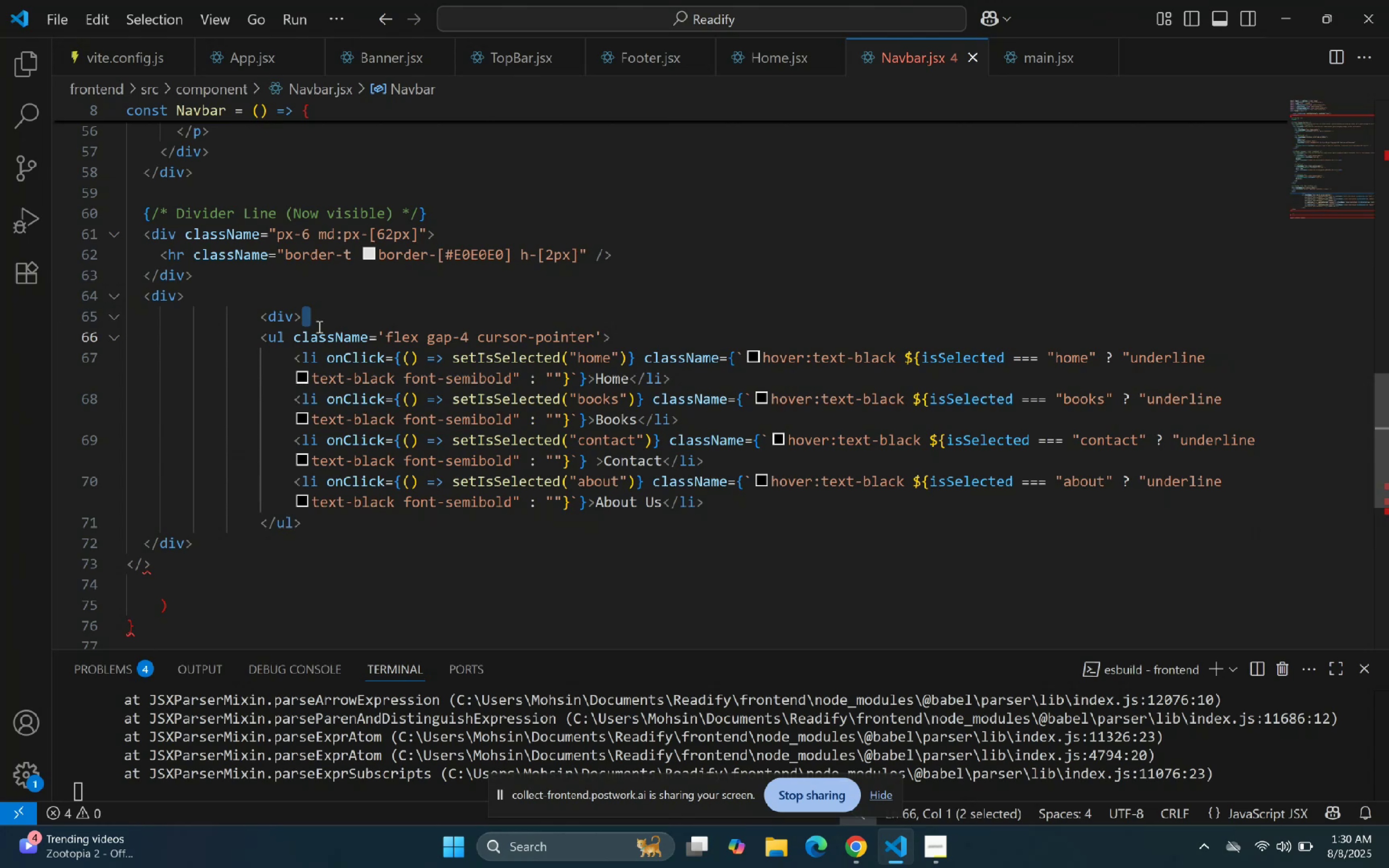 
left_click([318, 317])
 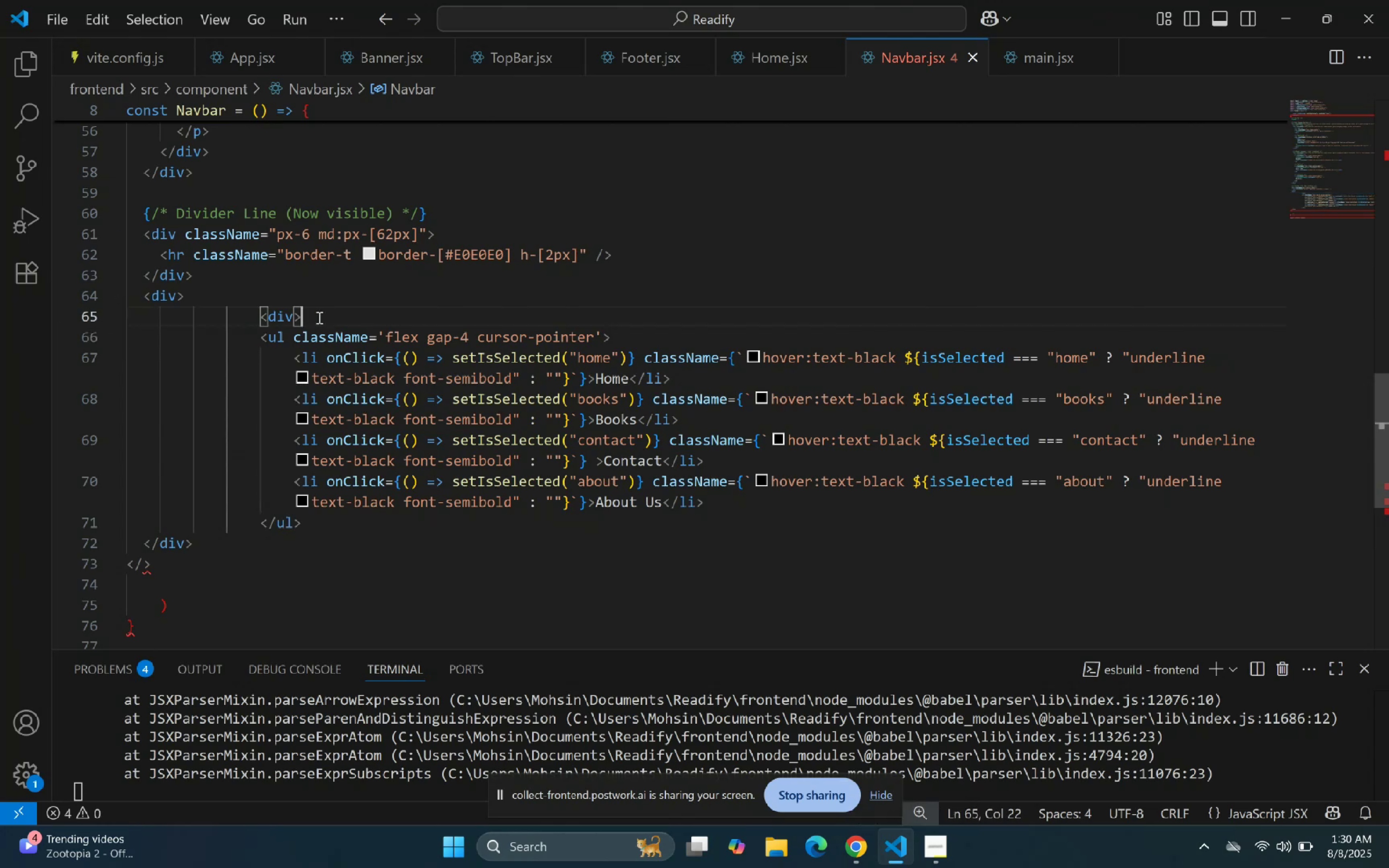 
left_click_drag(start_coordinate=[305, 314], to_coordinate=[156, 303])
 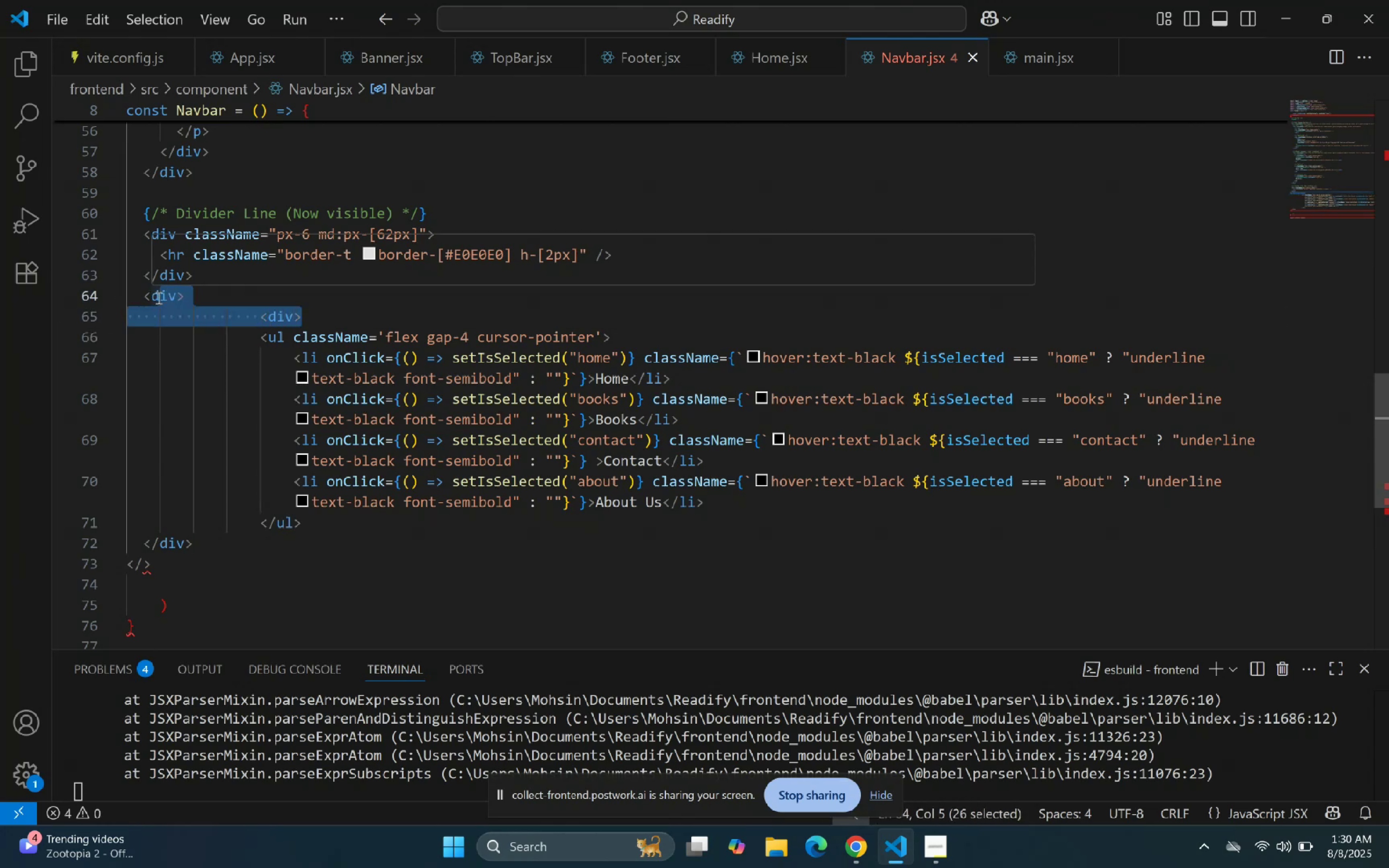 
key(Shift+ArrowRight)
 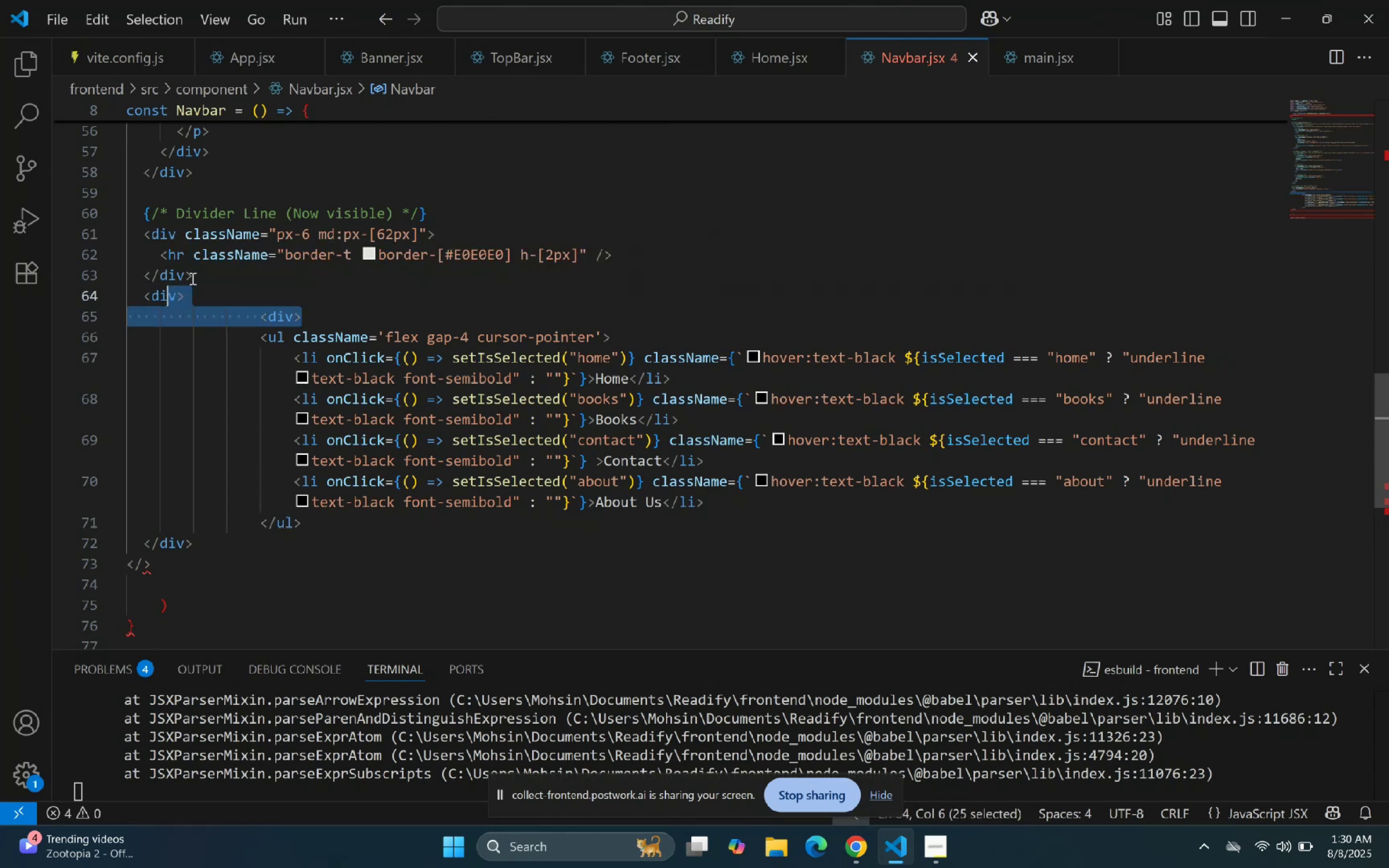 
key(Shift+ArrowRight)
 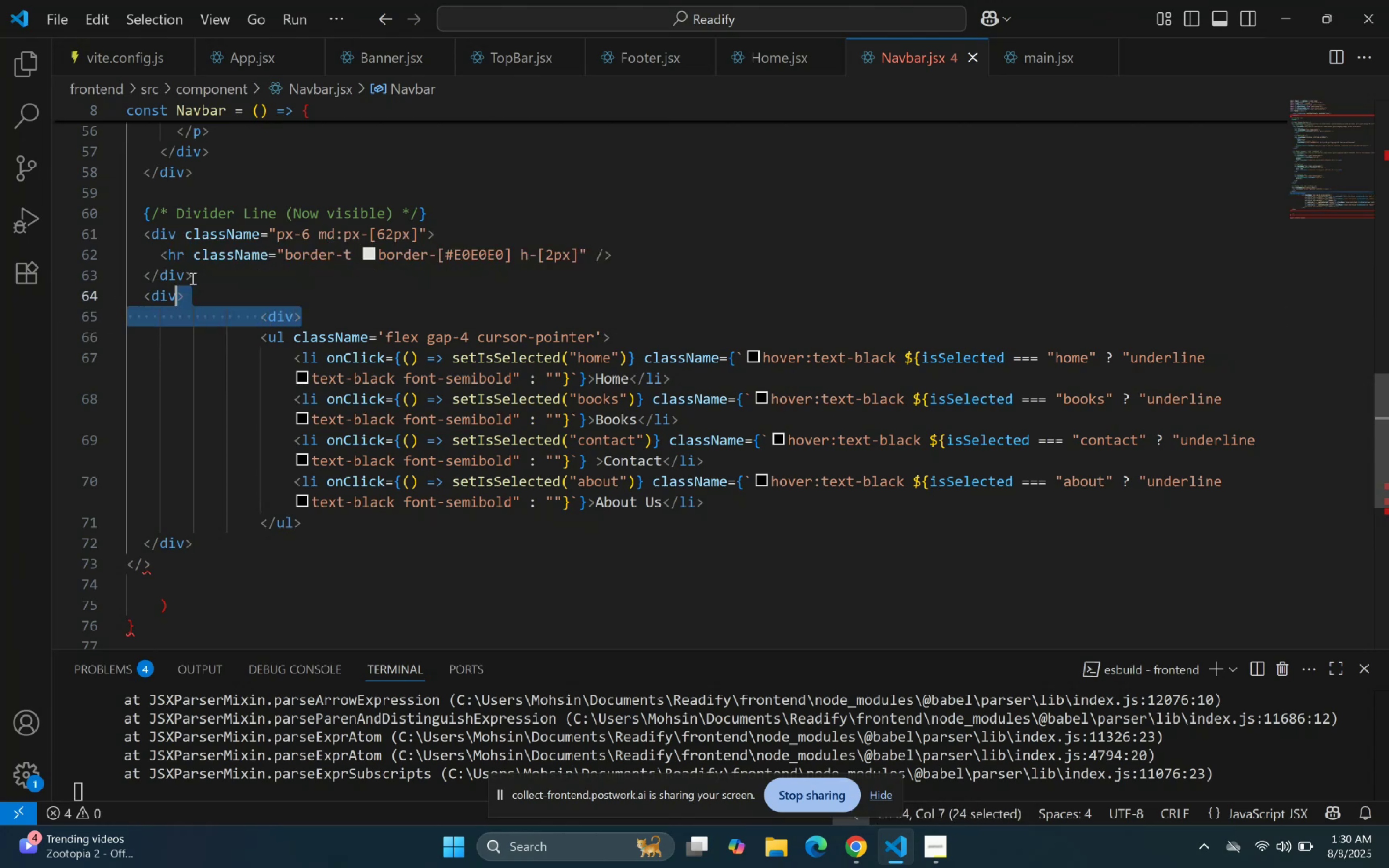 
key(Shift+ArrowRight)
 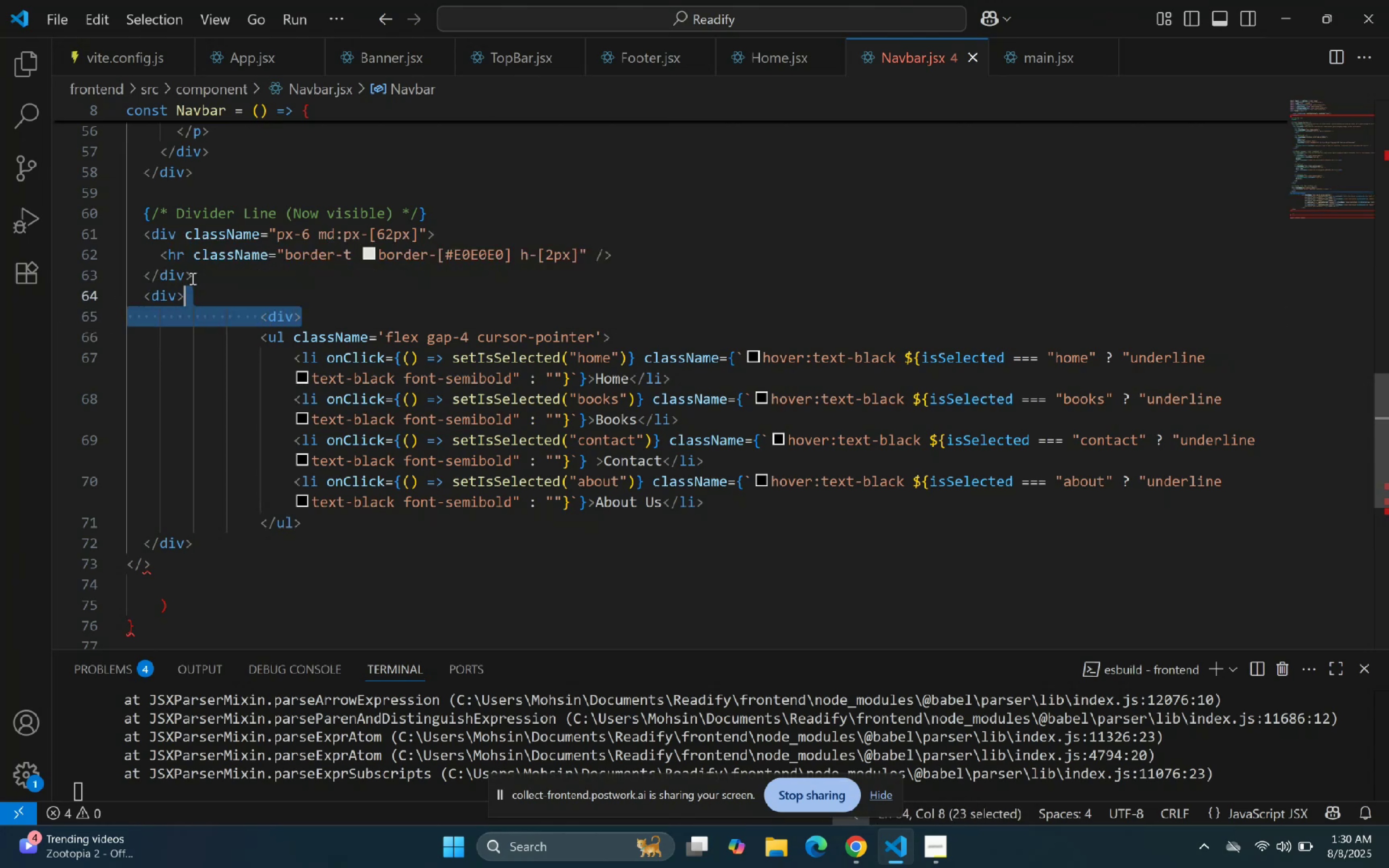 
key(Shift+ArrowRight)
 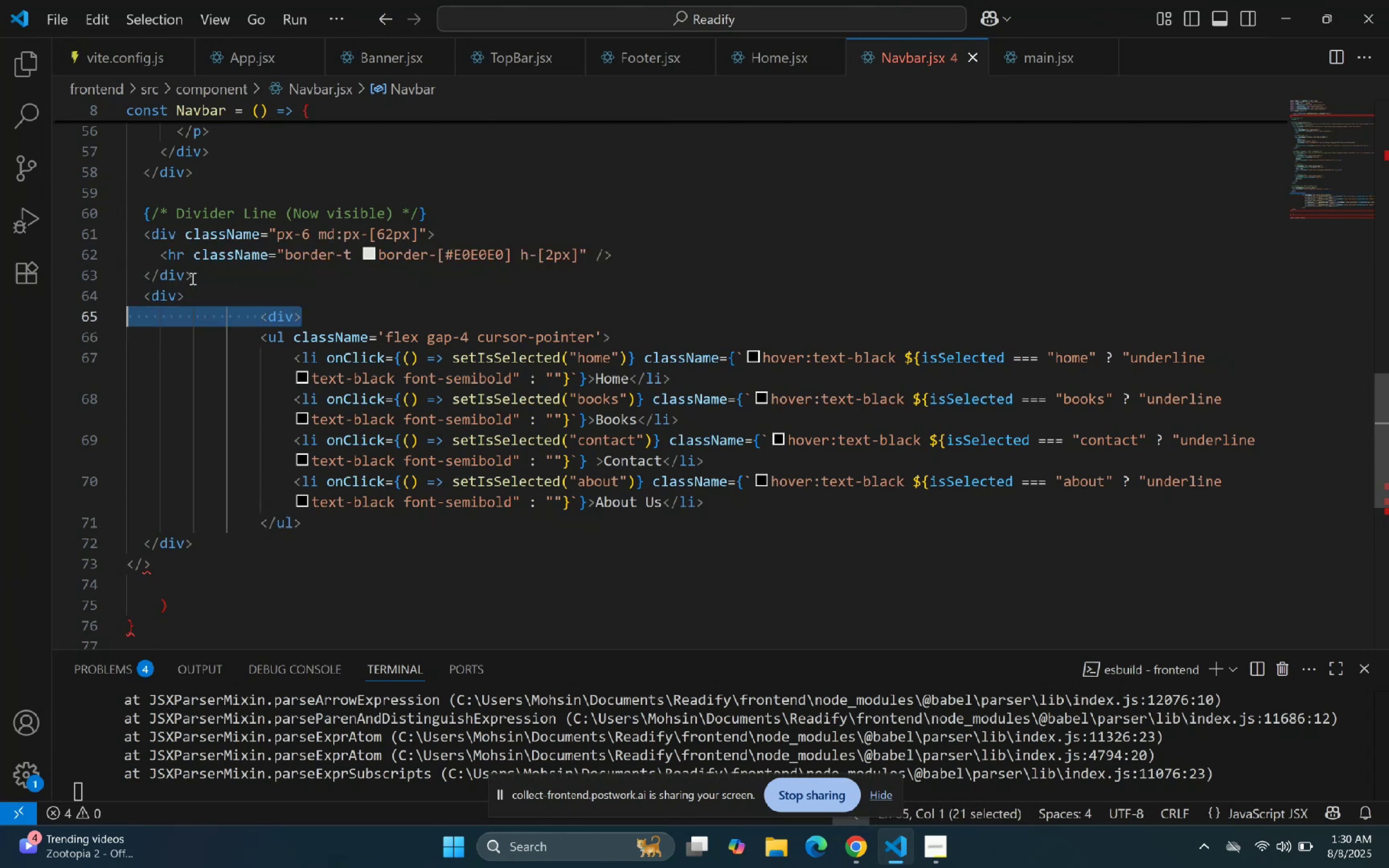 
key(Backspace)
 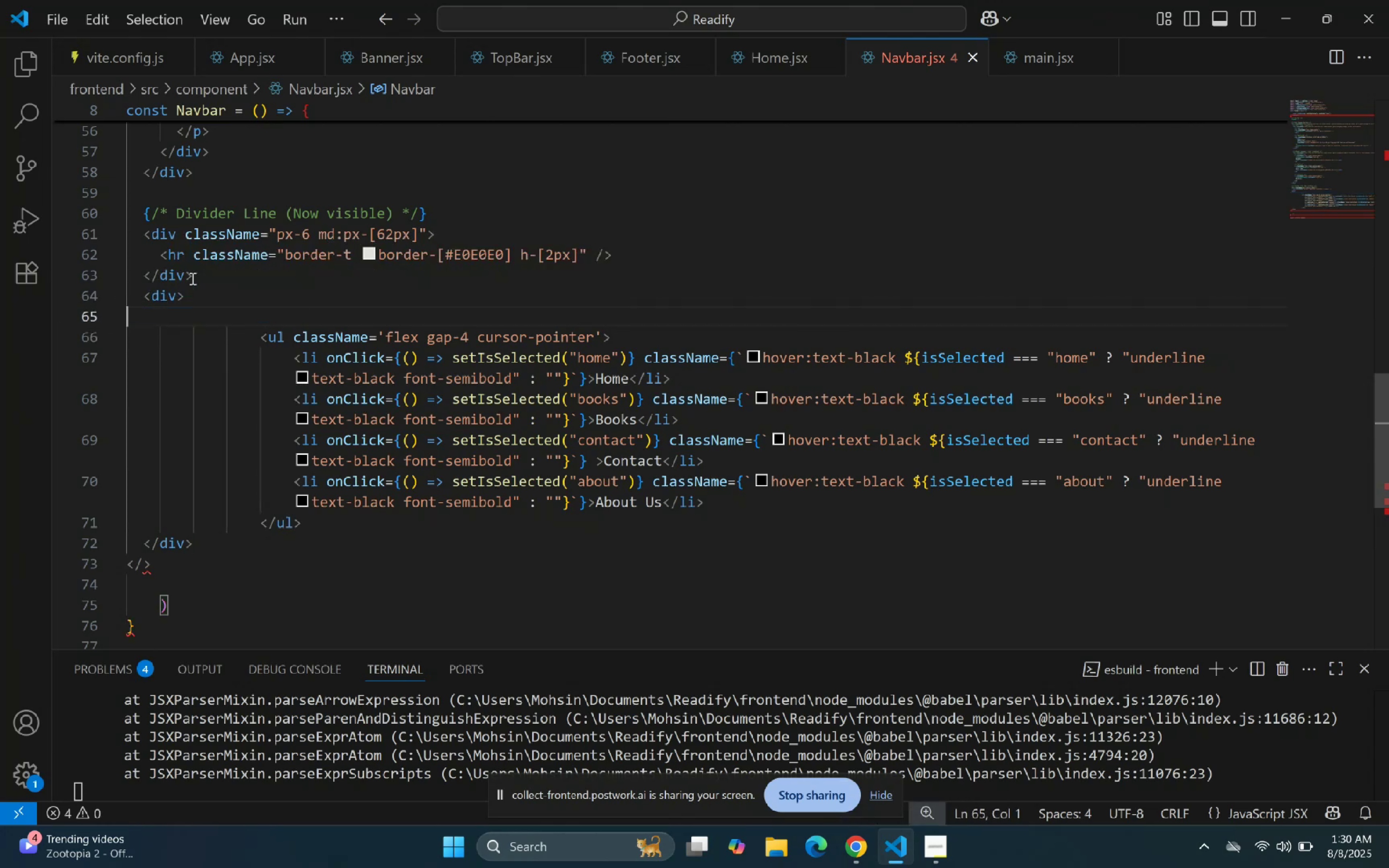 
key(Backspace)
 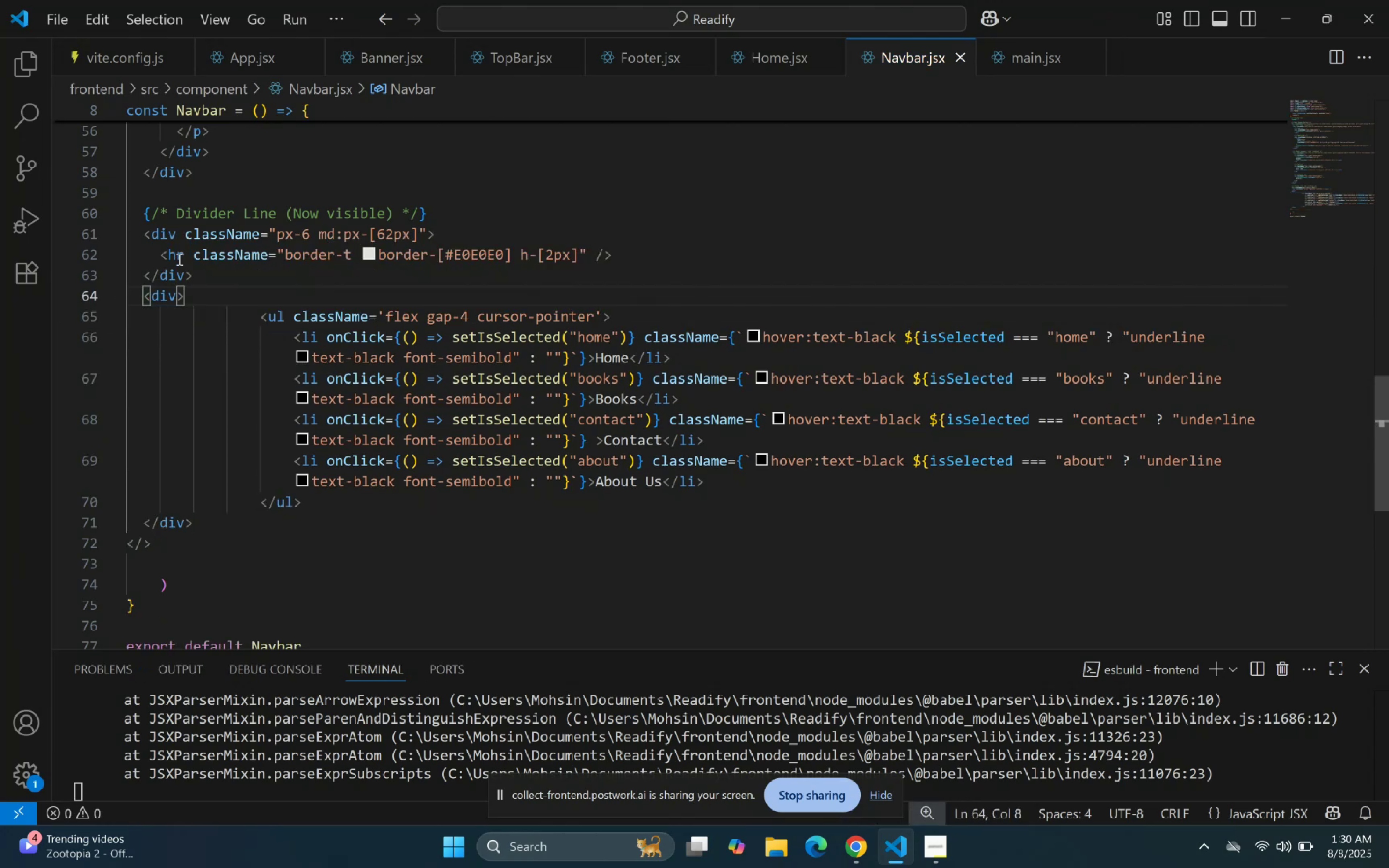 
right_click([572, 205])
 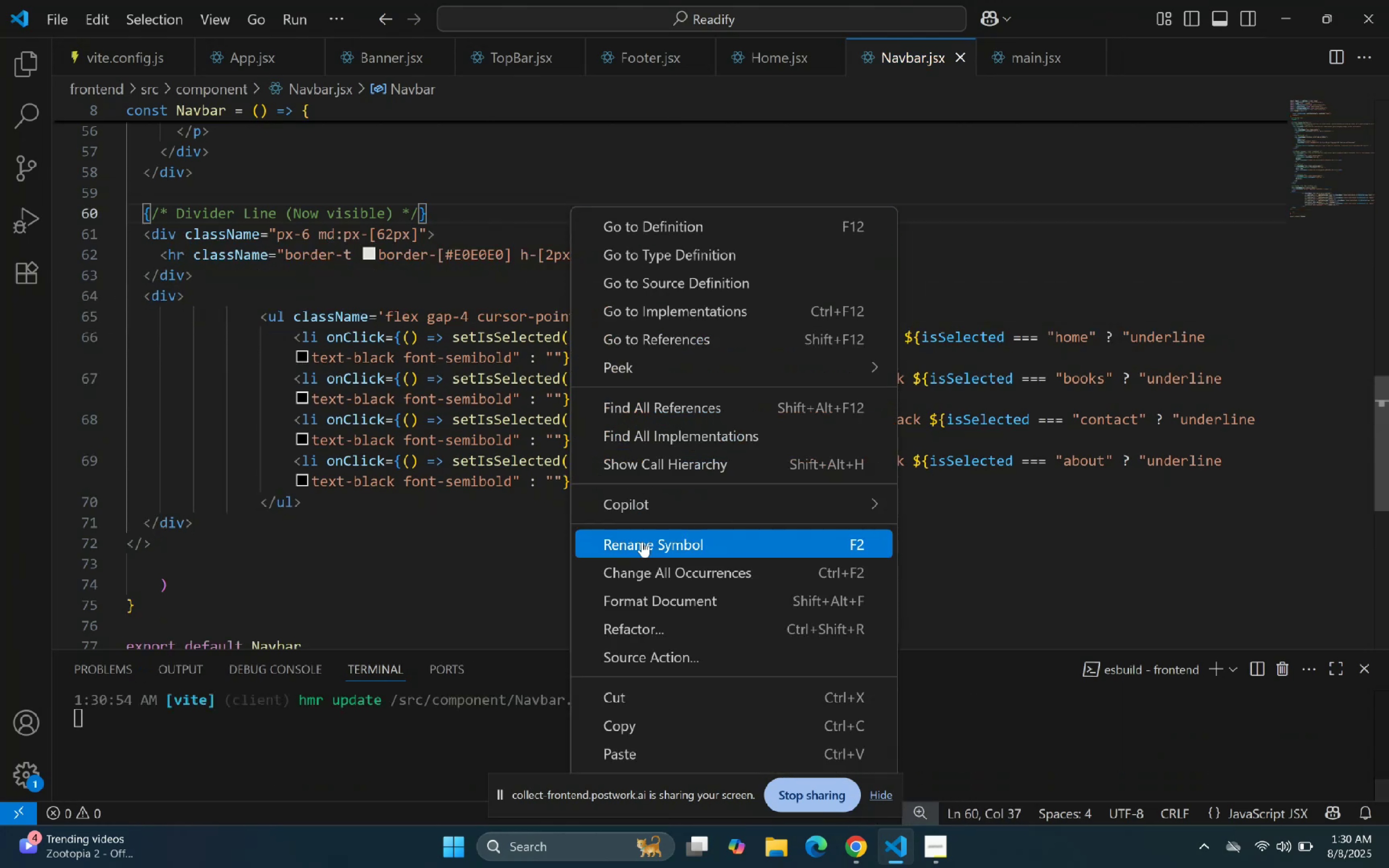 
left_click([648, 591])
 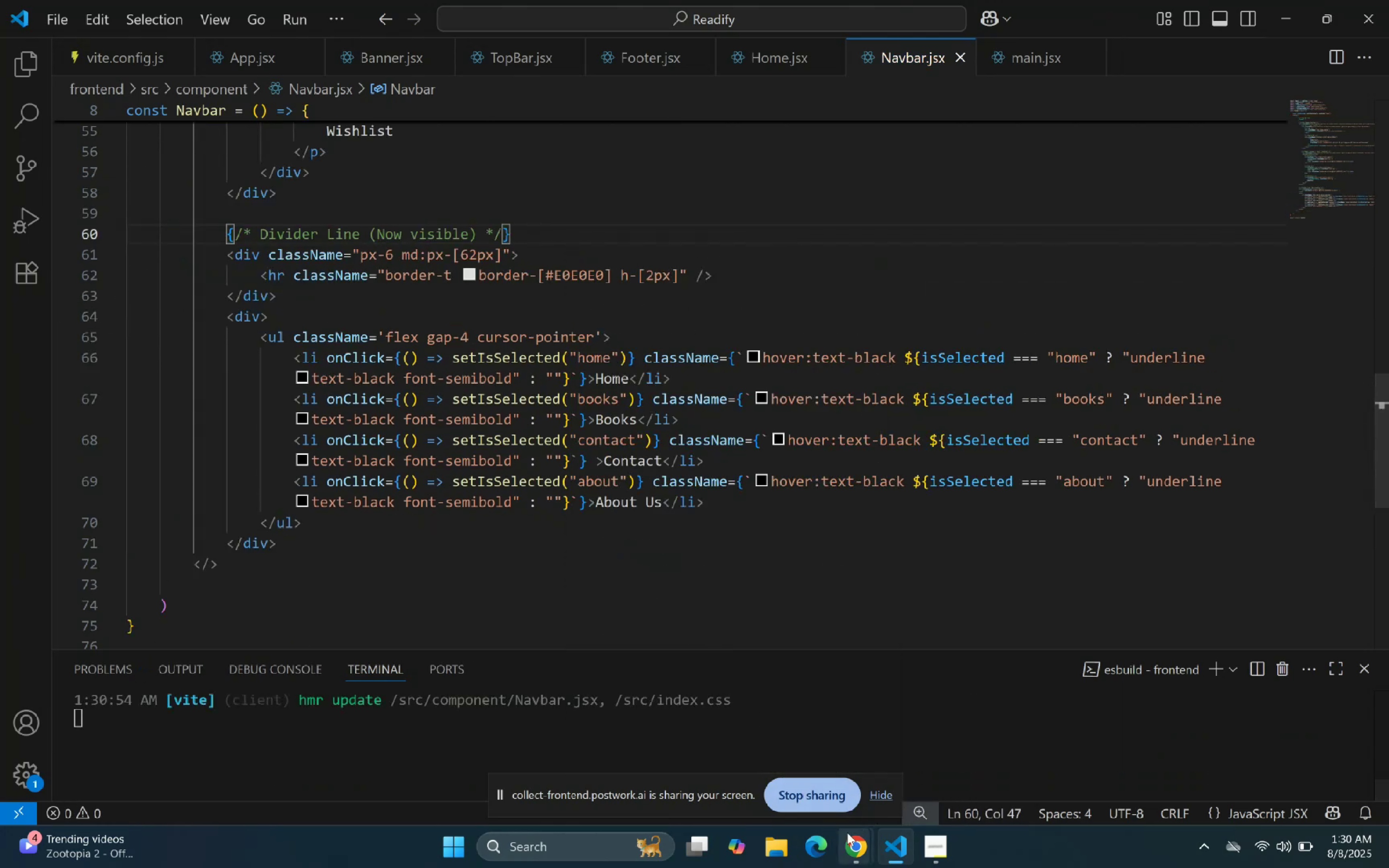 
left_click([861, 842])
 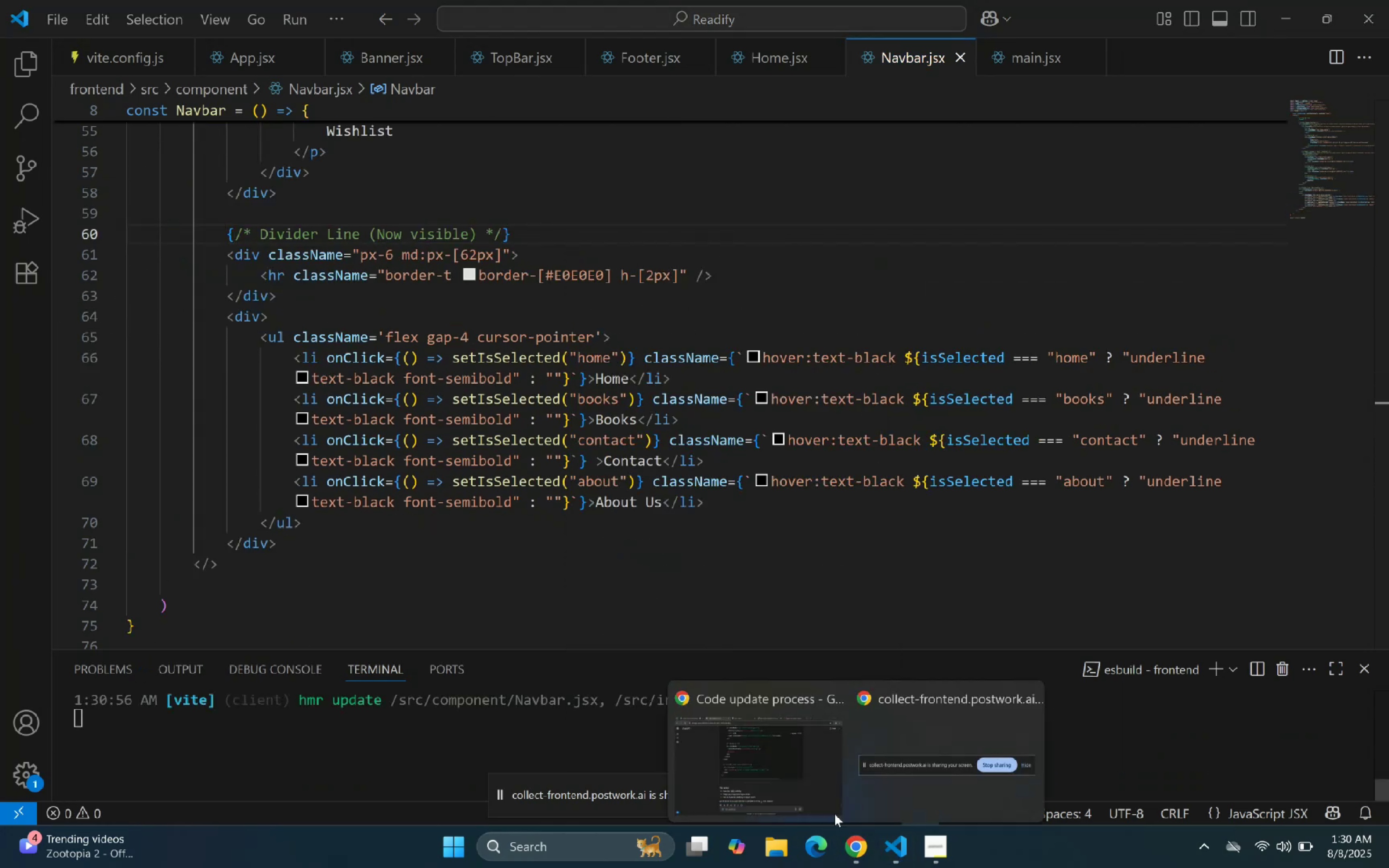 
left_click([800, 783])
 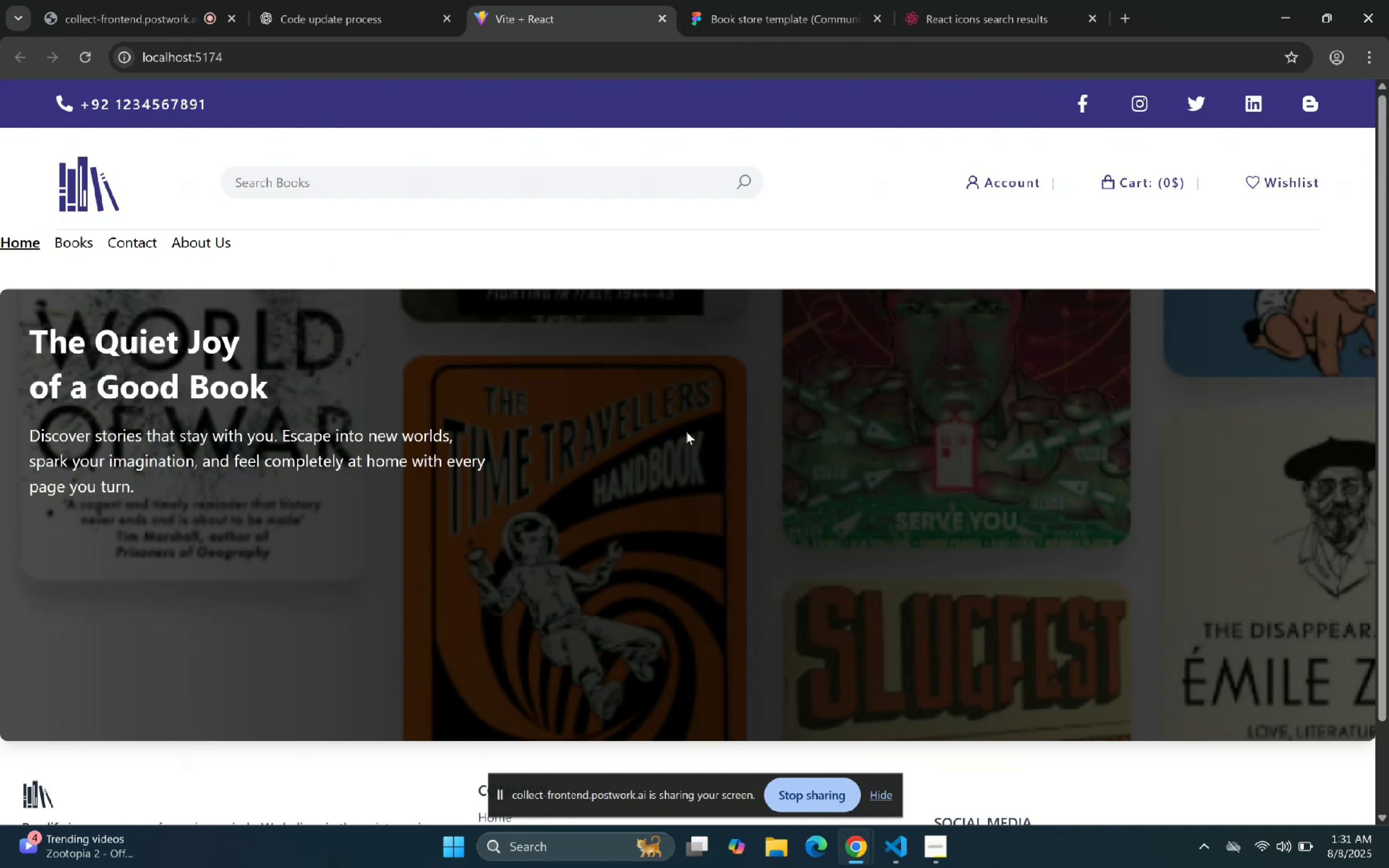 
wait(7.02)
 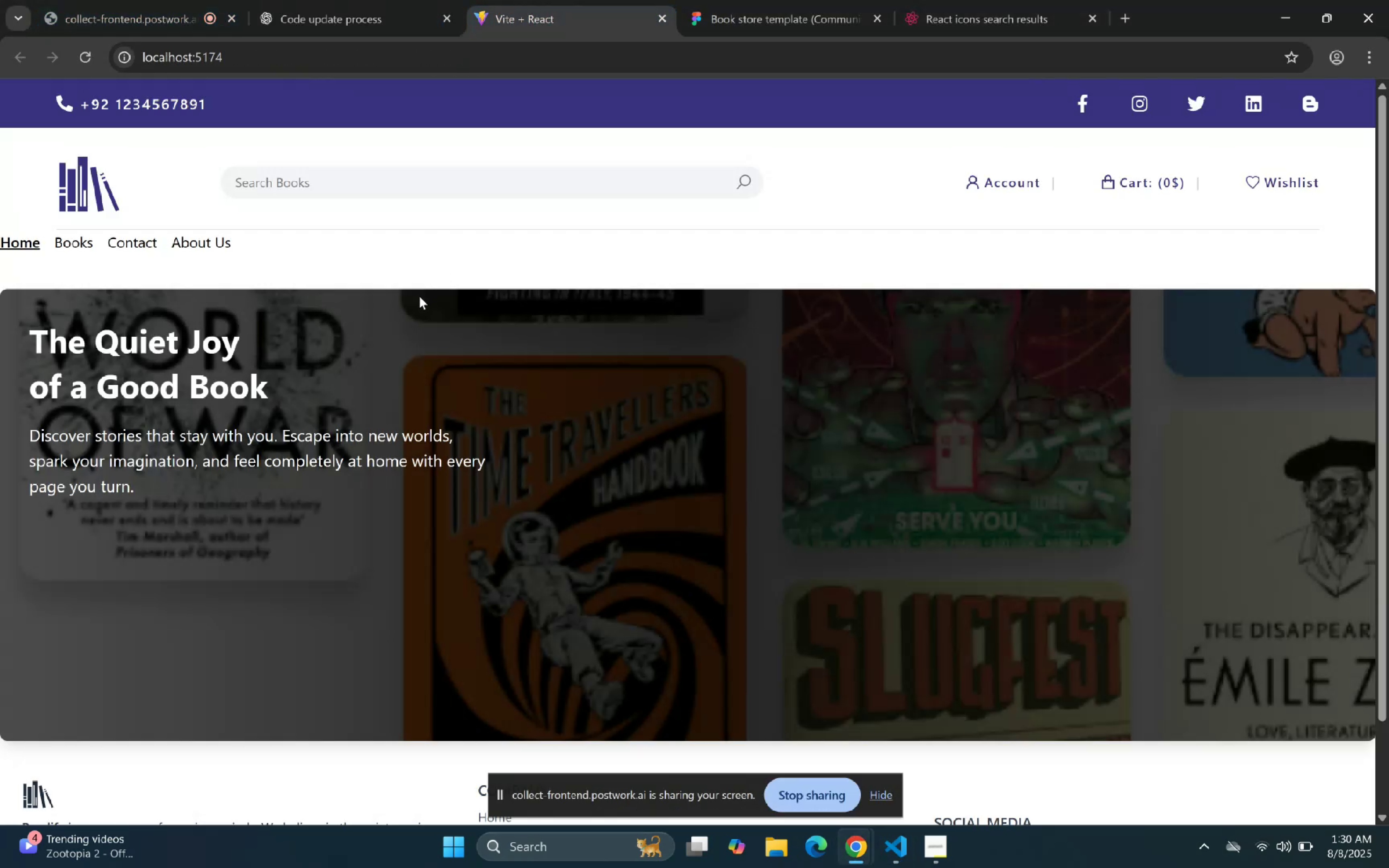 
left_click([893, 857])
 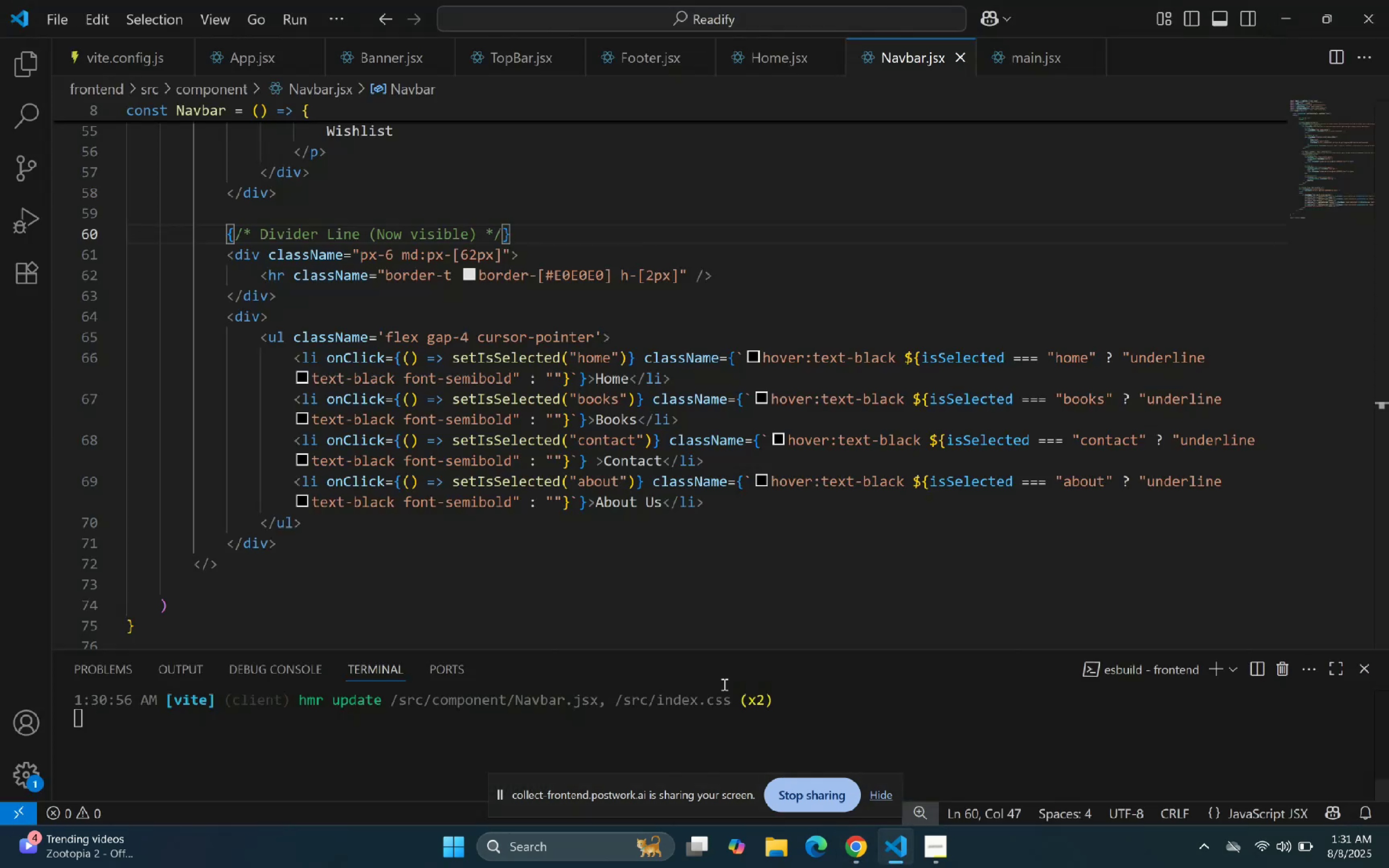 
scroll: coordinate [701, 309], scroll_direction: up, amount: 28.0
 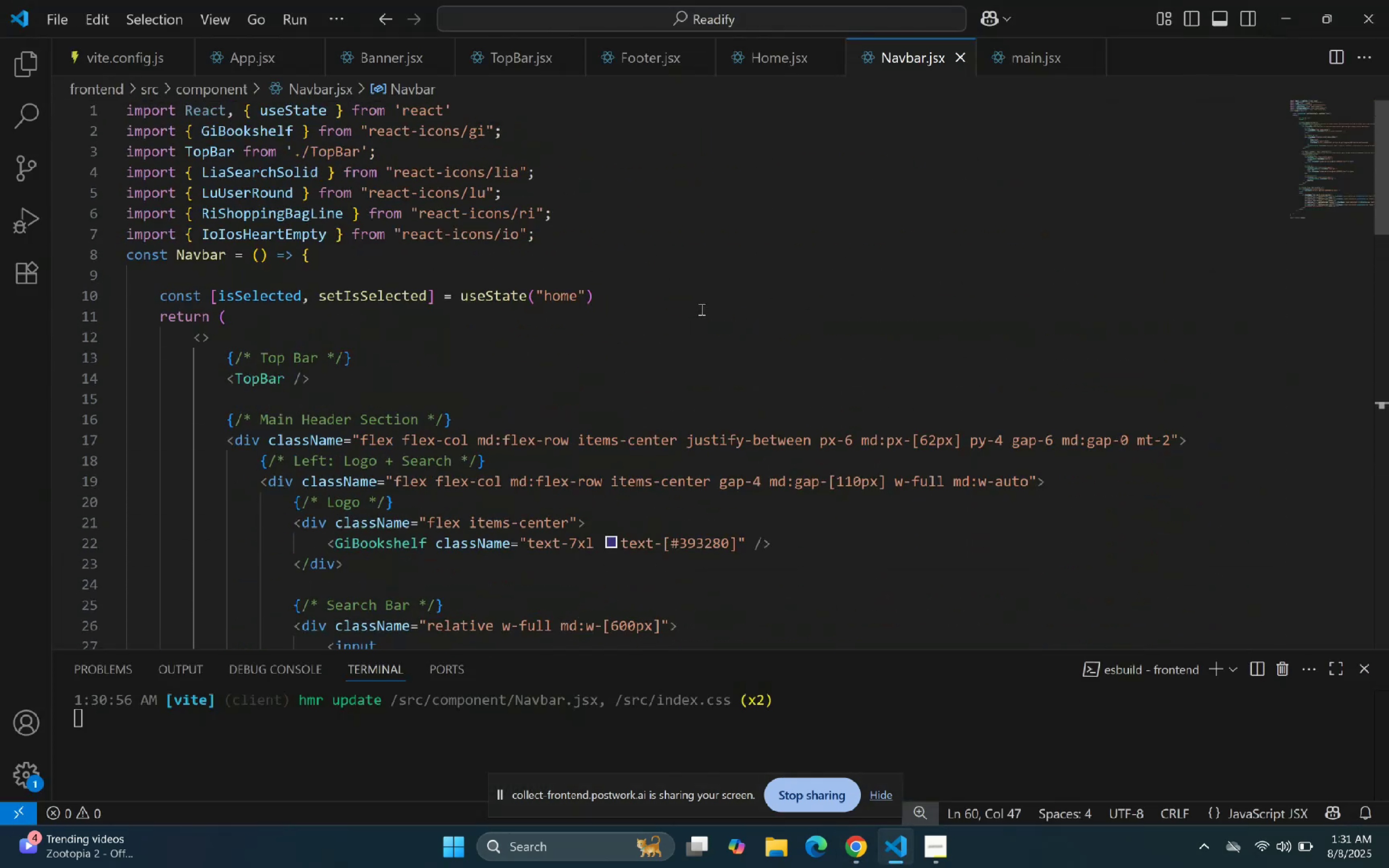 
scroll: coordinate [700, 329], scroll_direction: down, amount: 10.0
 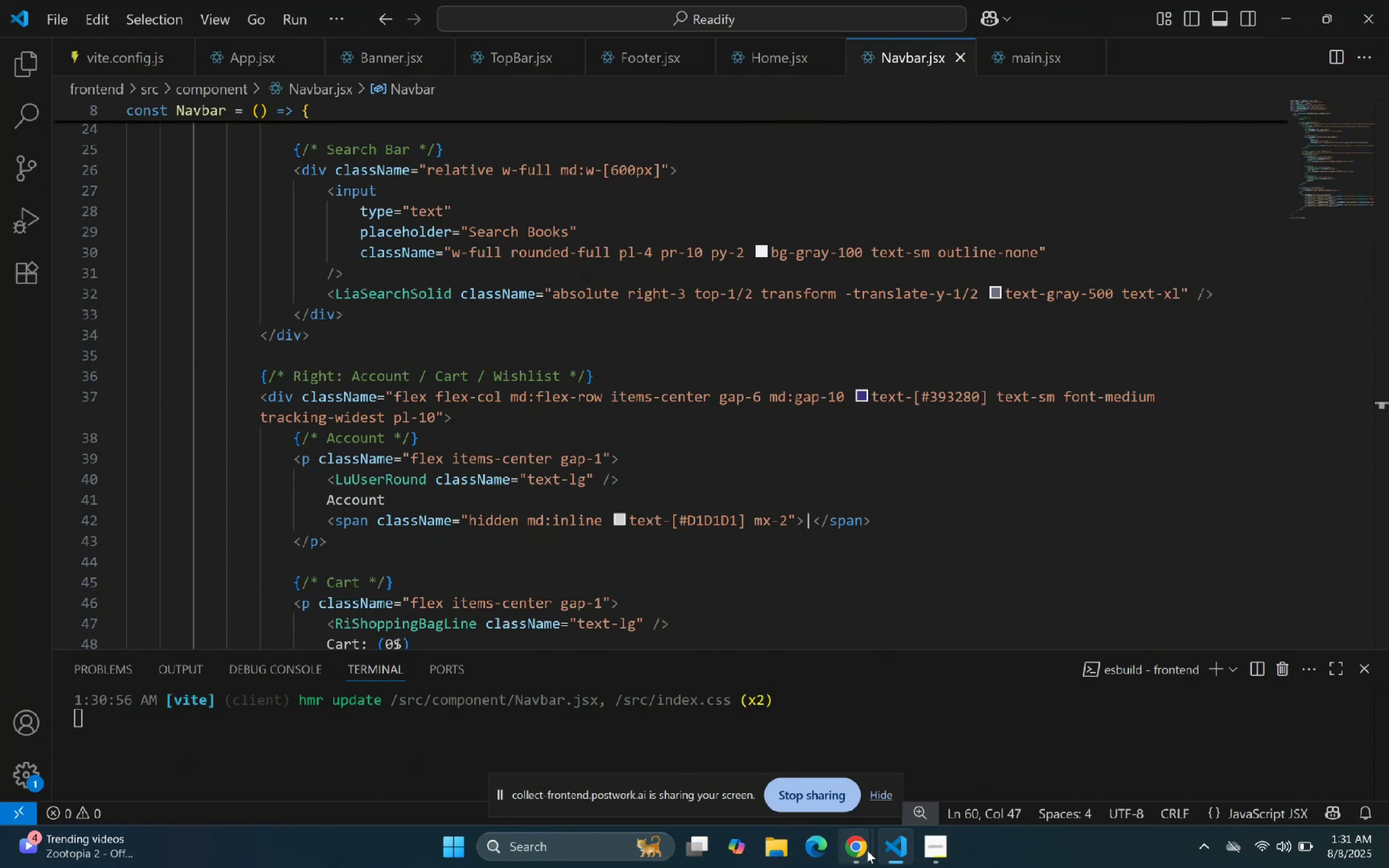 
left_click([768, 754])
 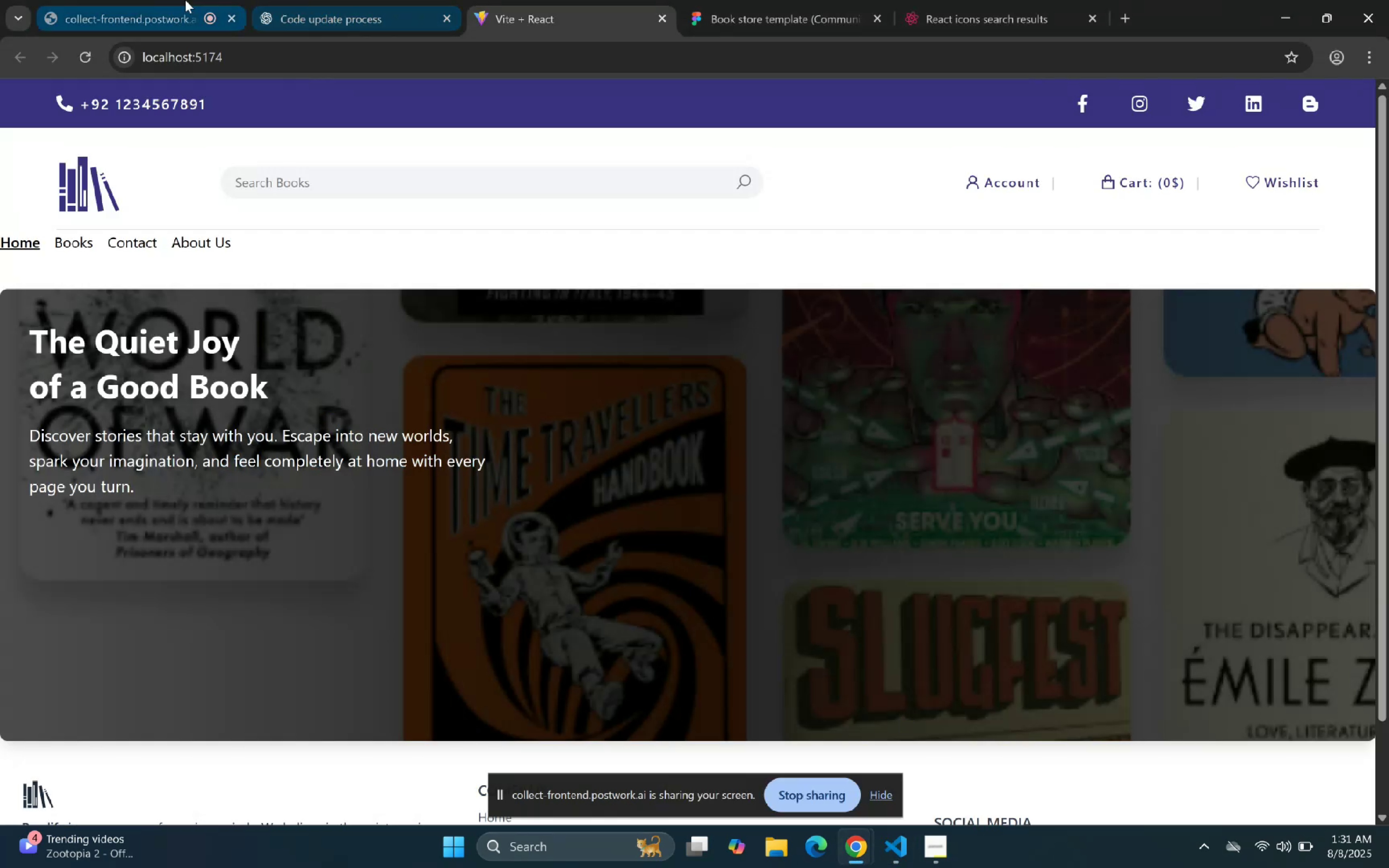 
left_click([195, 0])
 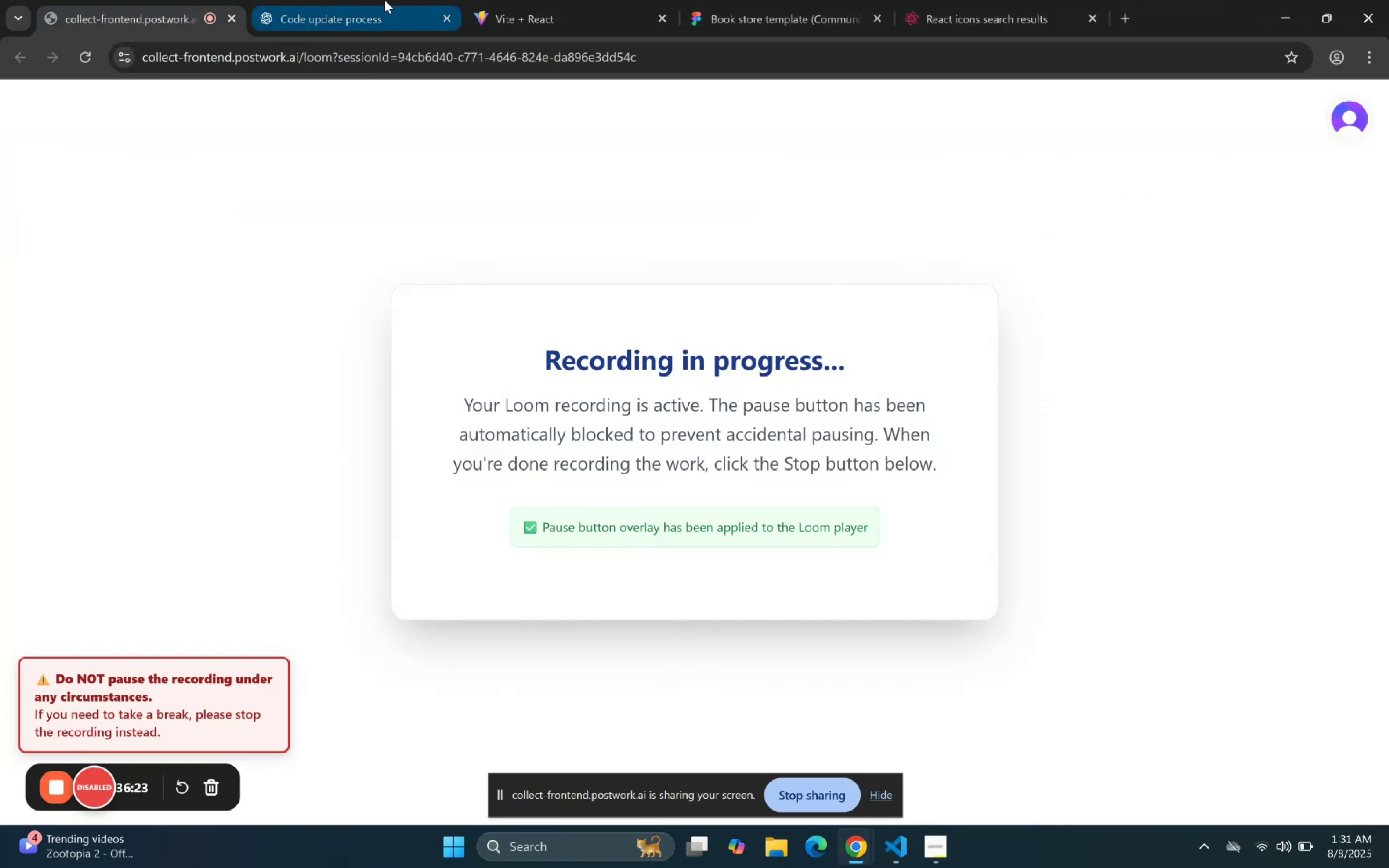 
left_click([387, 0])
 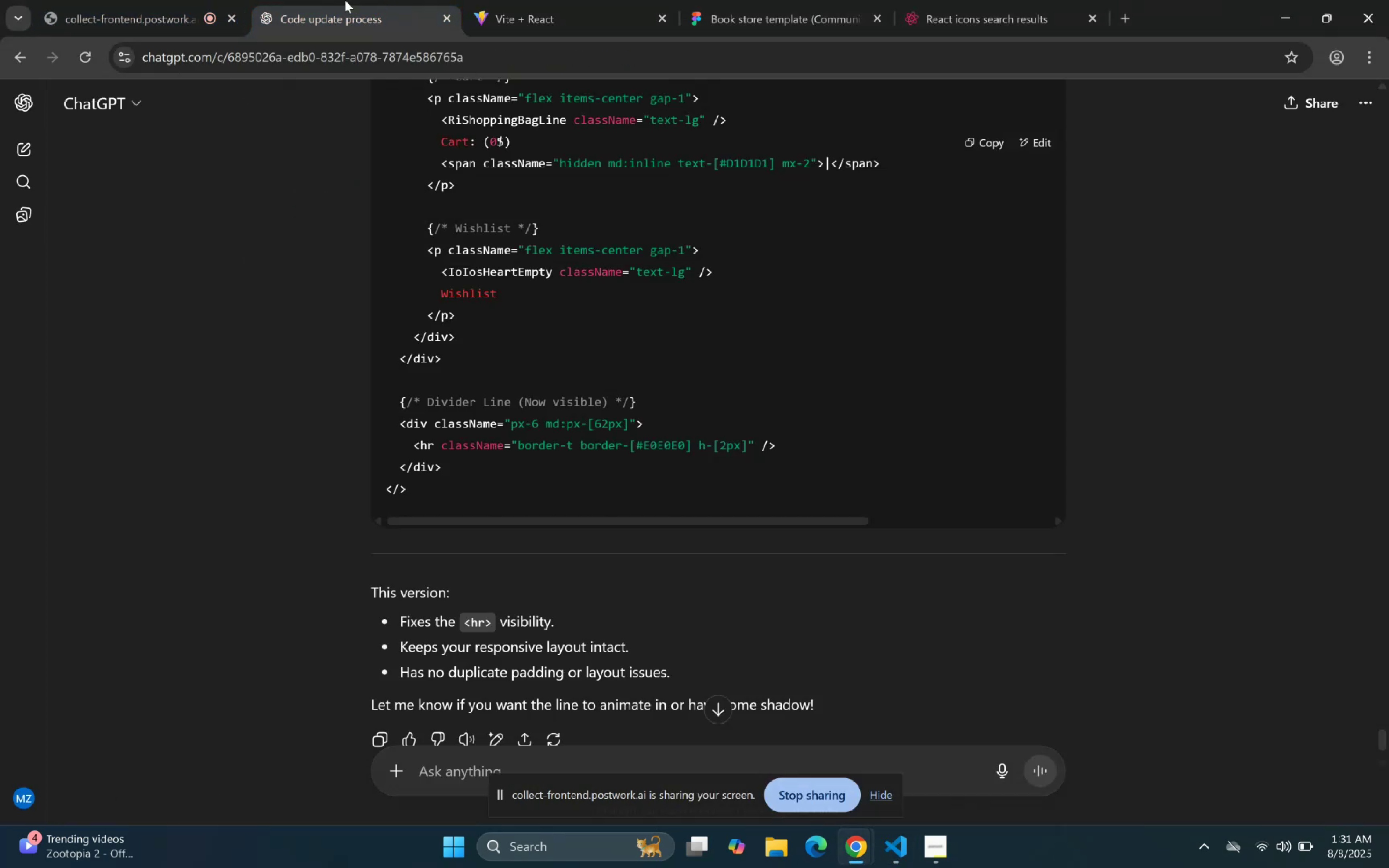 
left_click([161, 0])
 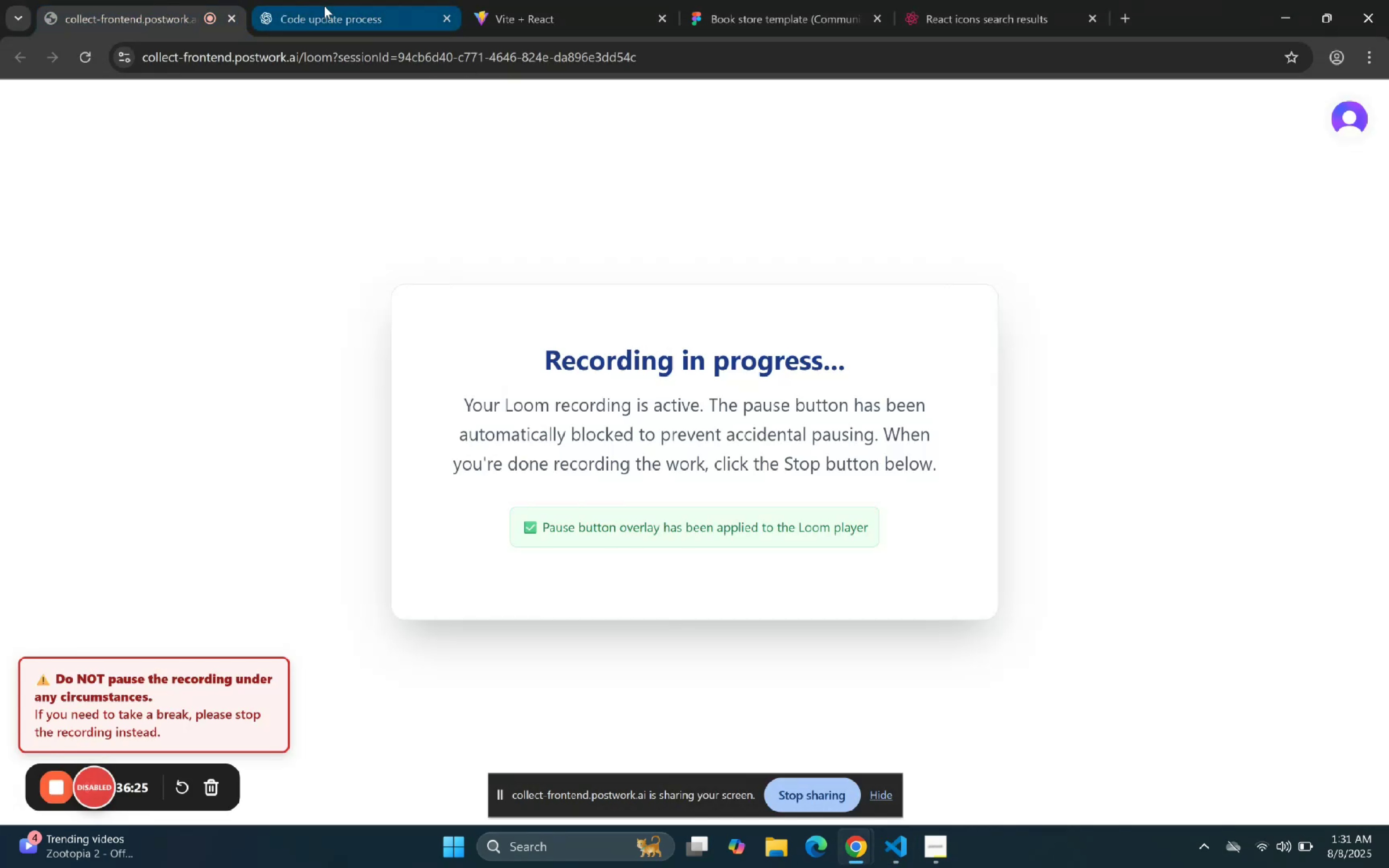 
left_click([324, 6])
 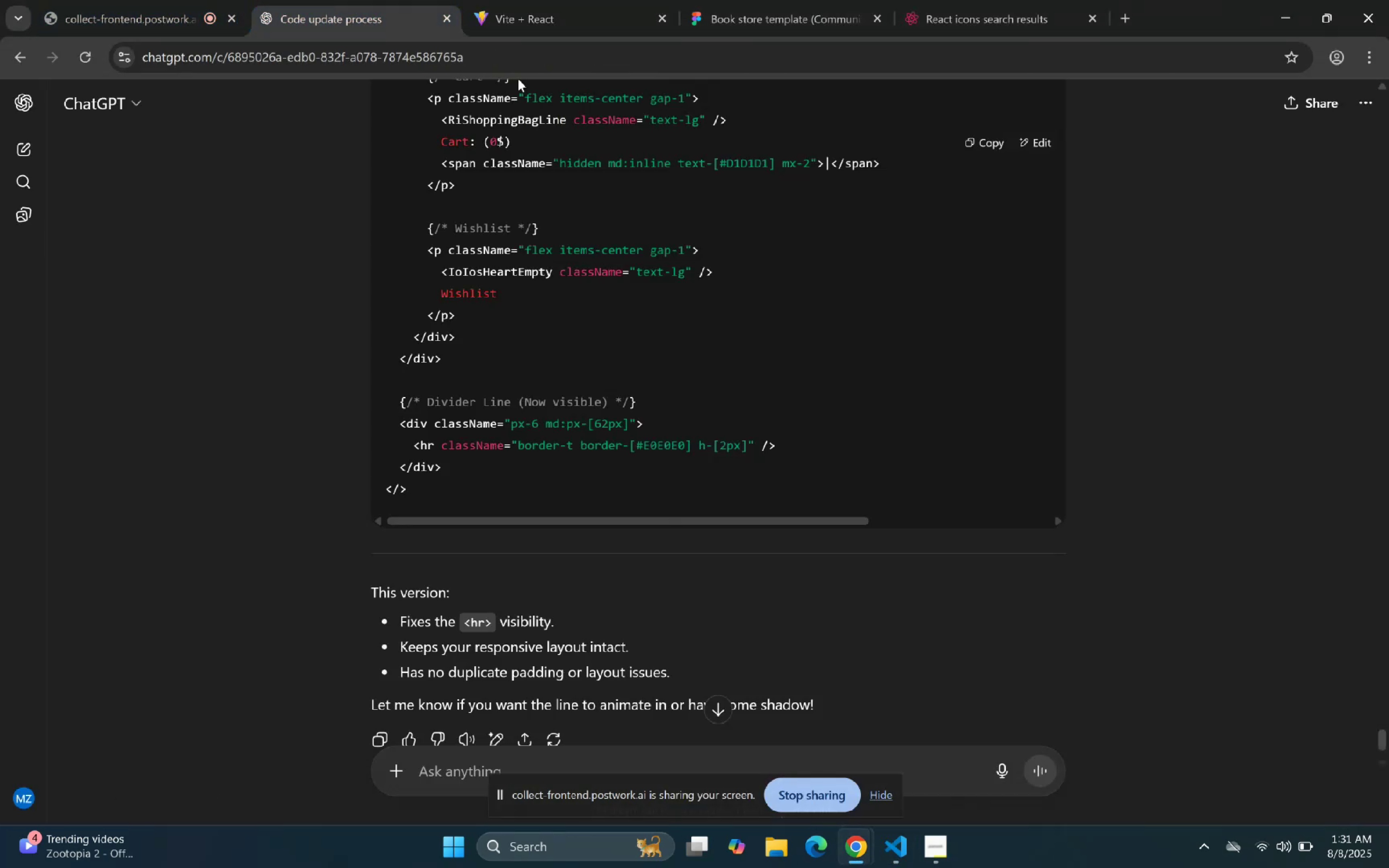 
left_click([614, 0])
 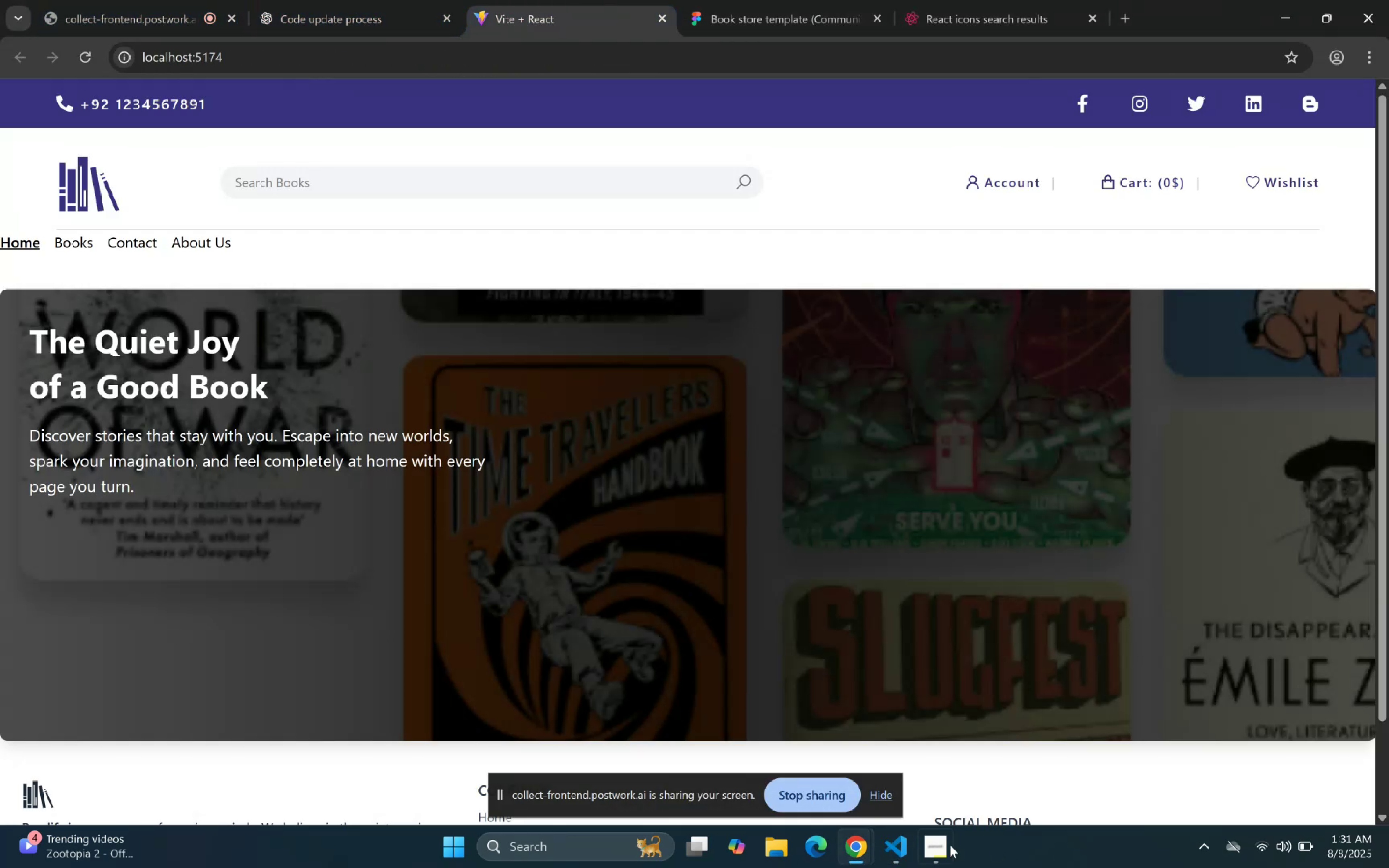 
left_click([902, 851])
 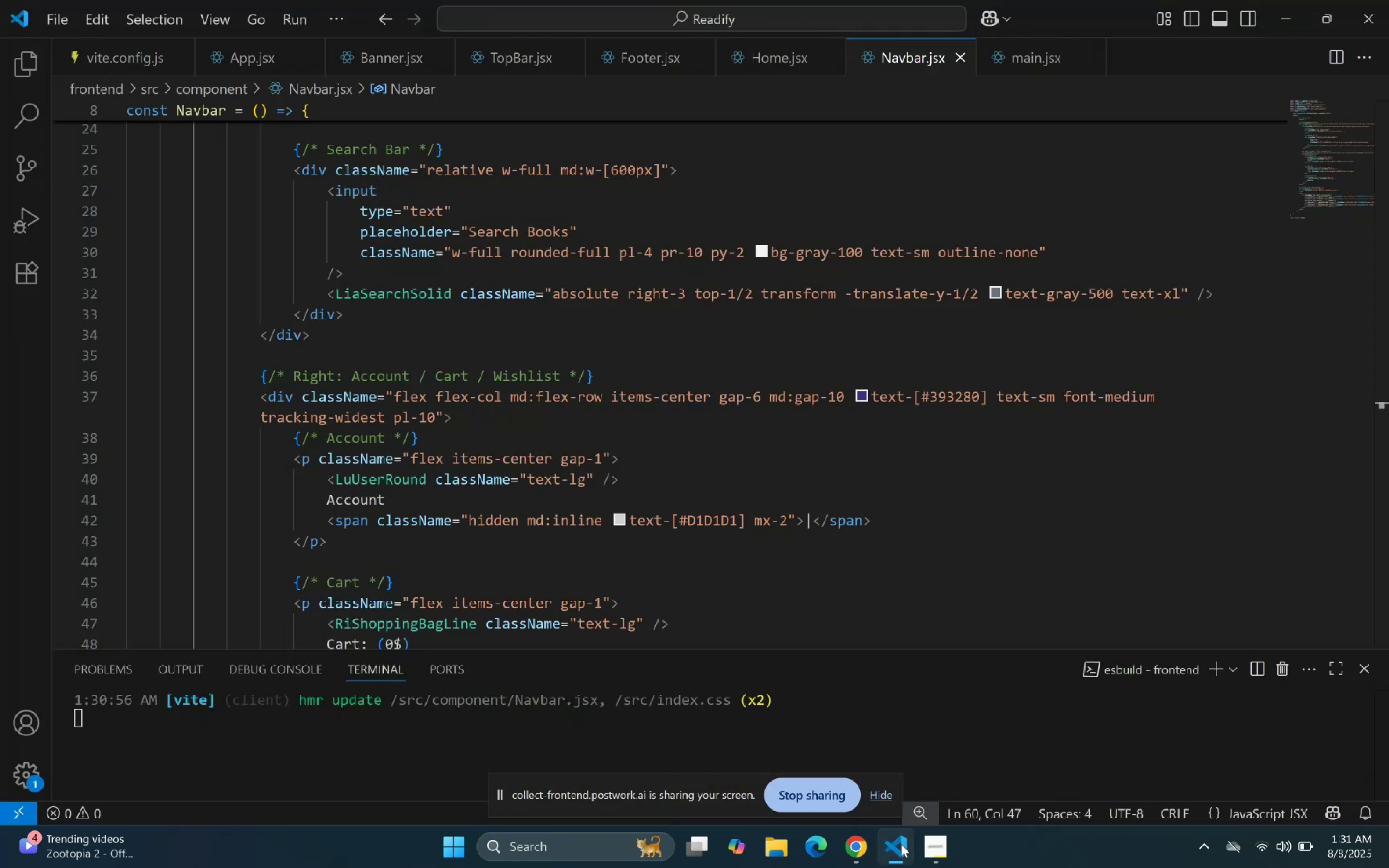 
scroll: coordinate [662, 492], scroll_direction: down, amount: 17.0
 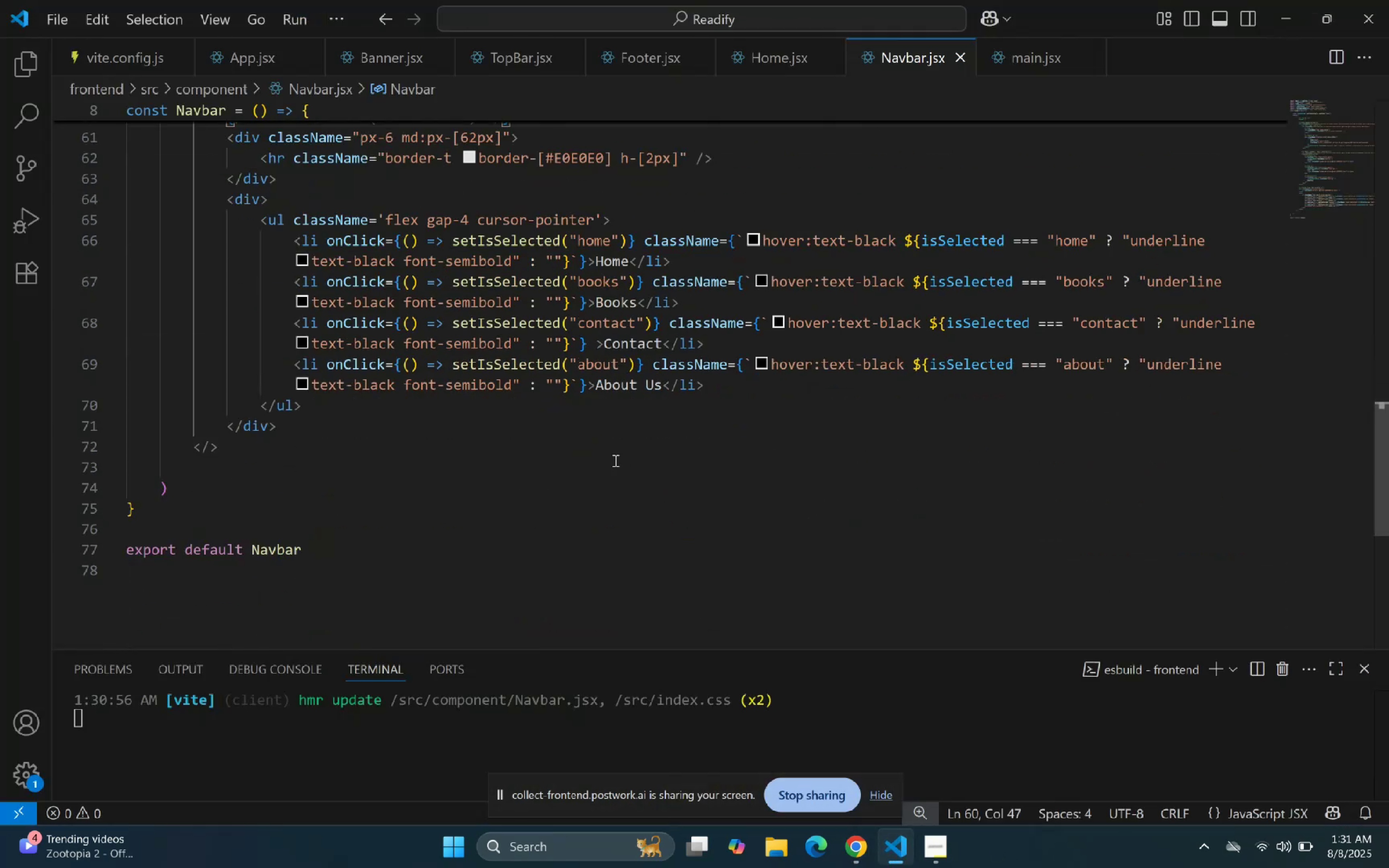 
scroll: coordinate [688, 474], scroll_direction: up, amount: 2.0
 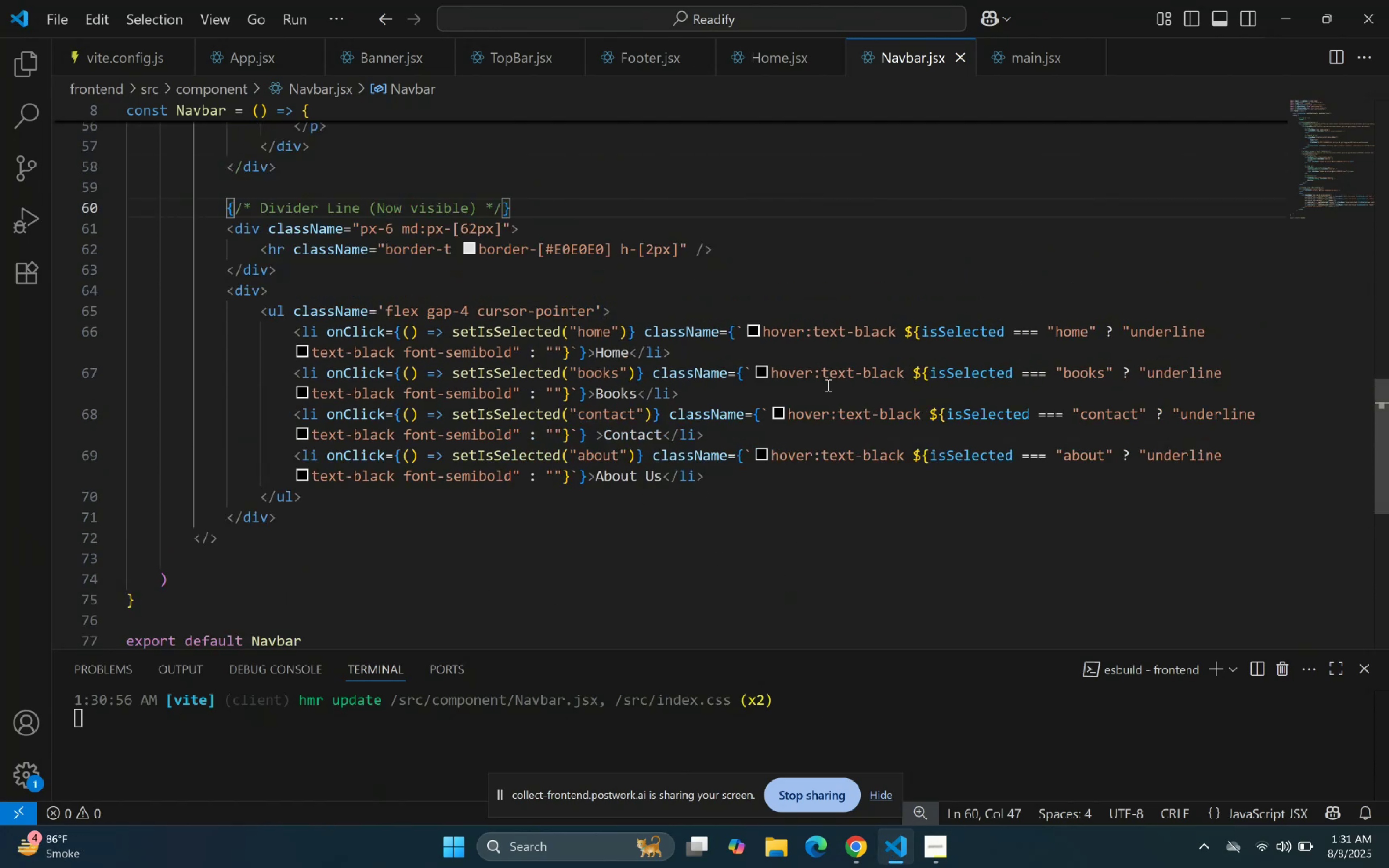 
left_click([892, 327])
 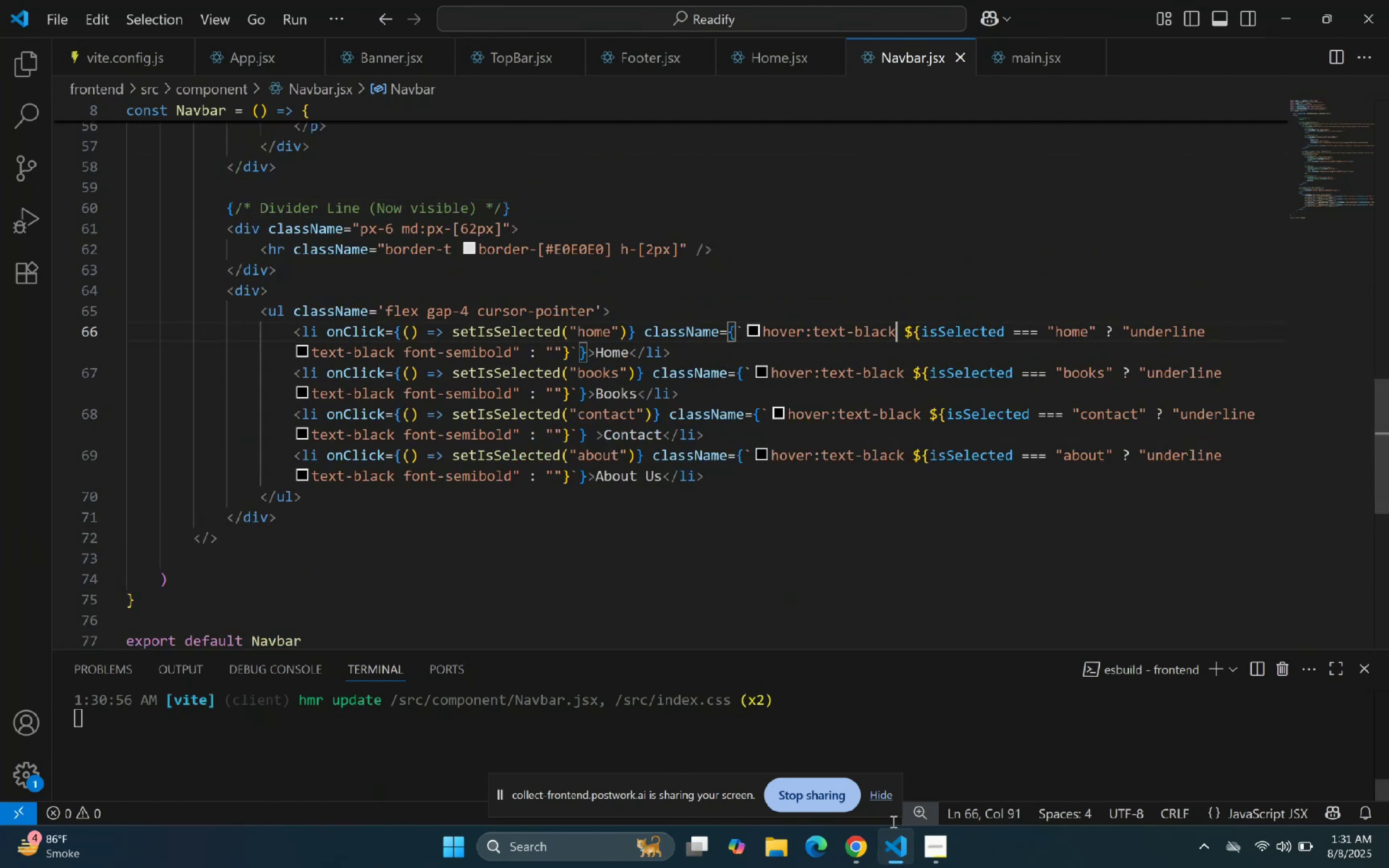 
left_click([890, 856])
 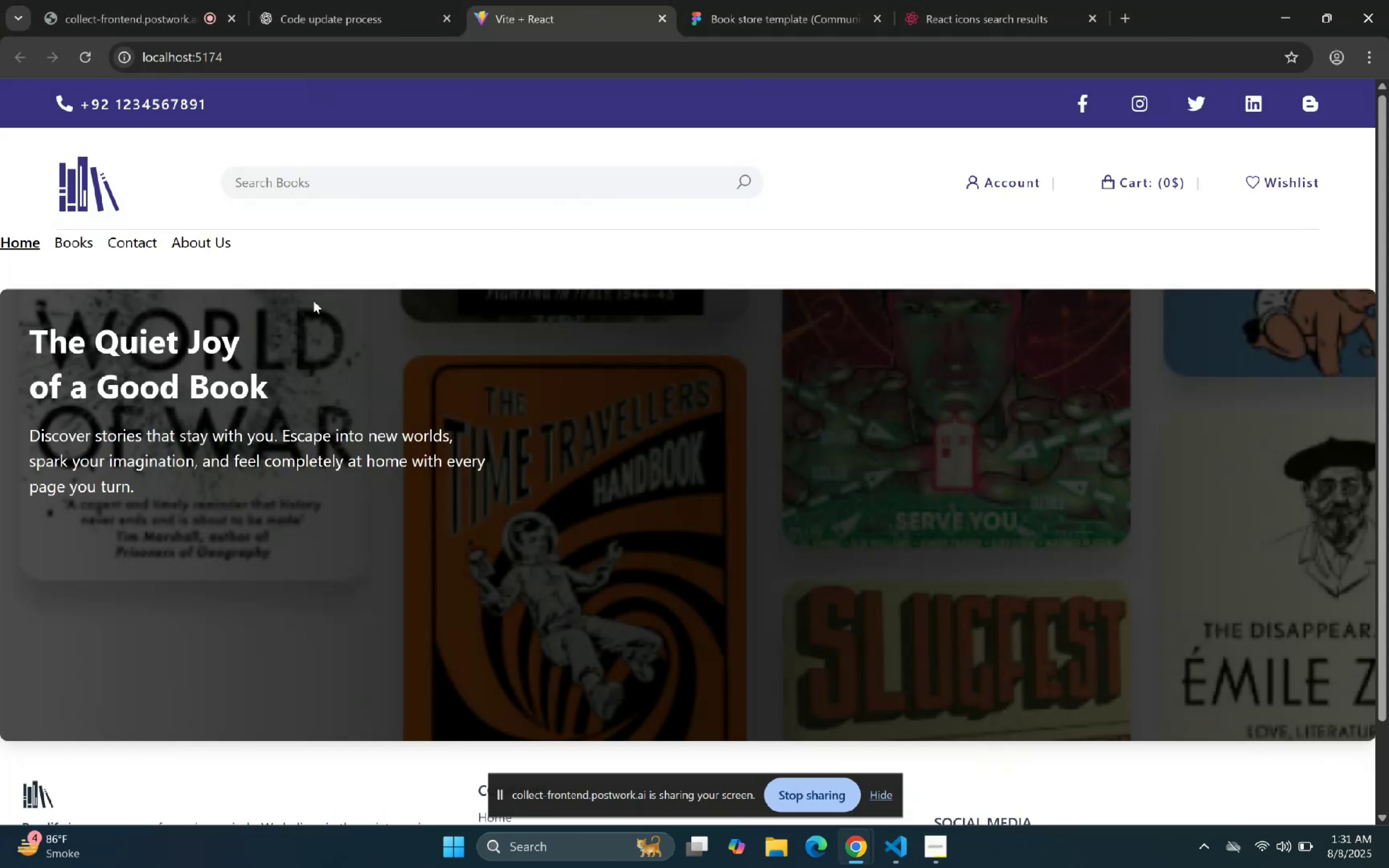 
left_click([829, 0])
 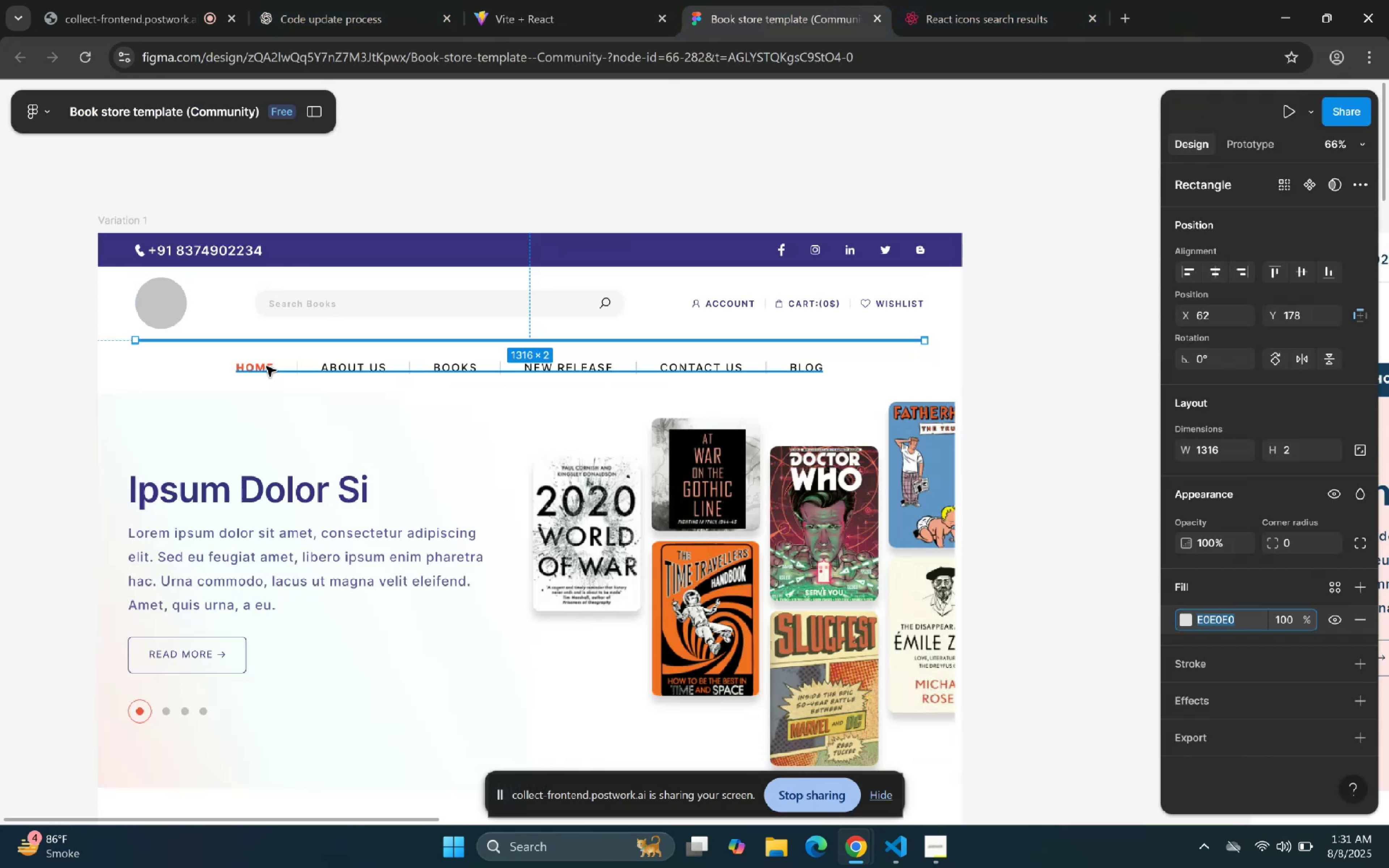 
double_click([265, 366])
 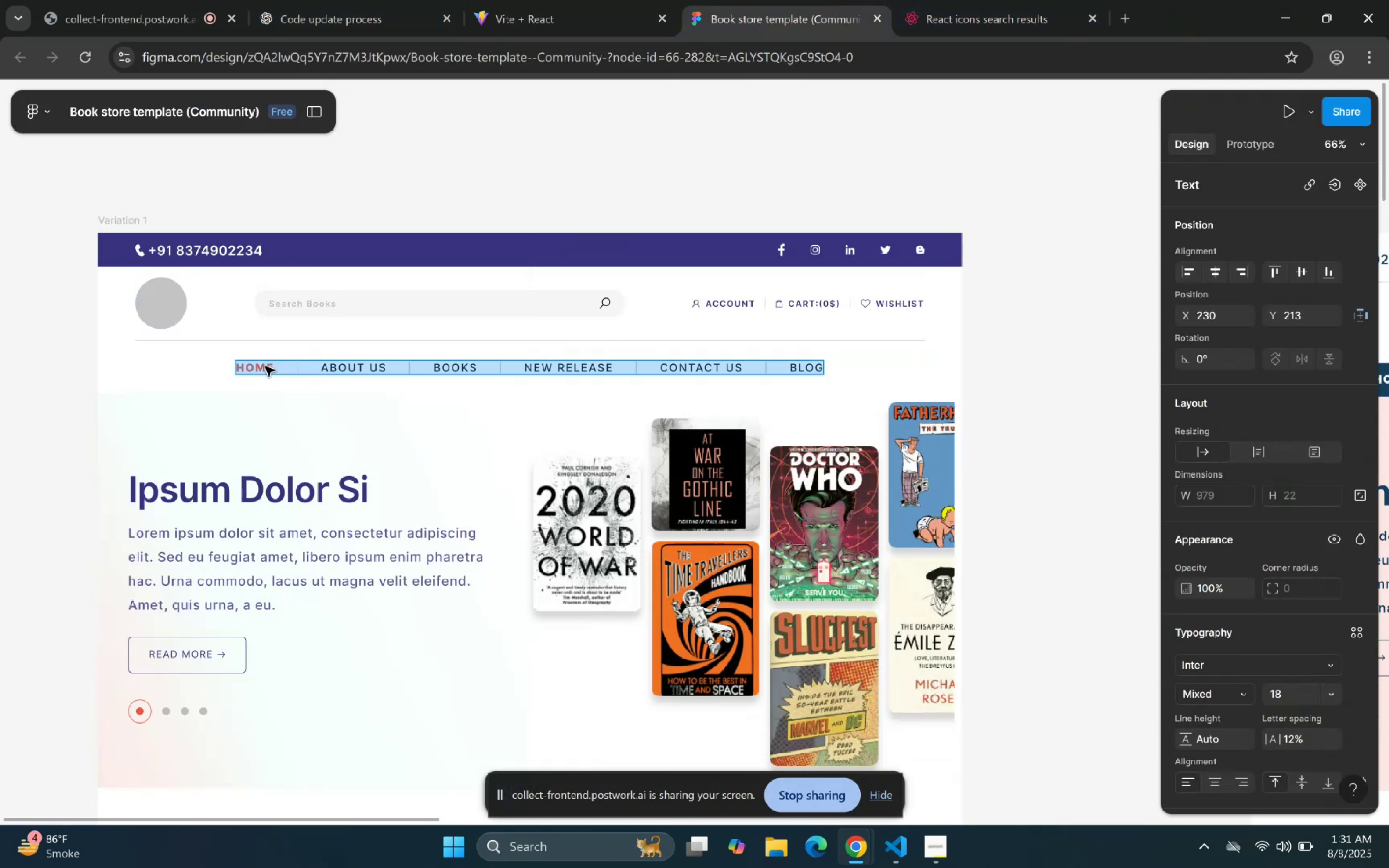 
triple_click([265, 366])
 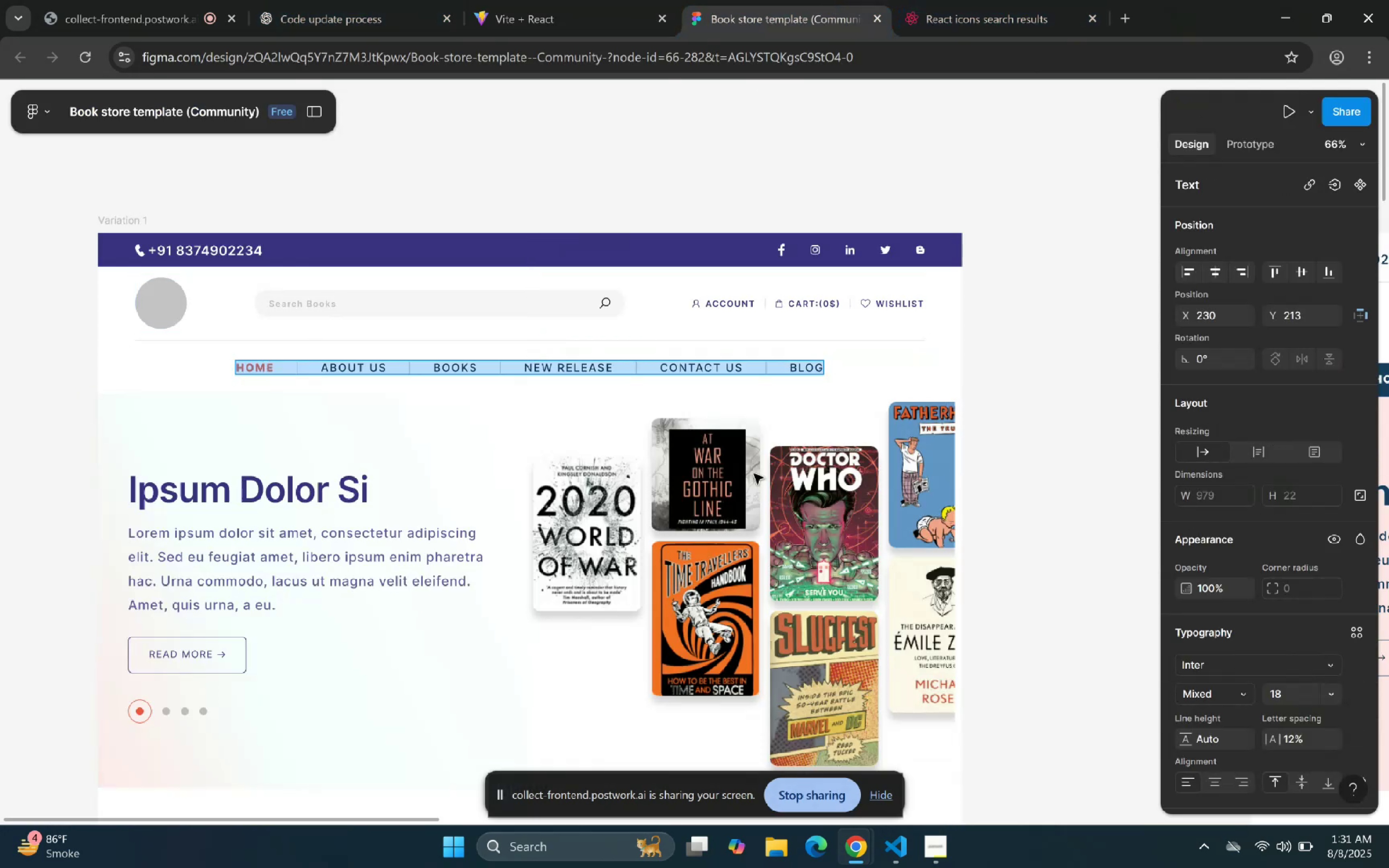 
scroll: coordinate [1303, 333], scroll_direction: down, amount: 7.0
 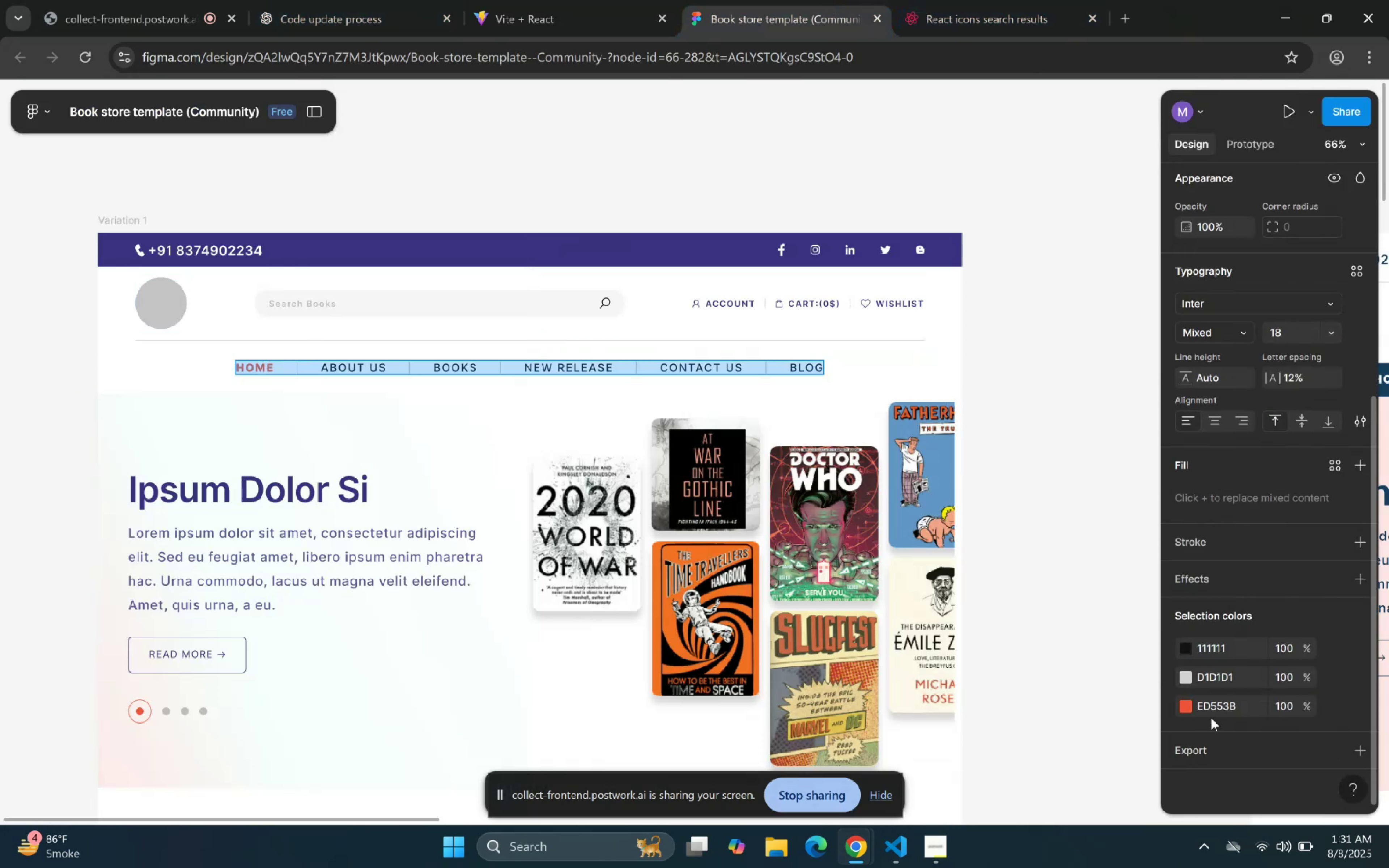 
left_click_drag(start_coordinate=[1241, 703], to_coordinate=[1198, 706])
 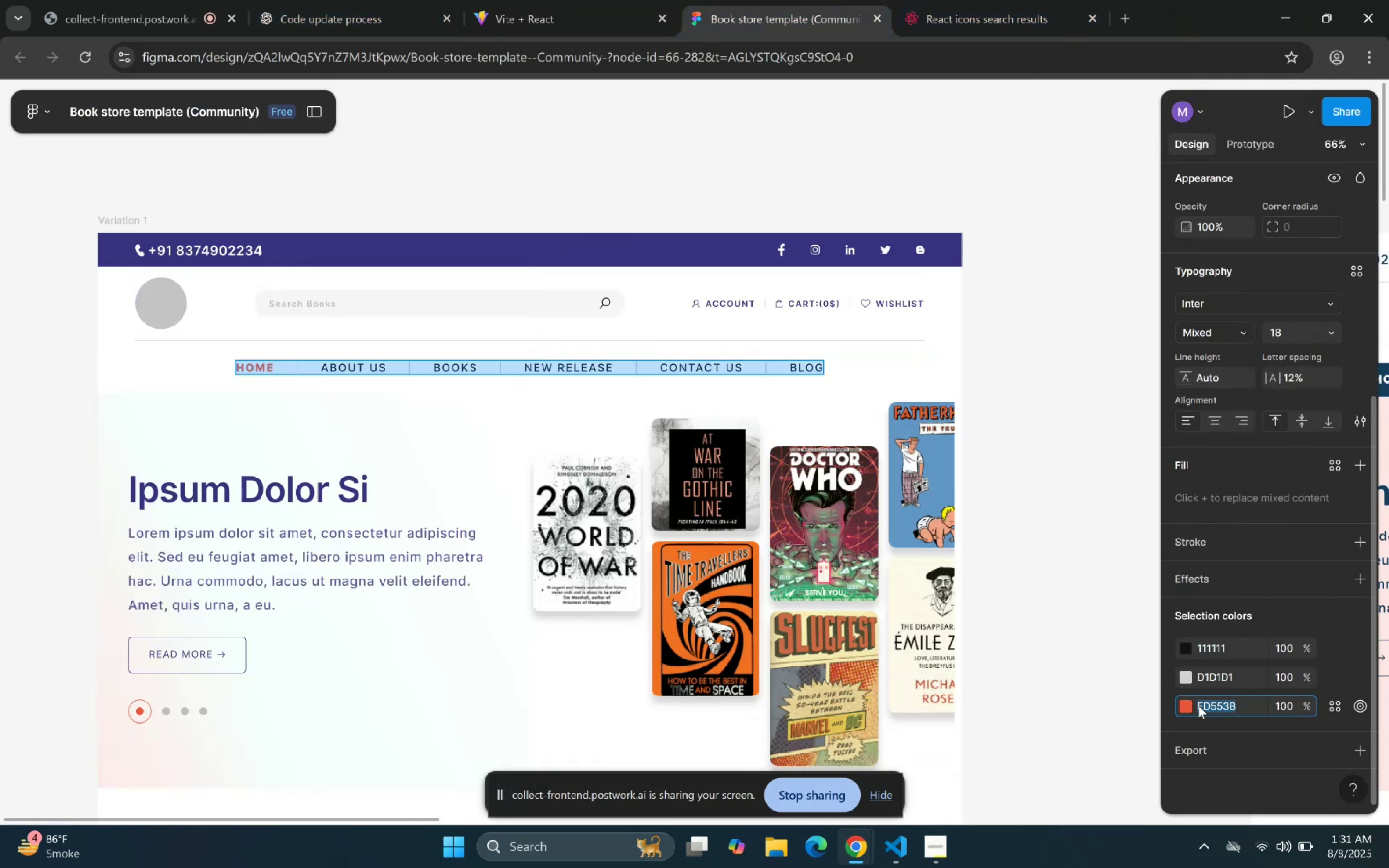 
key(Control+C)
 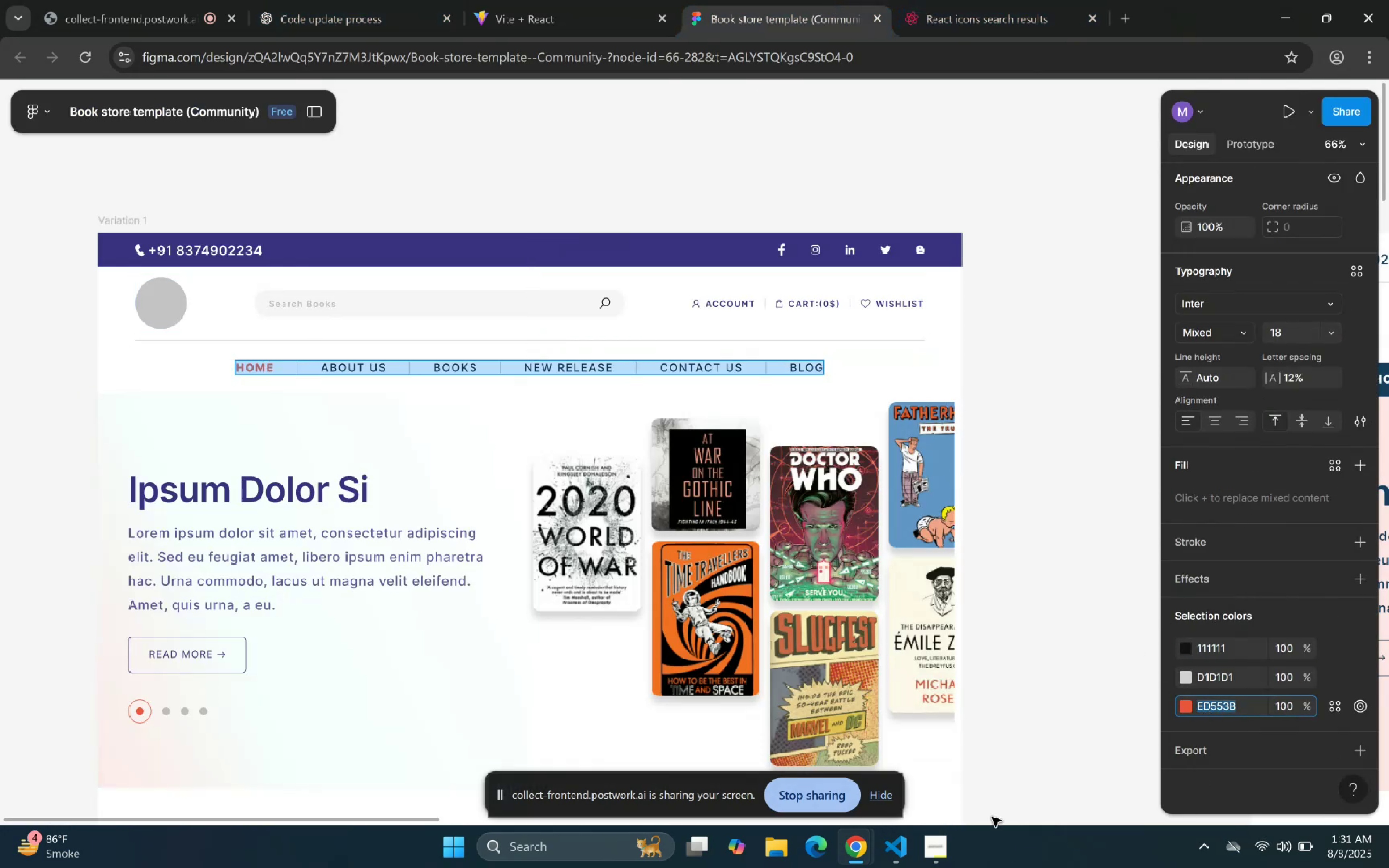 
key(Control+C)
 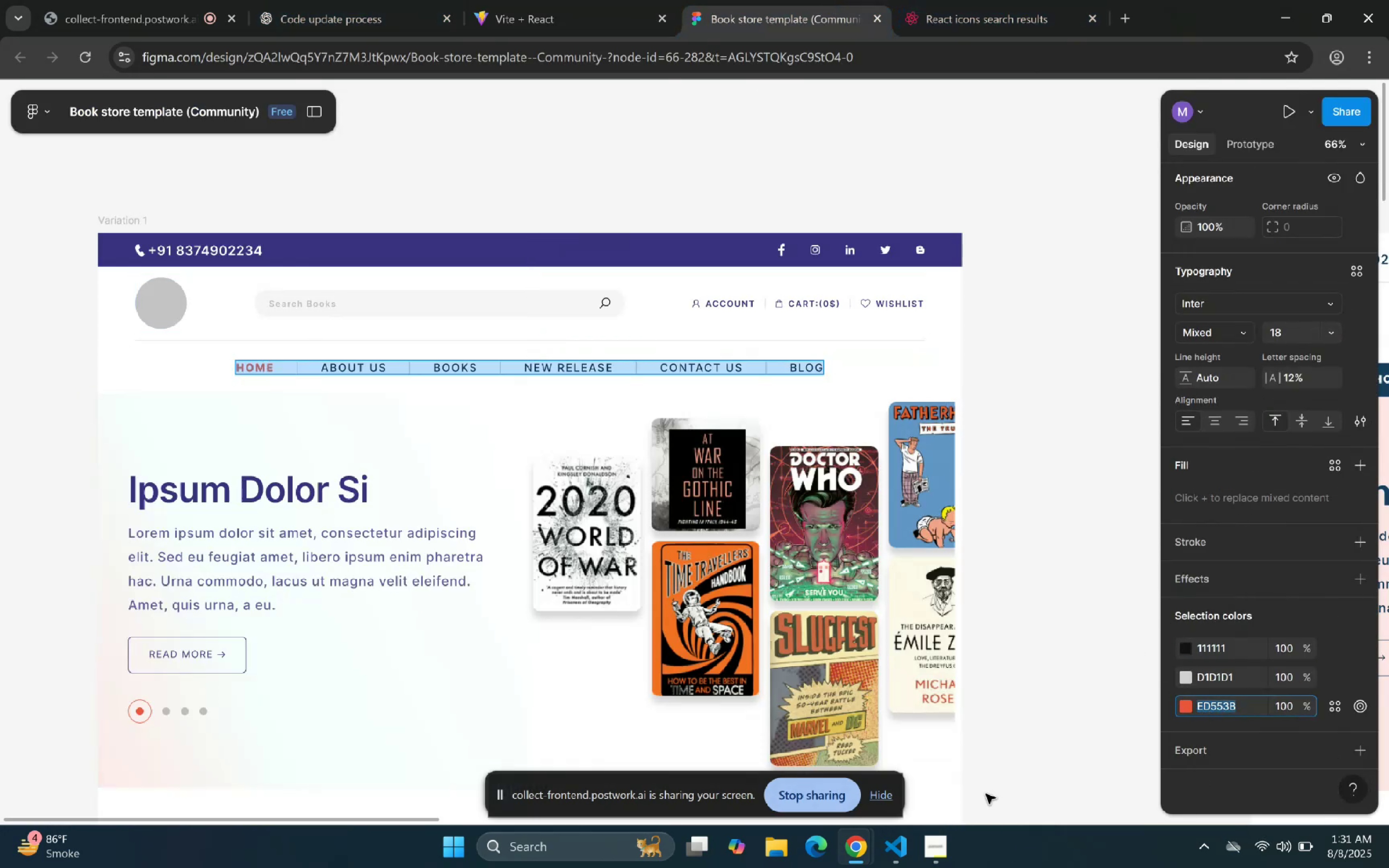 
key(Control+C)
 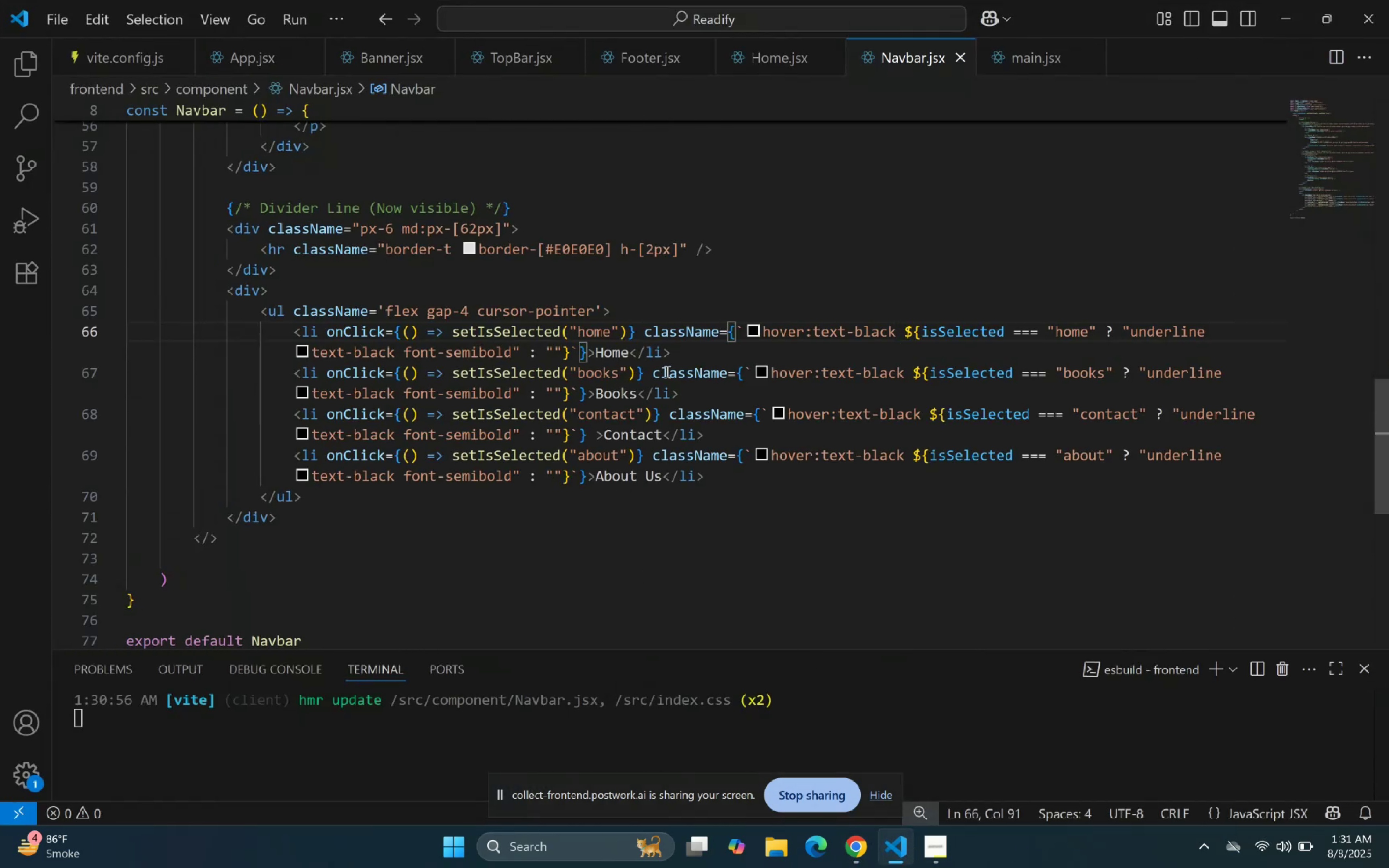 
left_click_drag(start_coordinate=[989, 341], to_coordinate=[991, 342])
 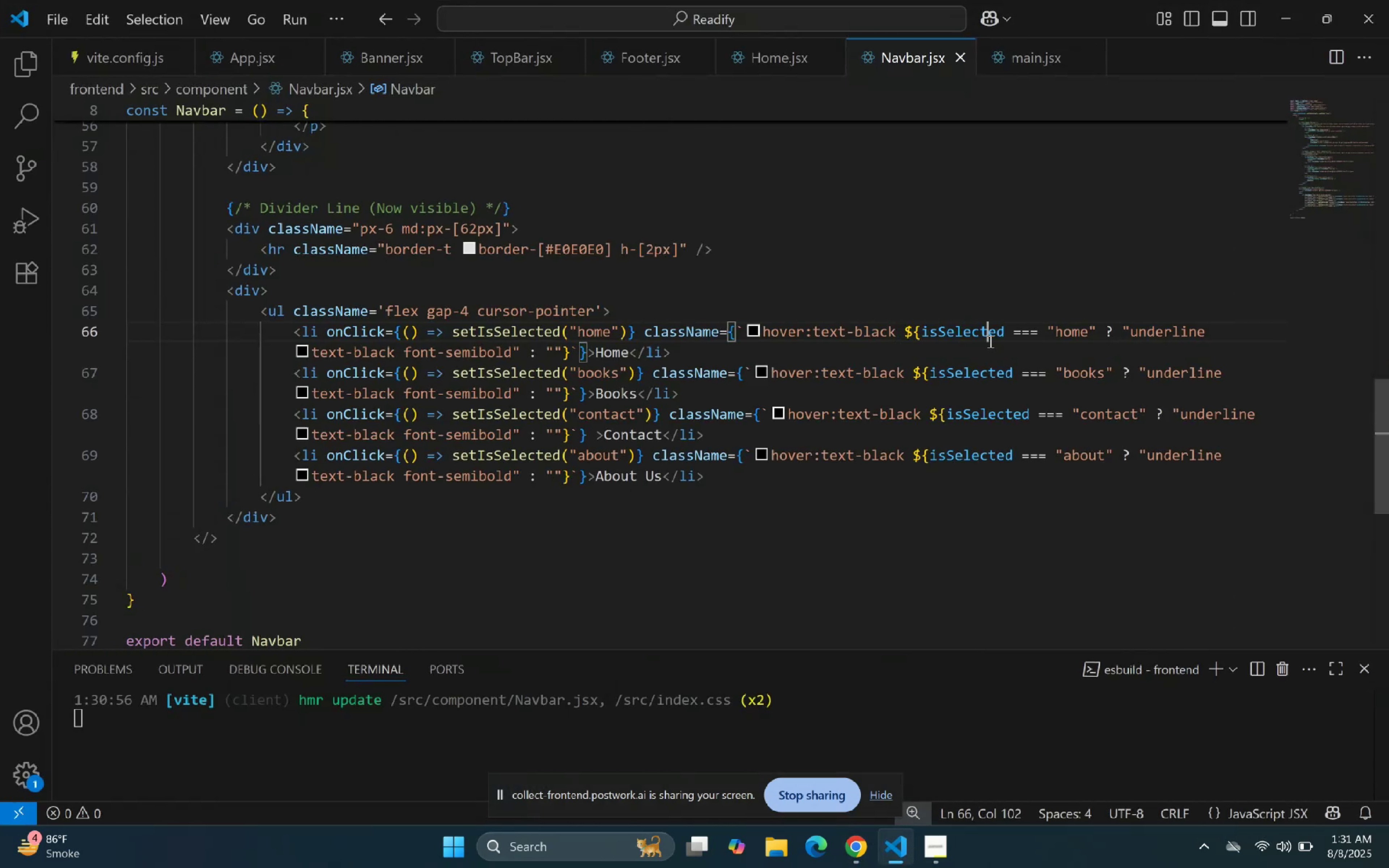 
triple_click([963, 439])
 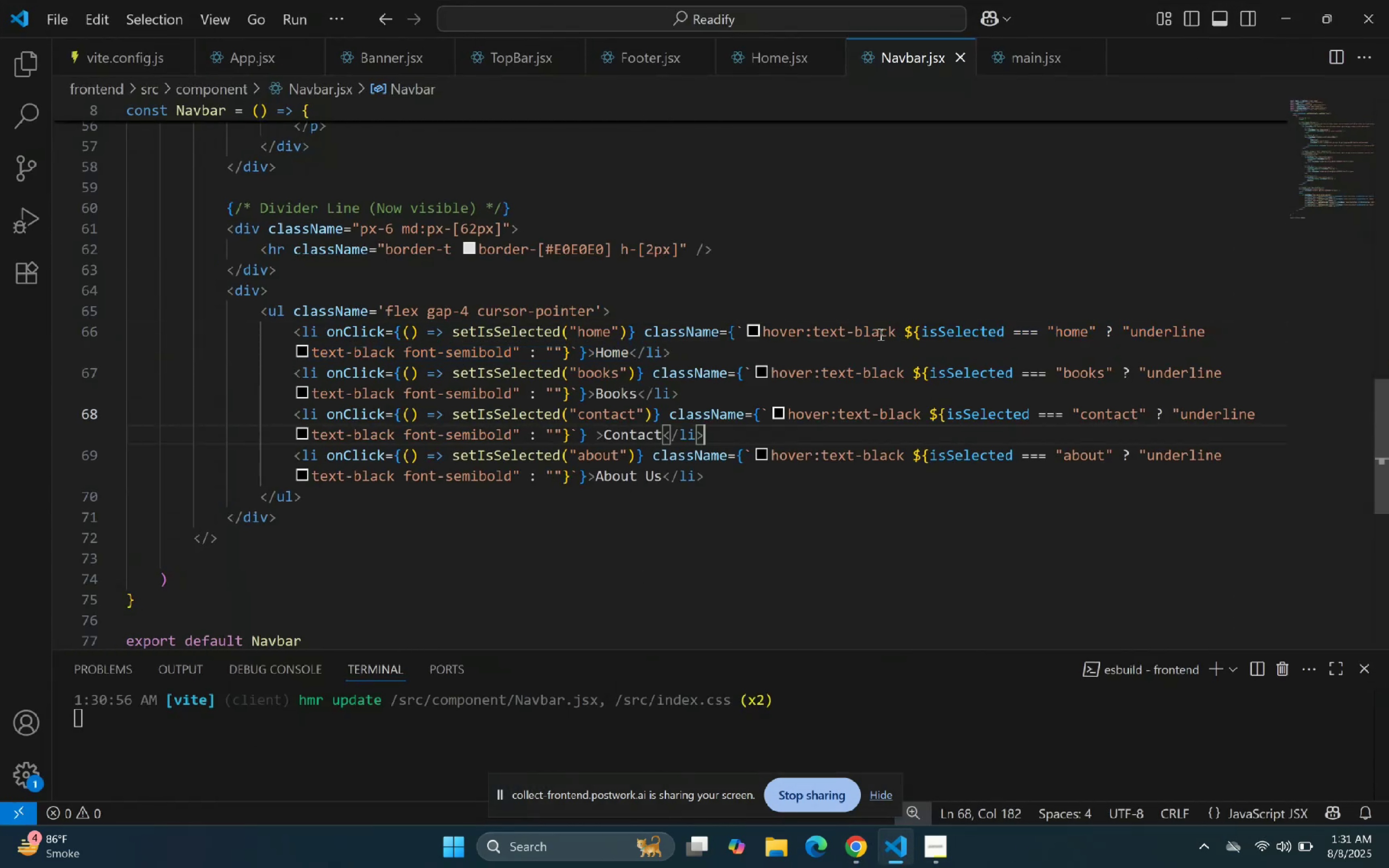 
left_click_drag(start_coordinate=[895, 325], to_coordinate=[857, 337])
 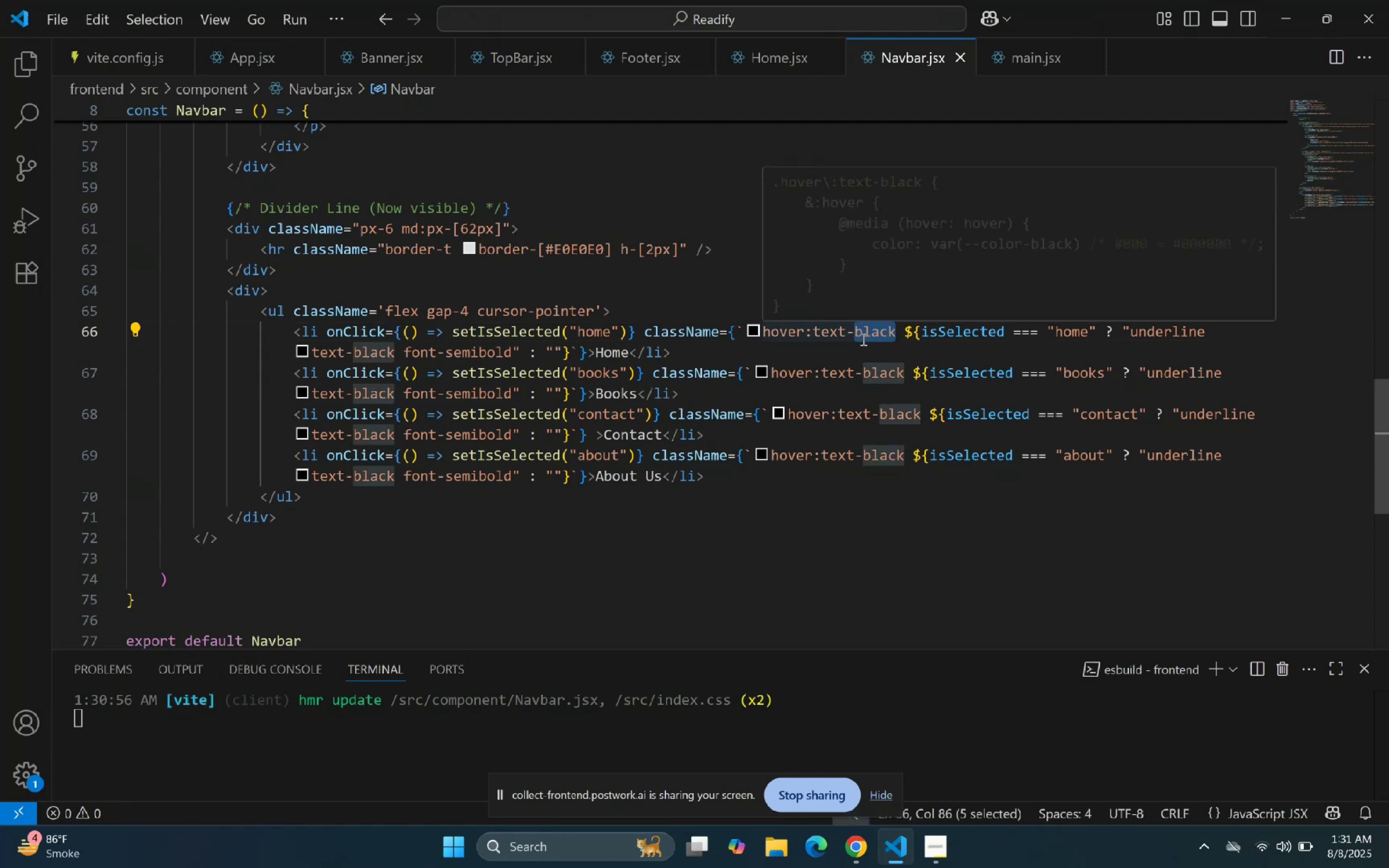 
key(Backspace)
 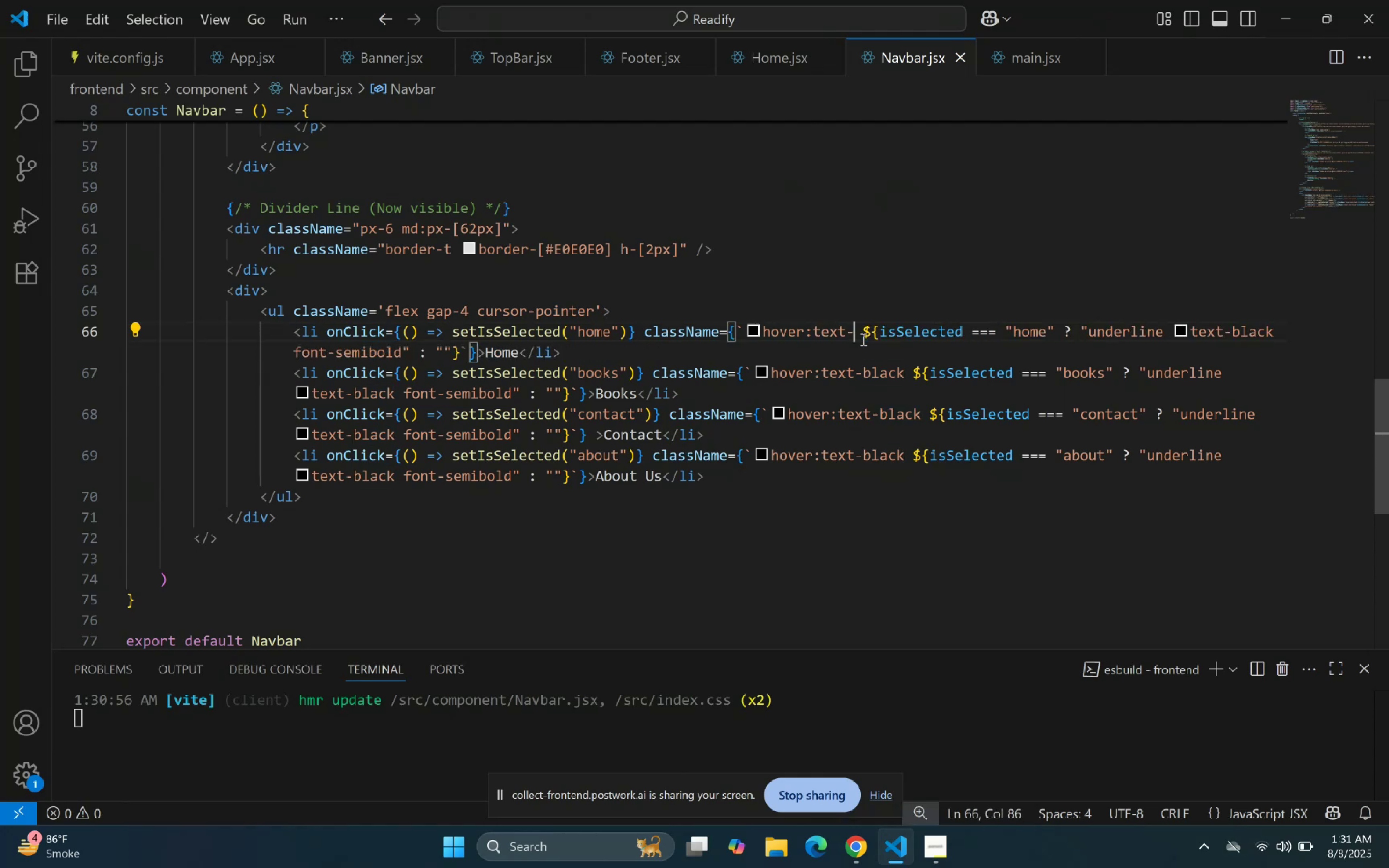 
key(BracketLeft)
 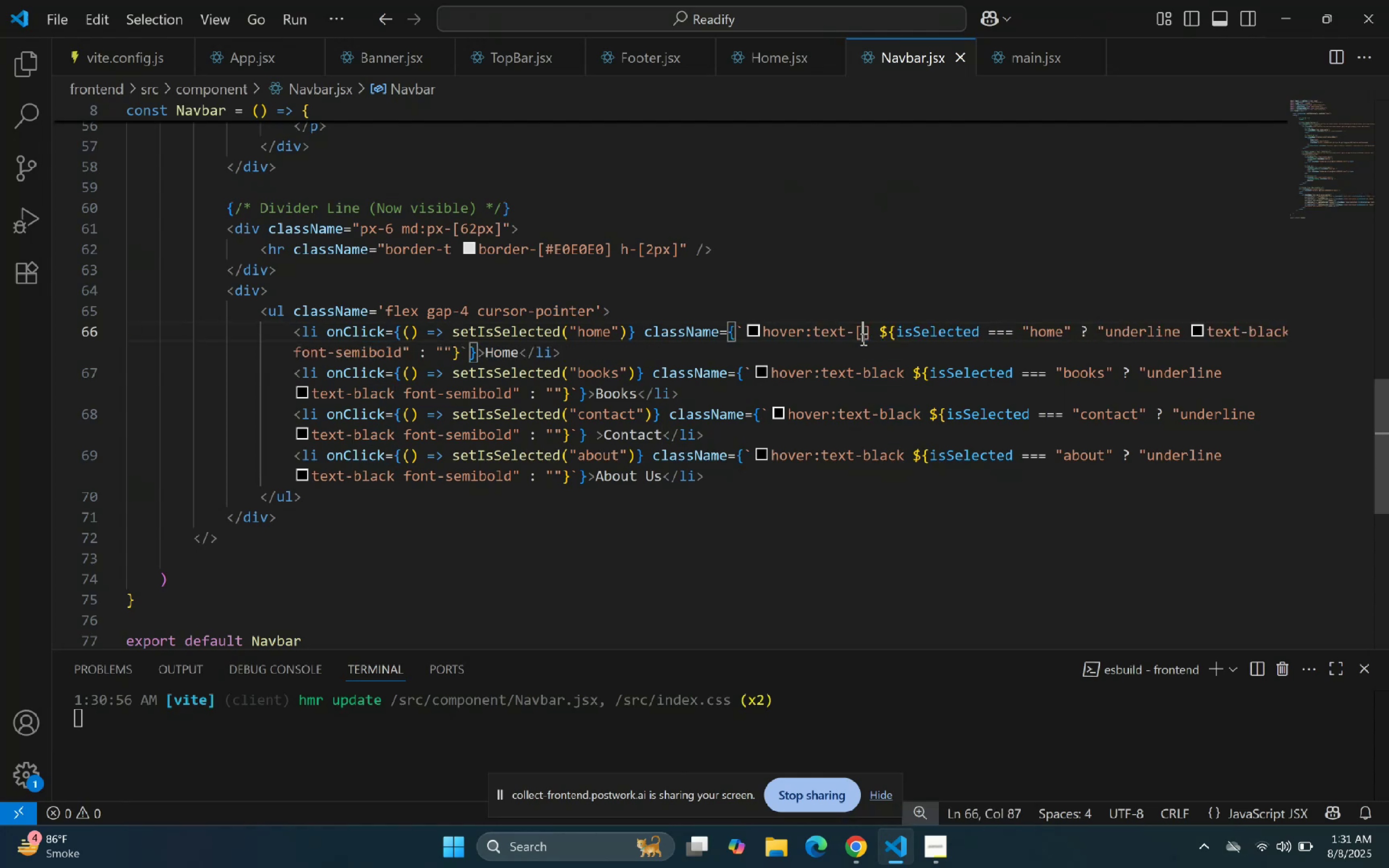 
key(BracketRight)
 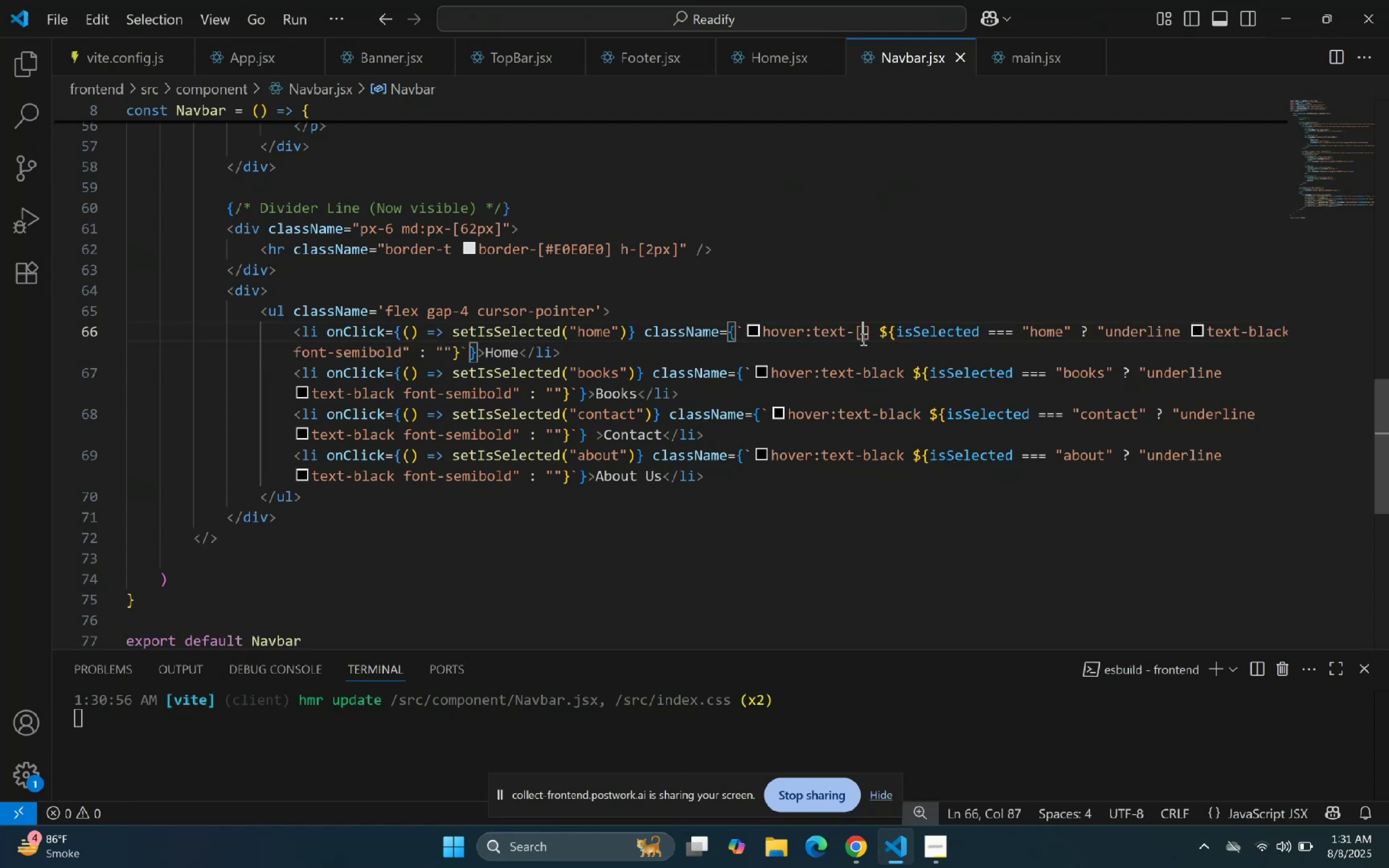 
key(ArrowLeft)
 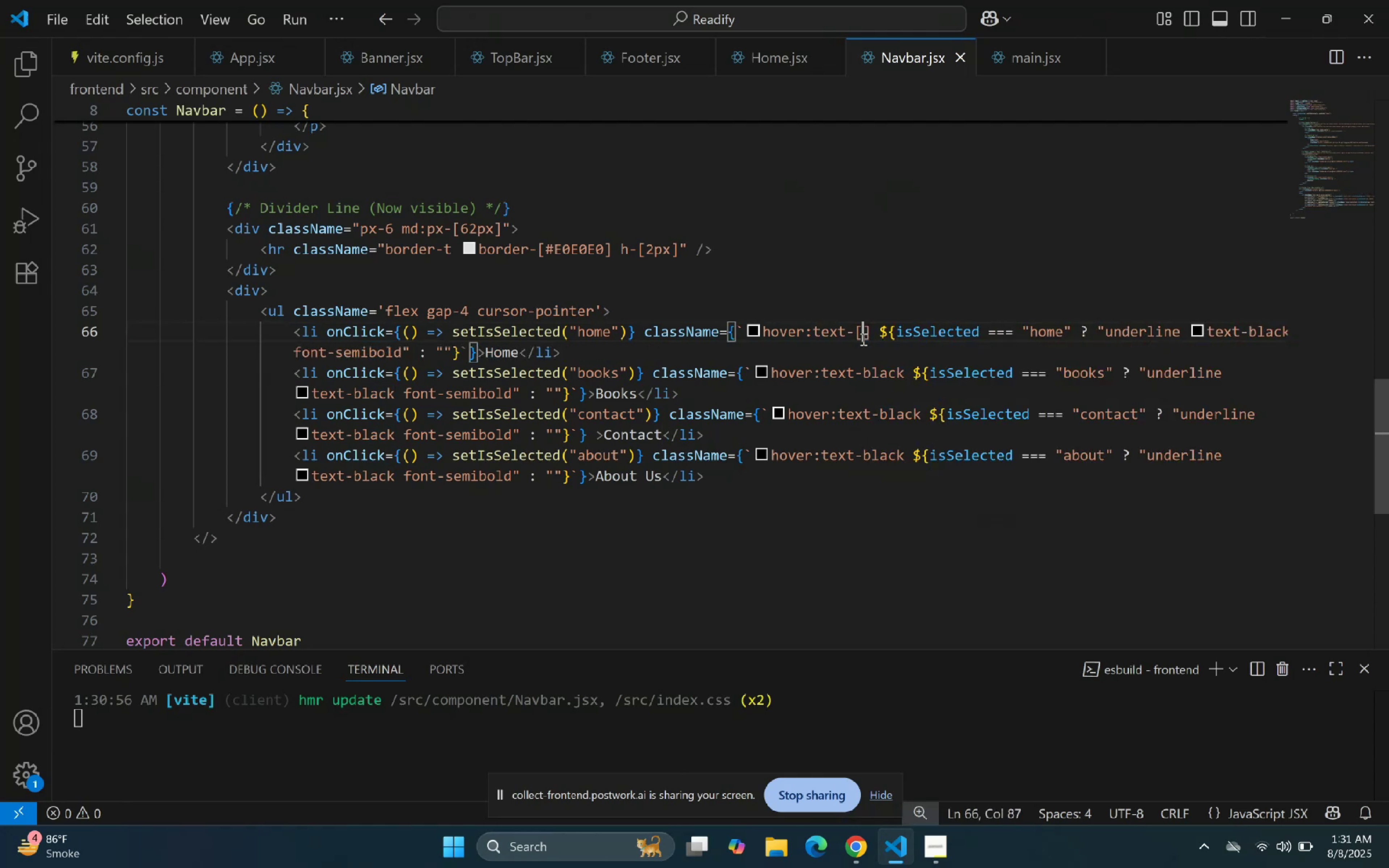 
hold_key(key=ControlLeft, duration=0.37)
 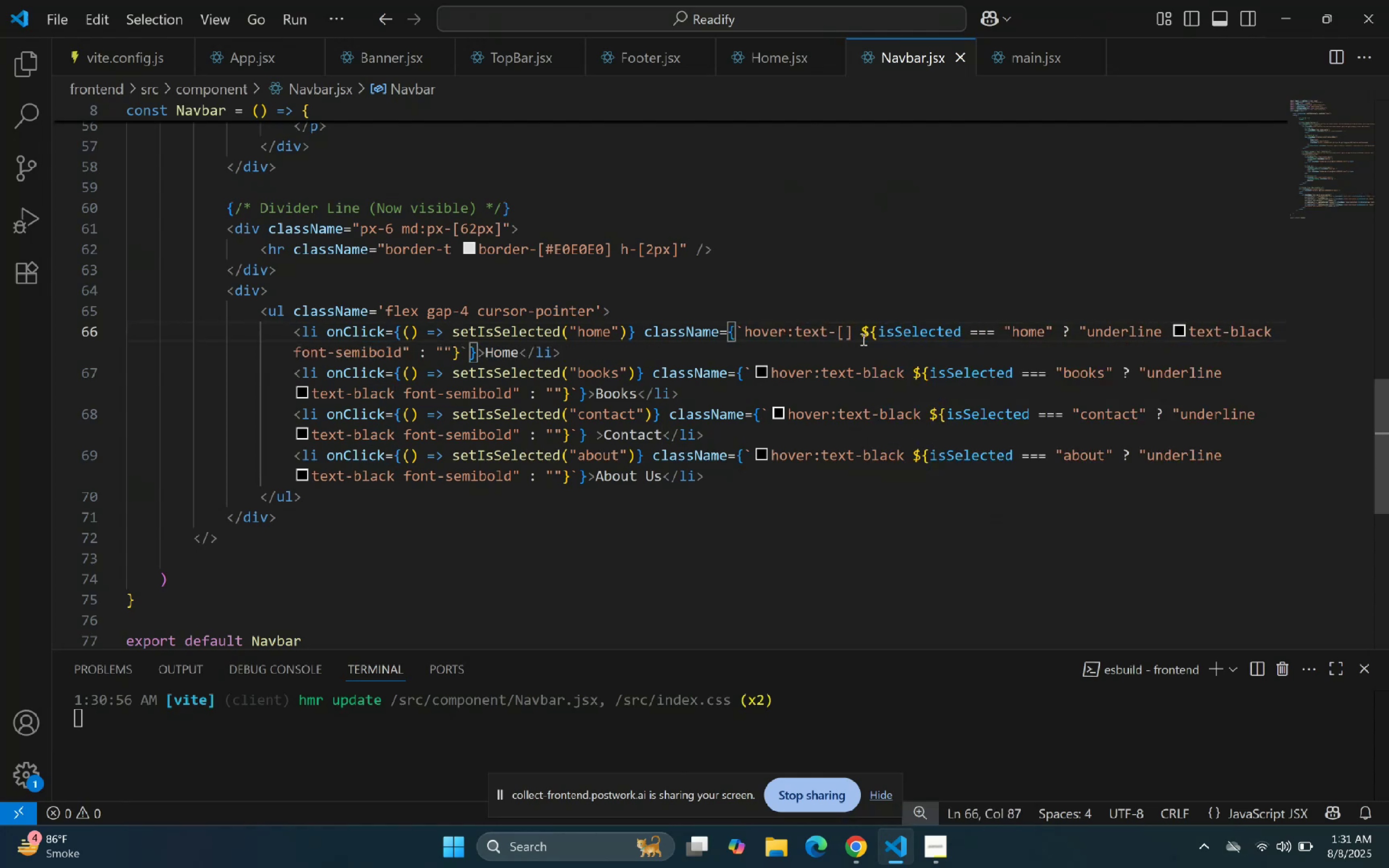 
key(Shift+3)
 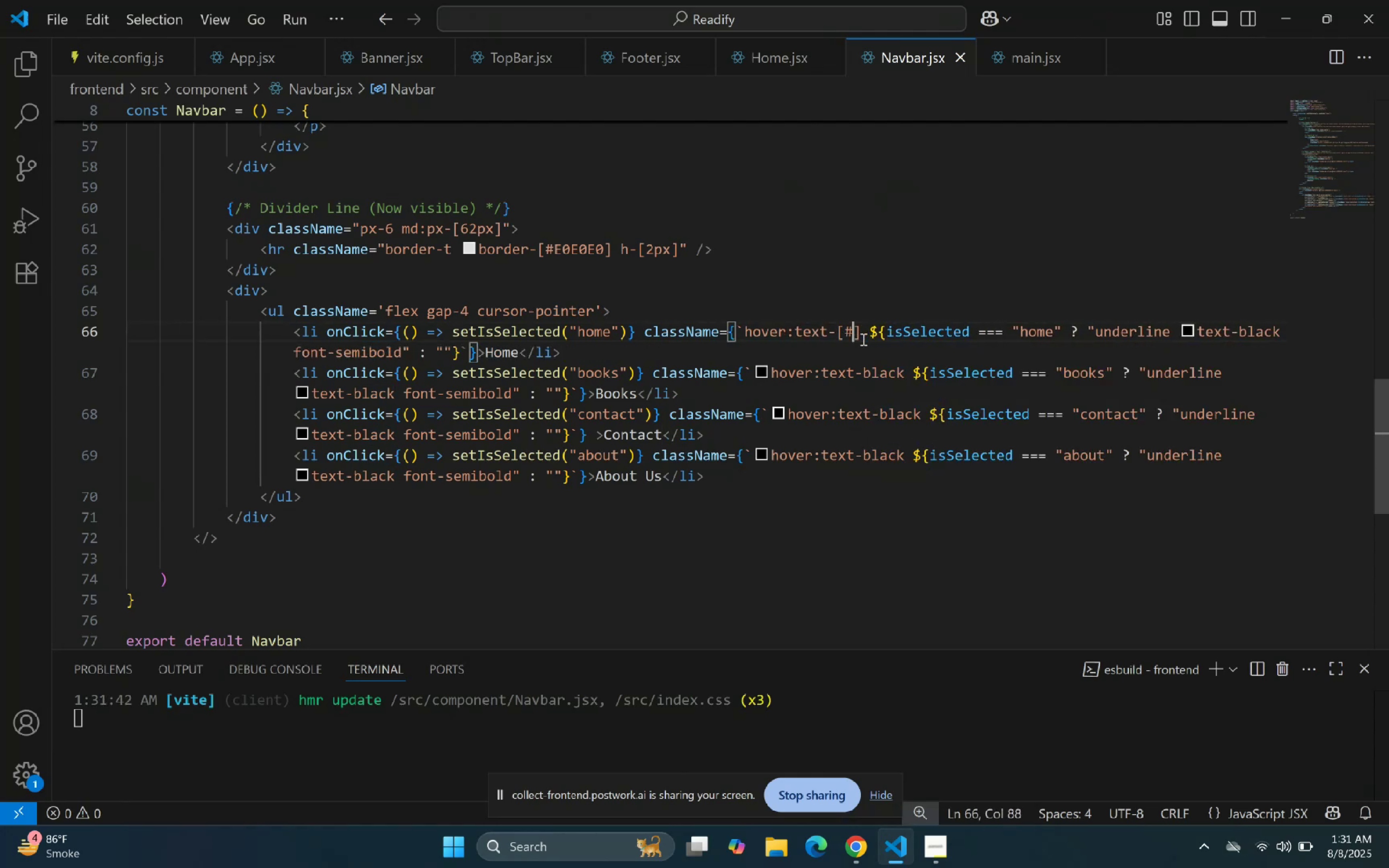 
key(Control+ControlLeft)
 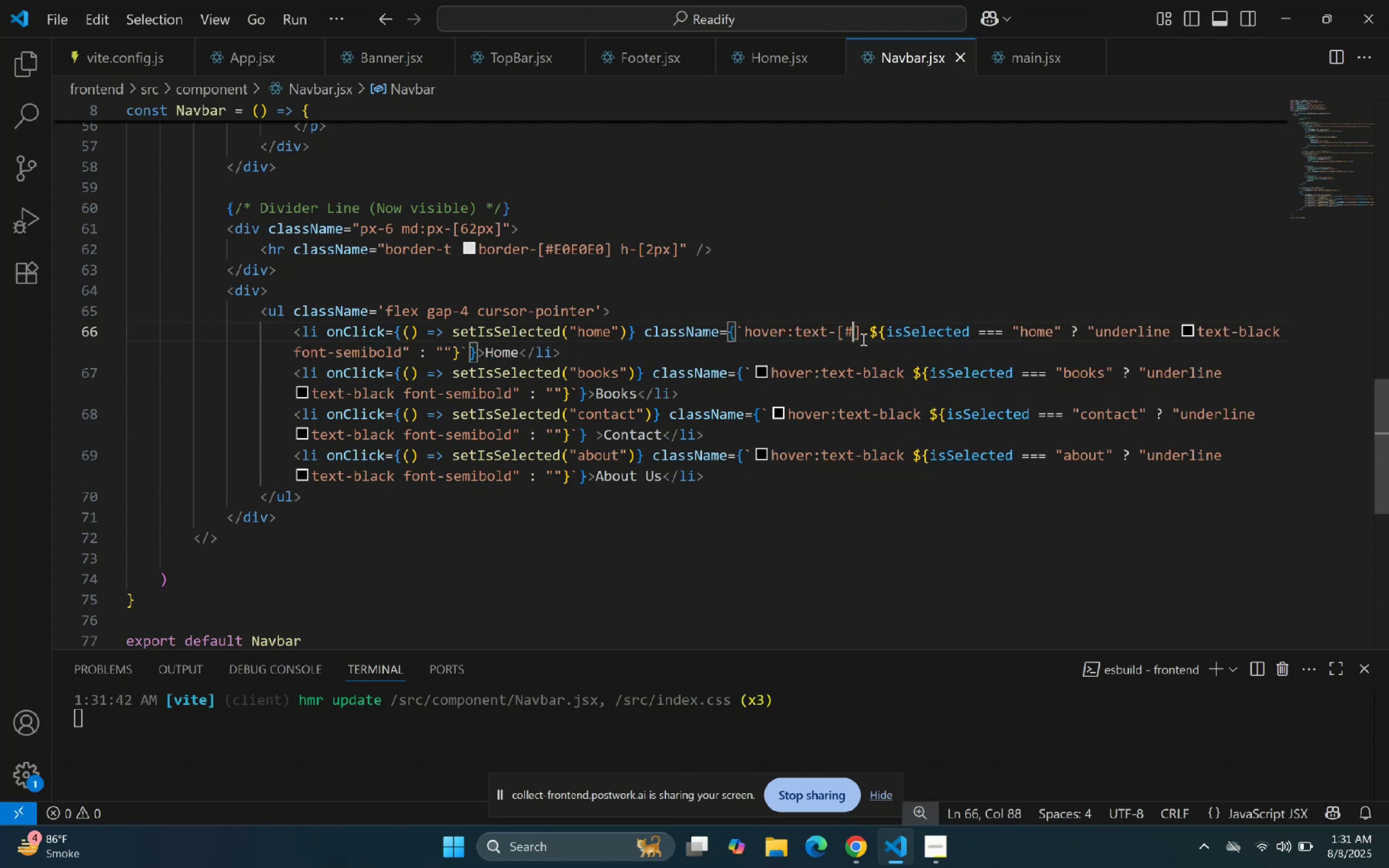 
key(Control+V)
 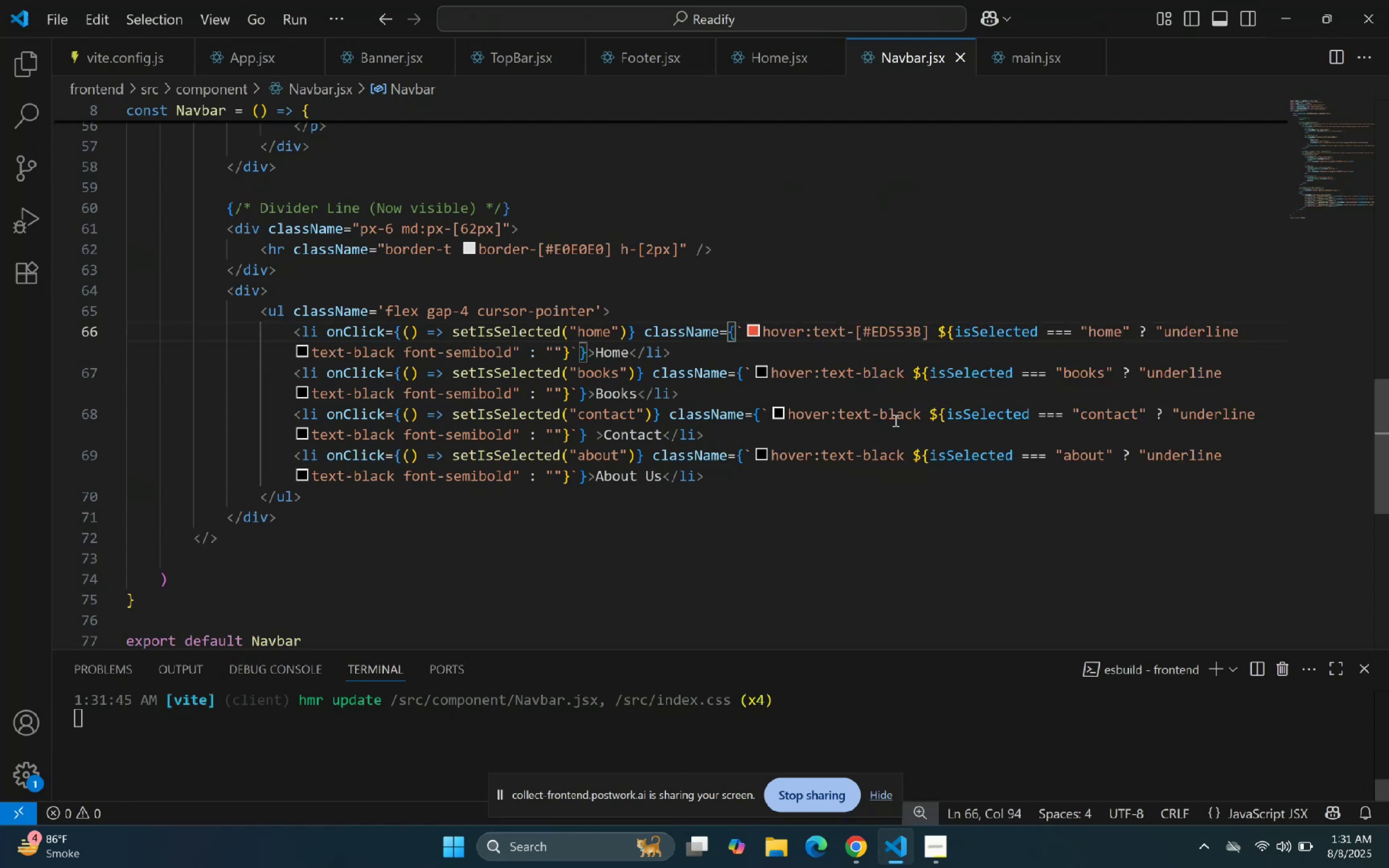 
left_click_drag(start_coordinate=[906, 374], to_coordinate=[857, 375])
 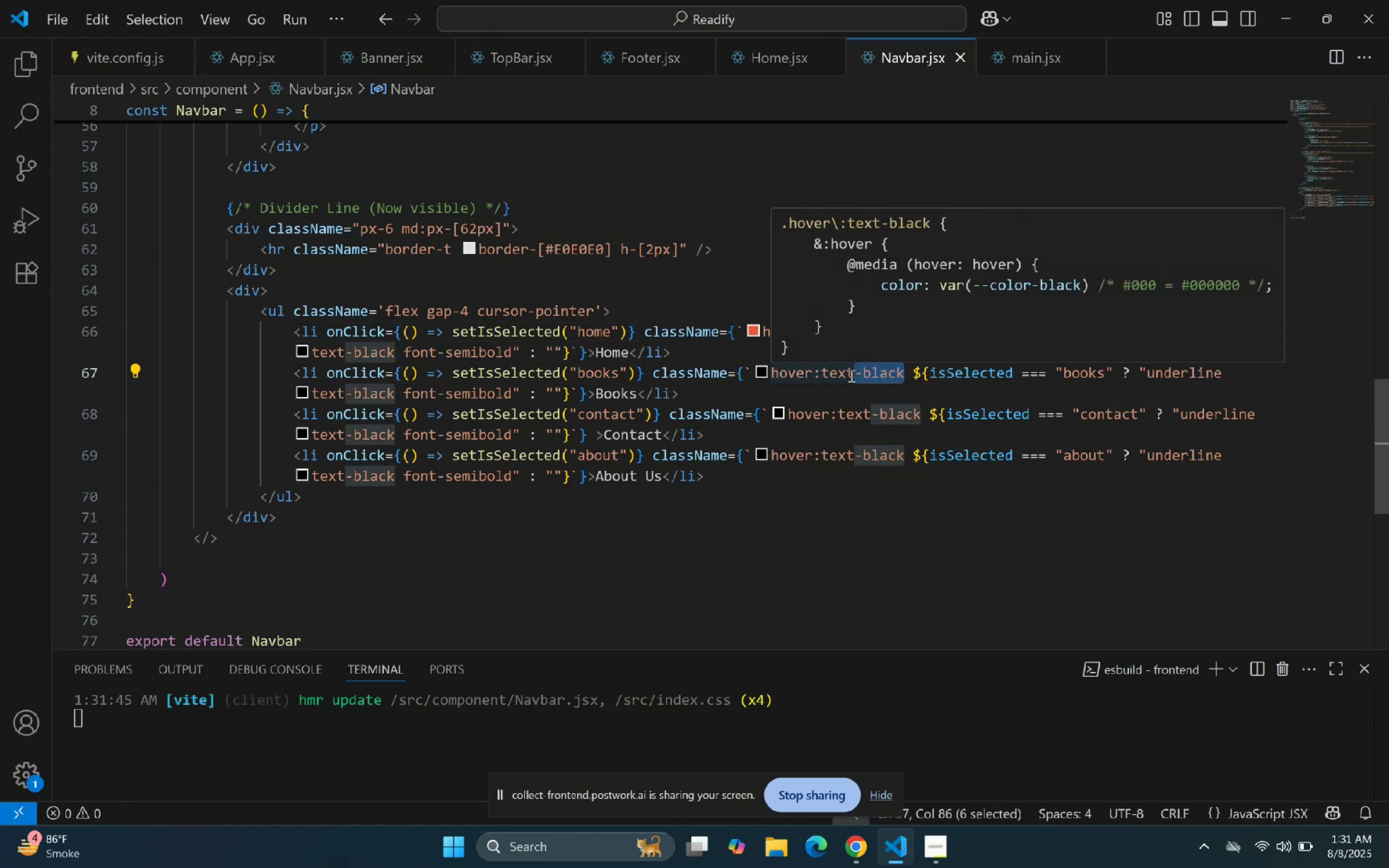 
key(Minus)
 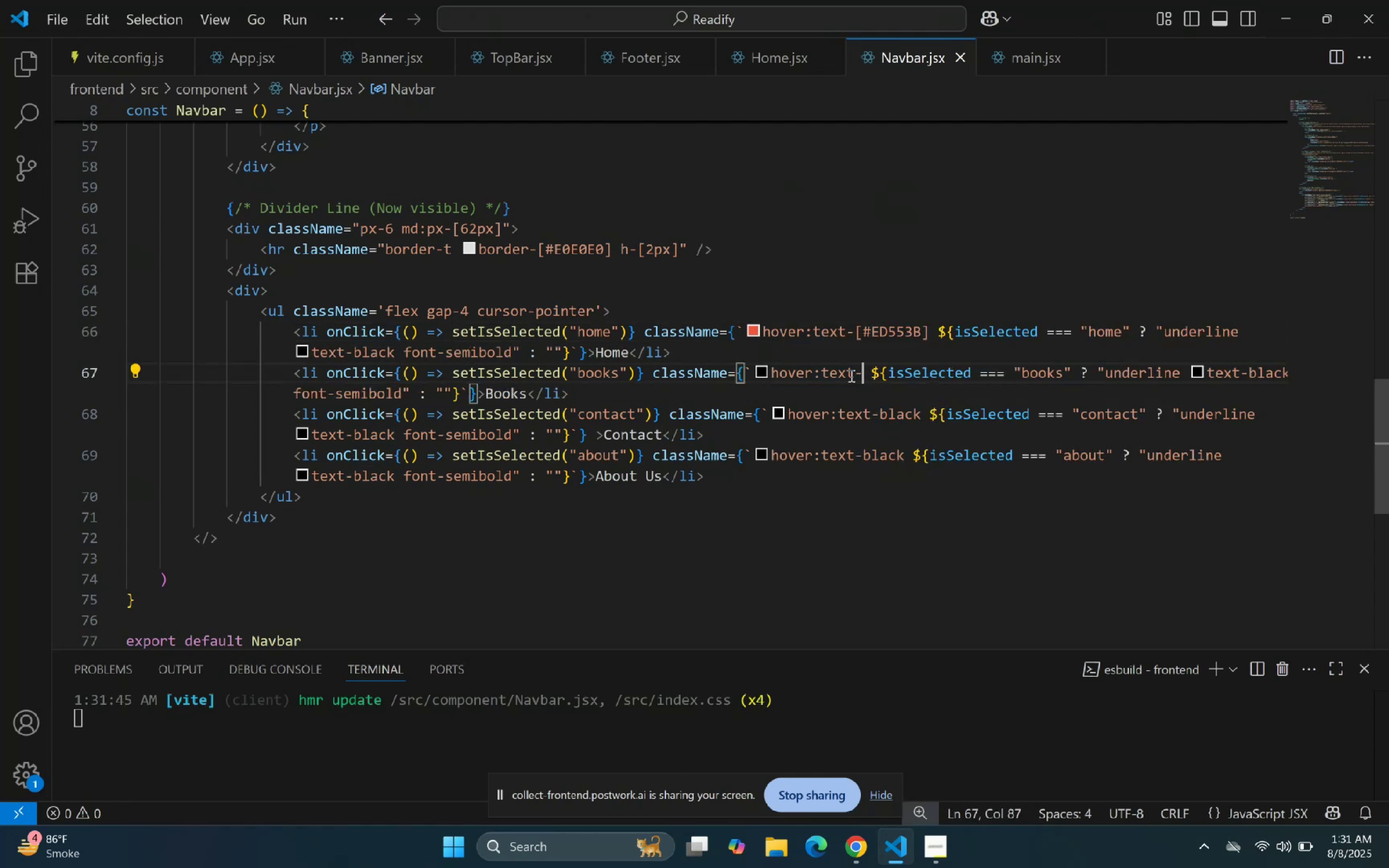 
key(BracketLeft)
 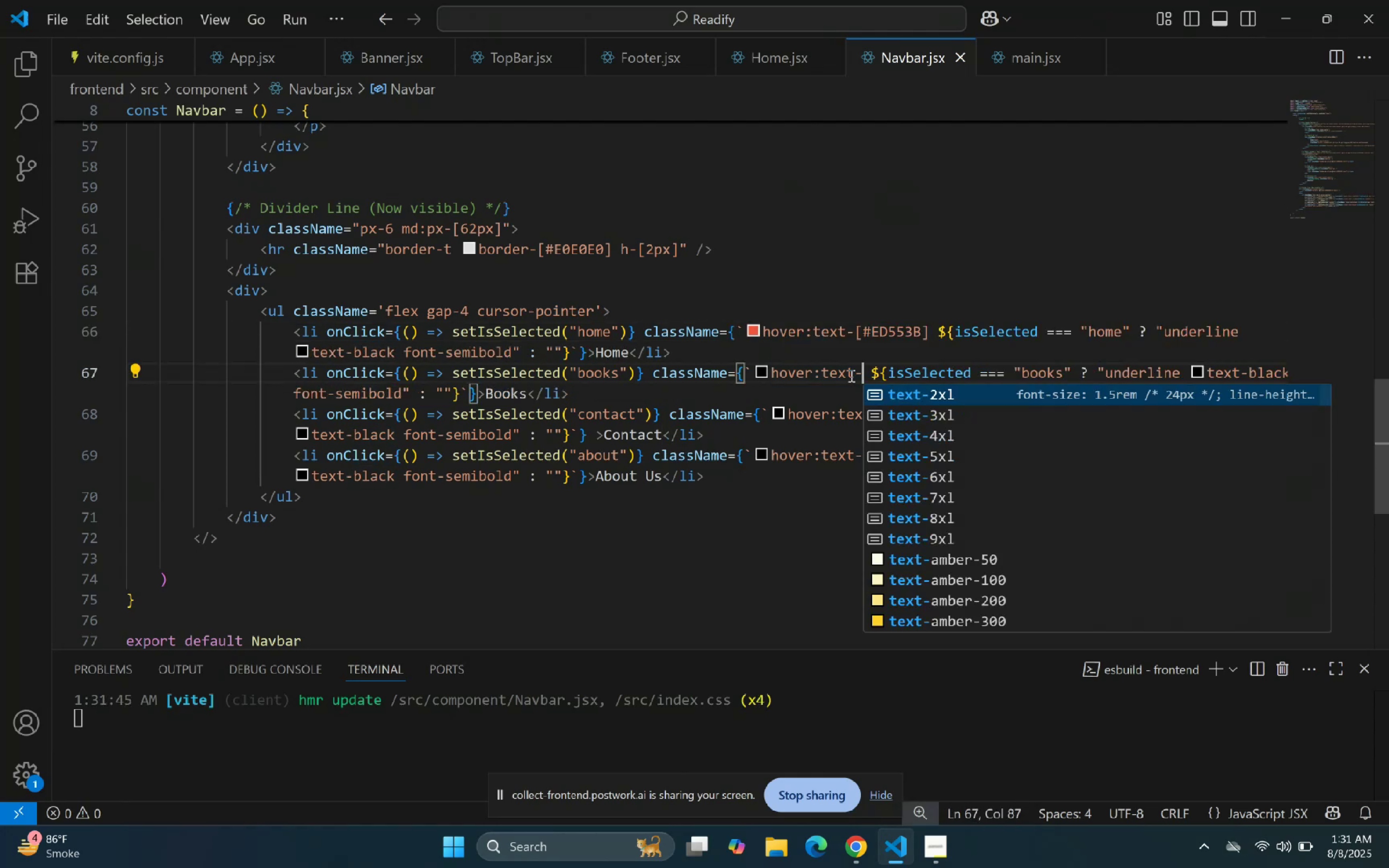 
key(BracketRight)
 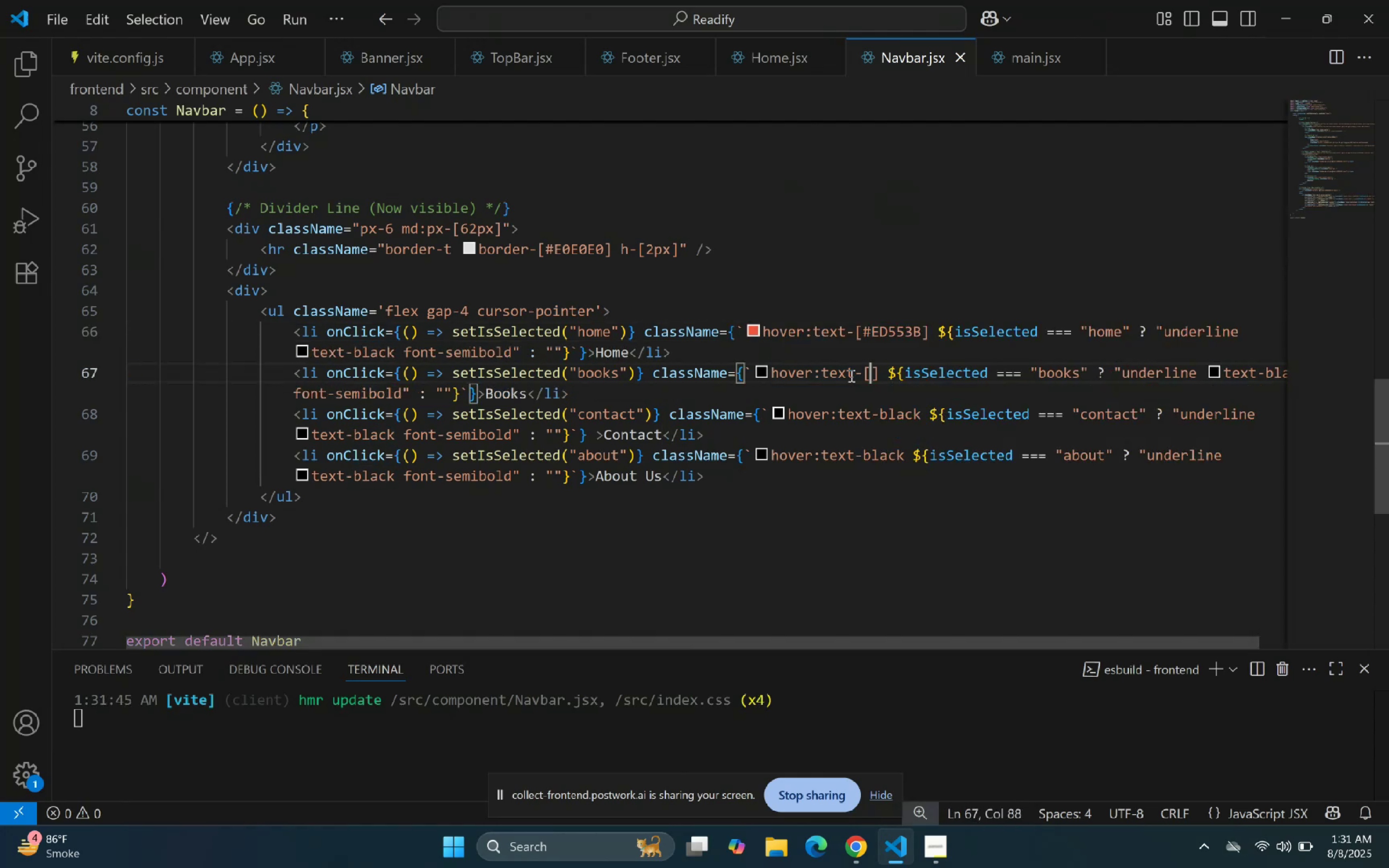 
key(ArrowLeft)
 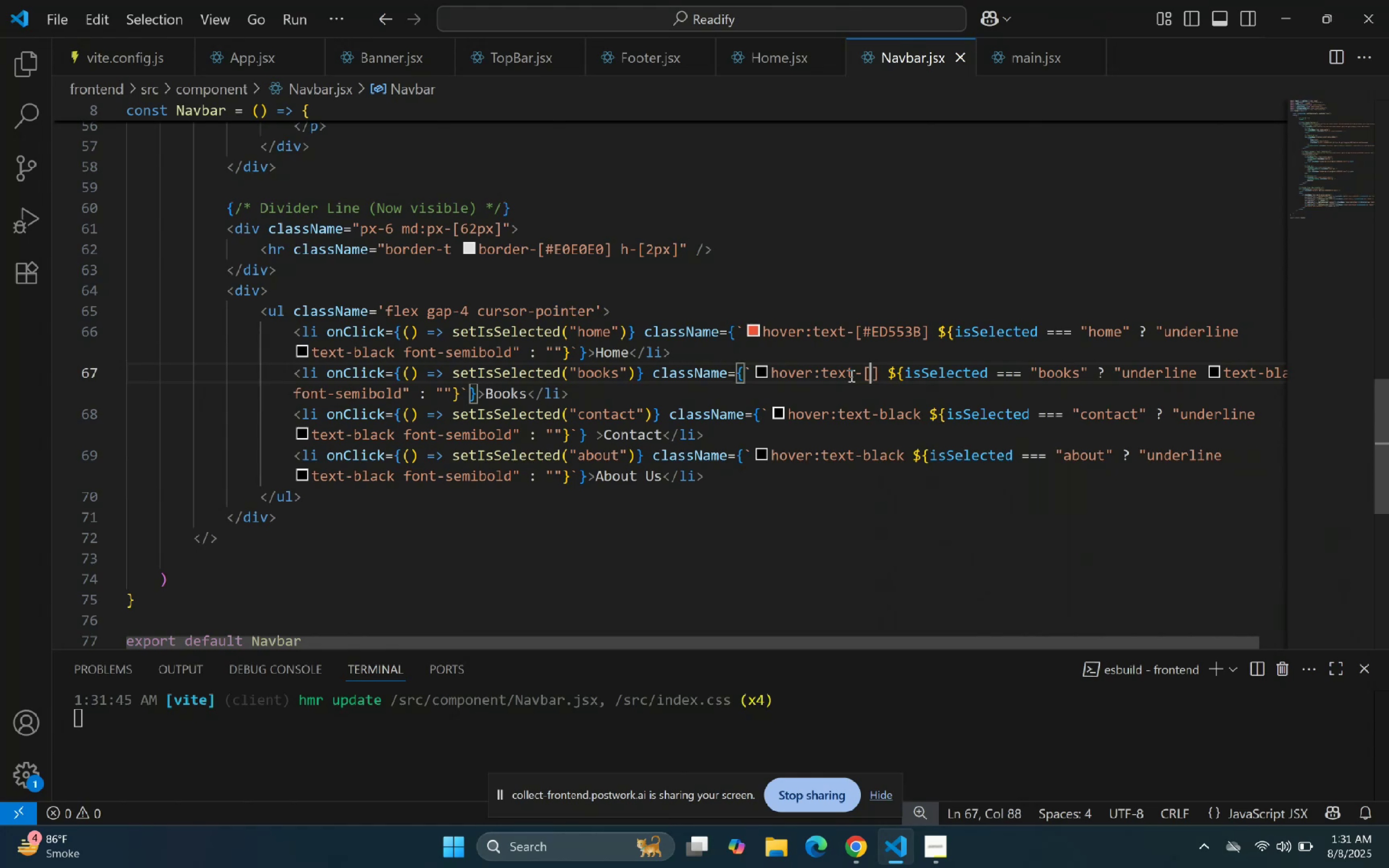 
key(Shift+3)
 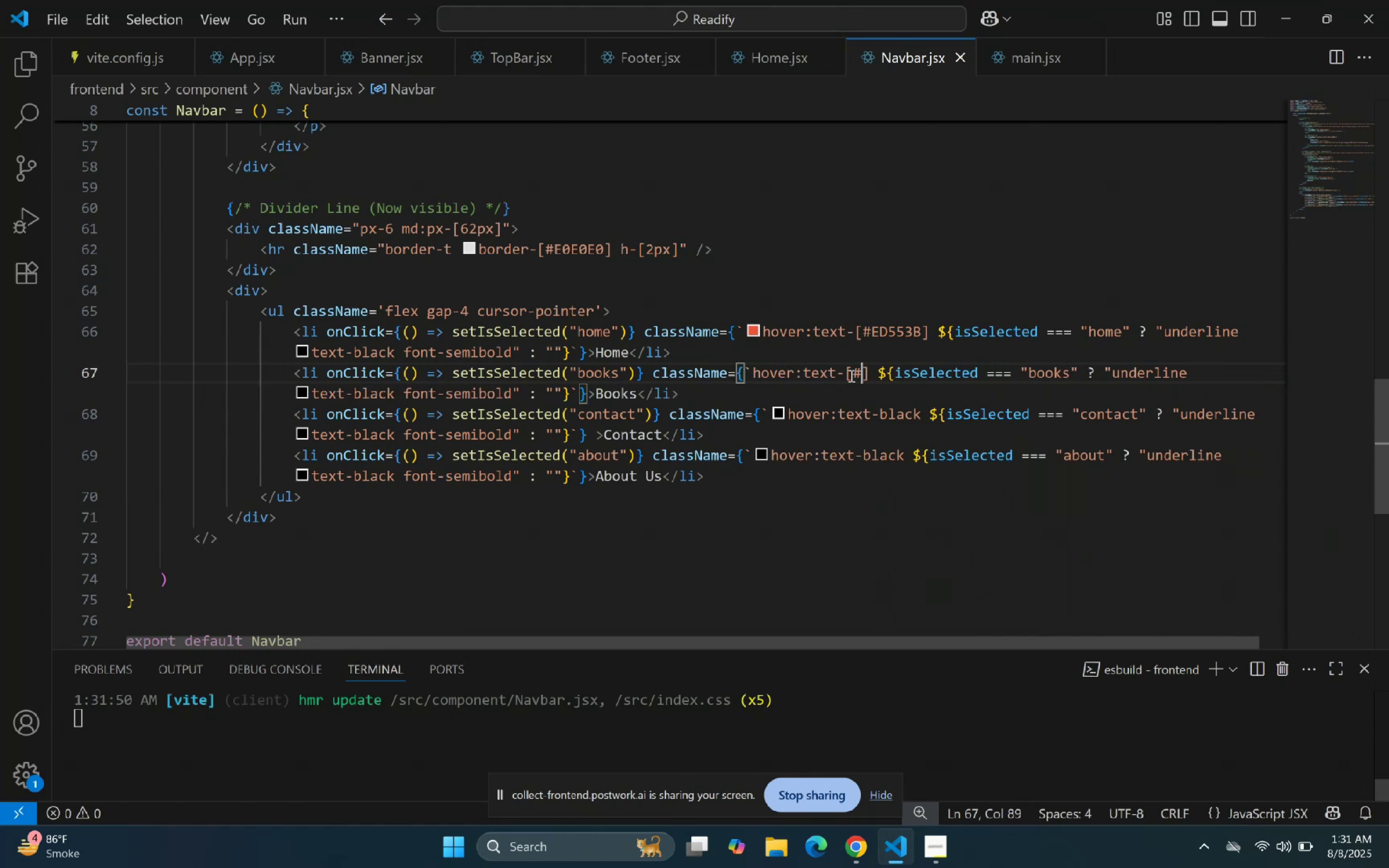 
key(Control+ControlLeft)
 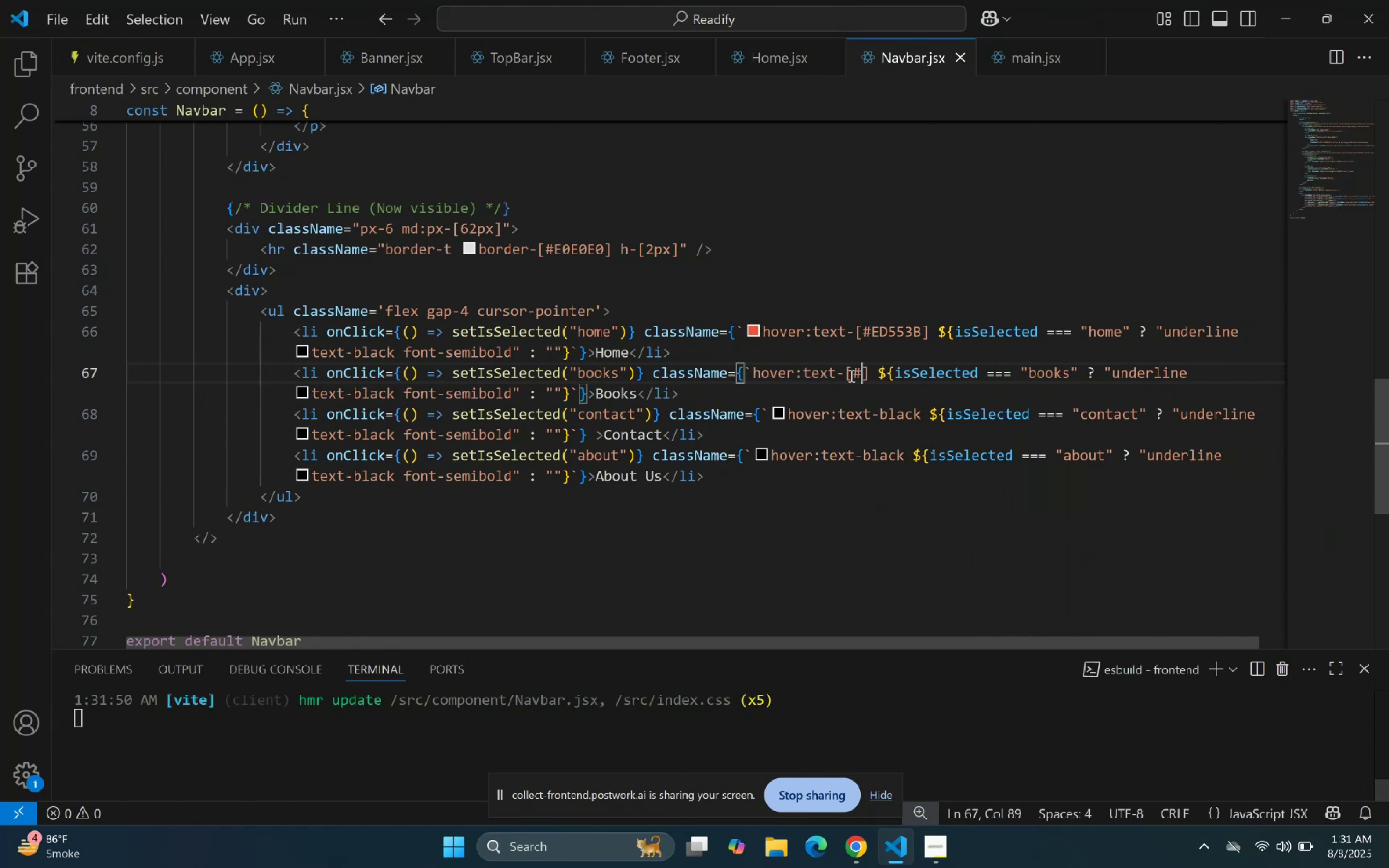 
key(Control+V)
 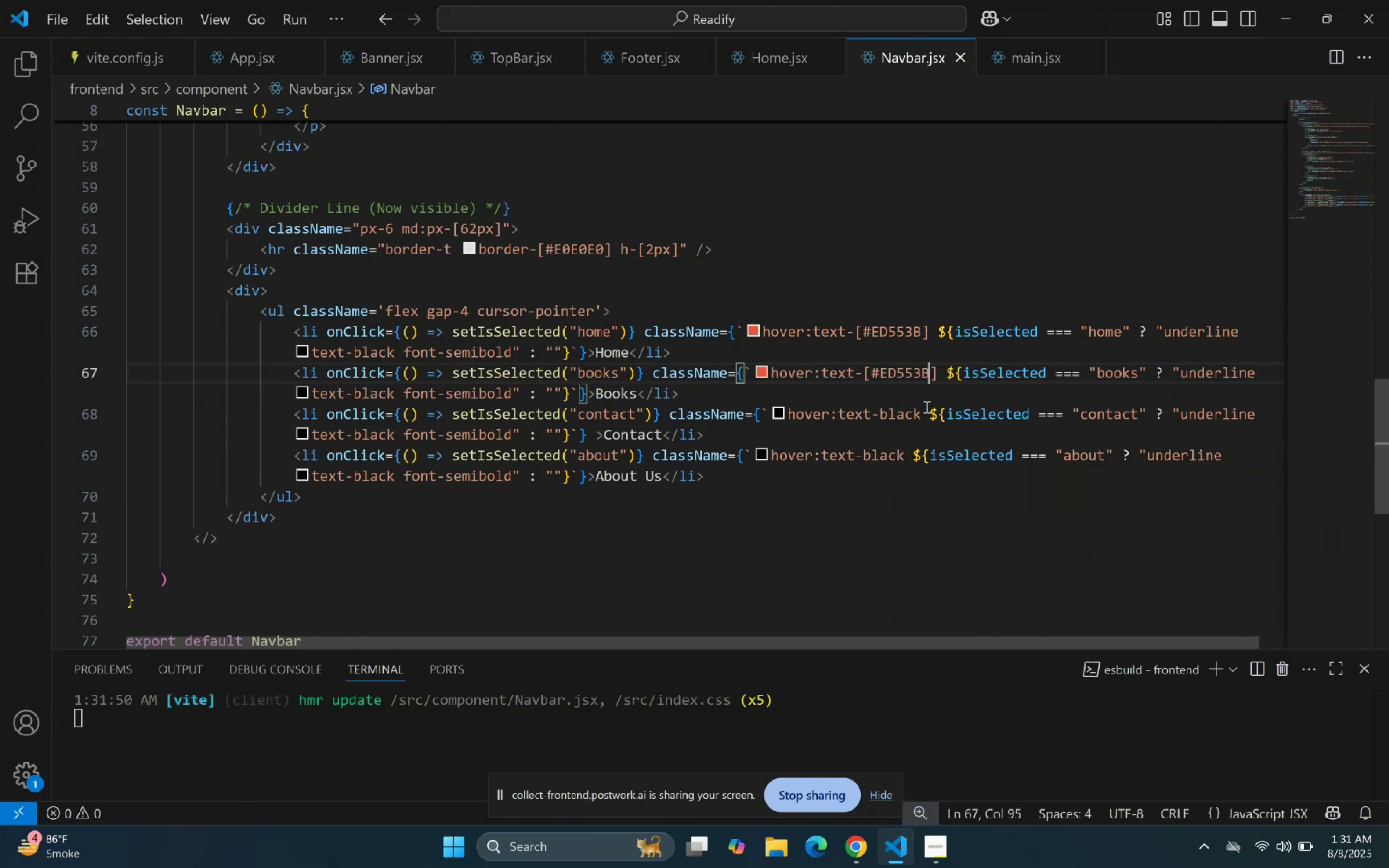 
left_click_drag(start_coordinate=[923, 409], to_coordinate=[881, 416])
 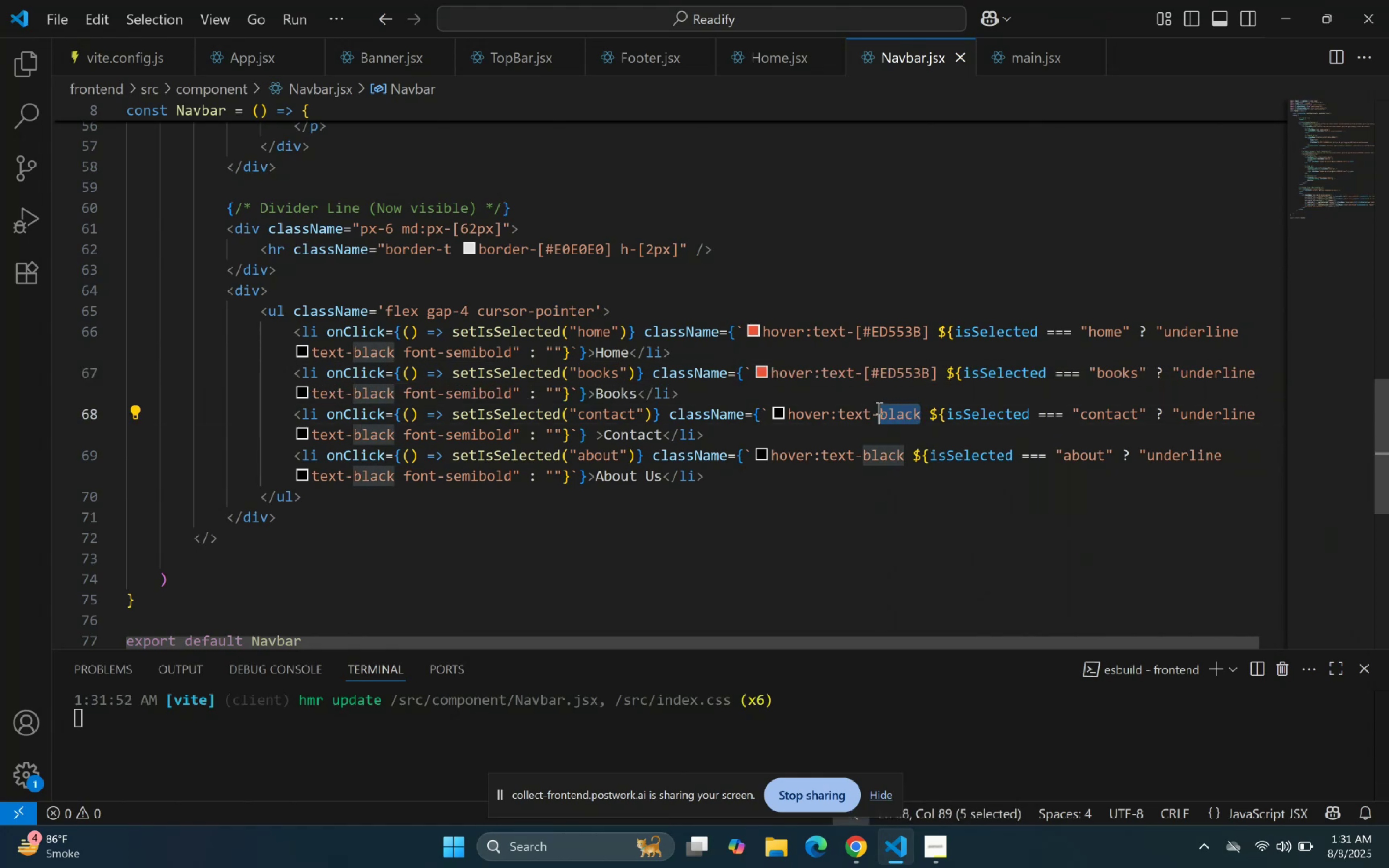 
key(Backspace)
 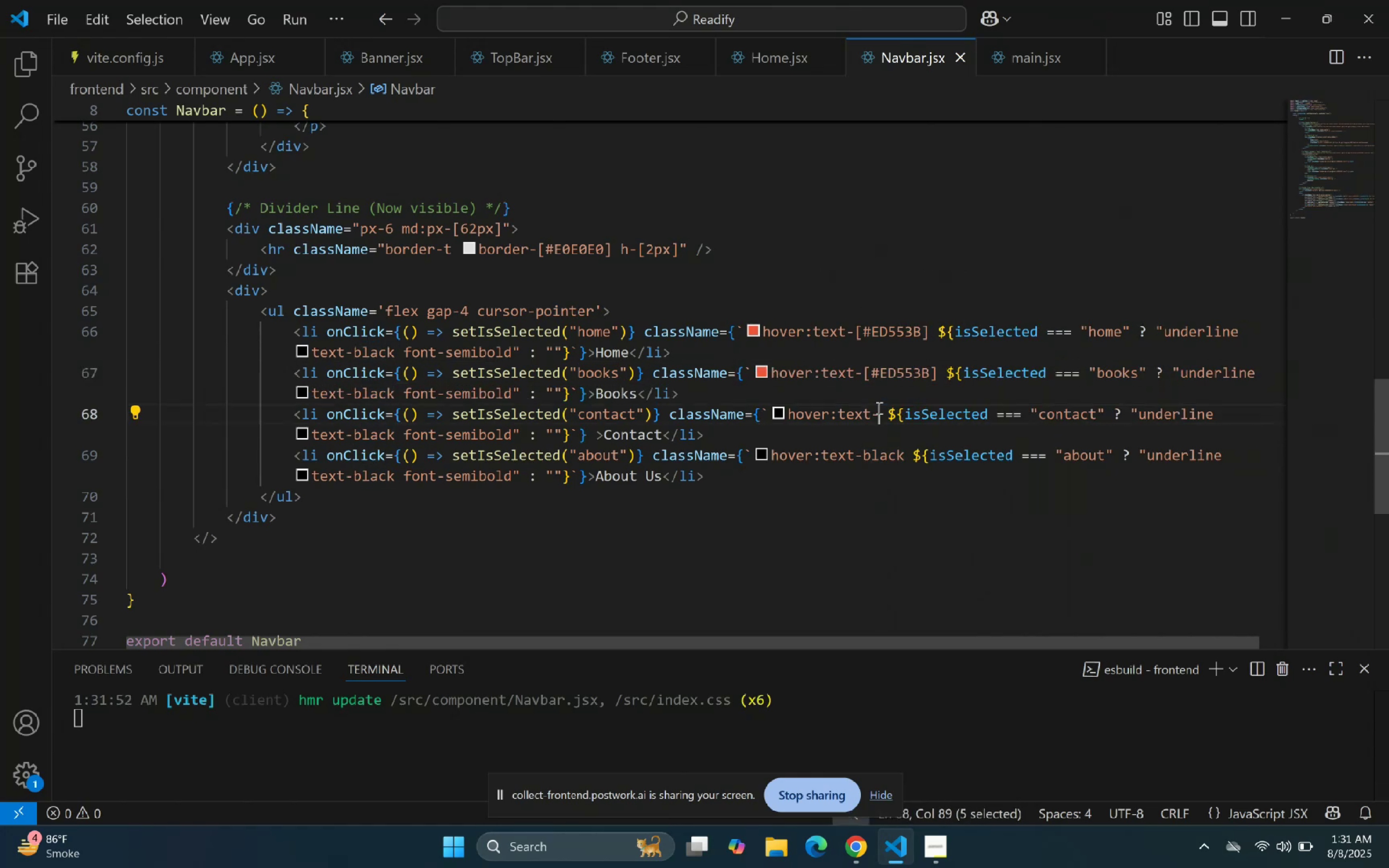 
key(0)
 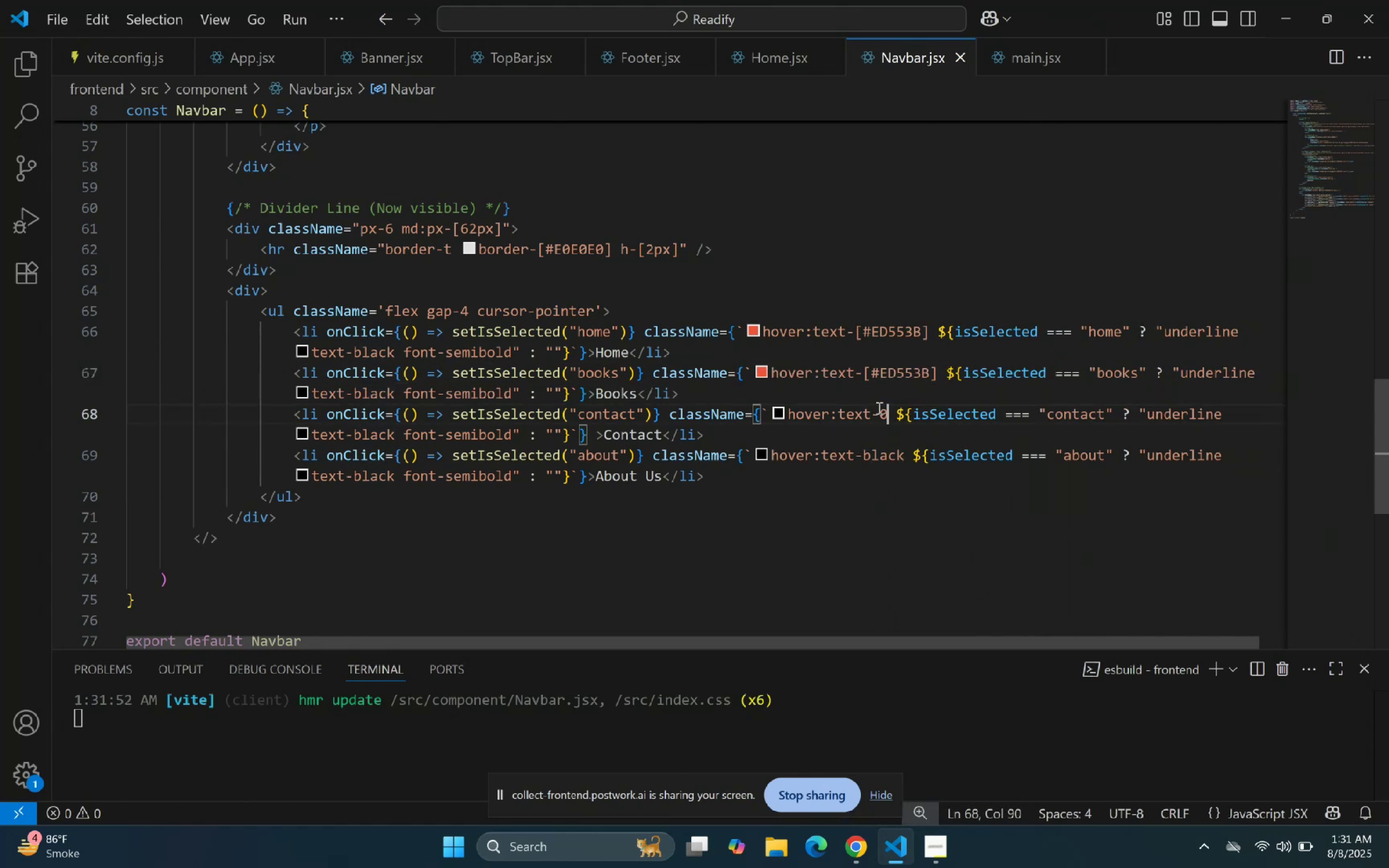 
key(Backspace)
 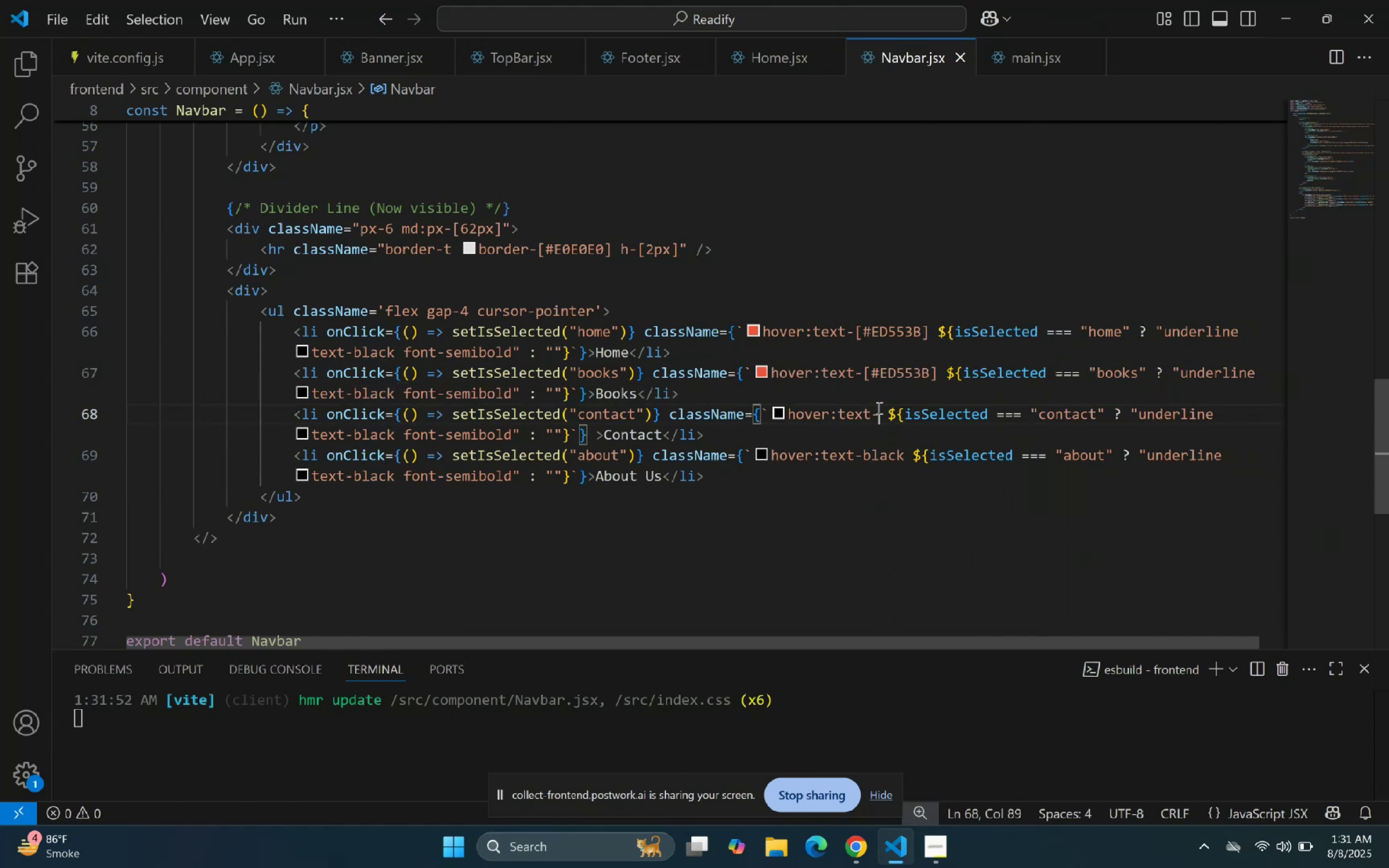 
key(BracketLeft)
 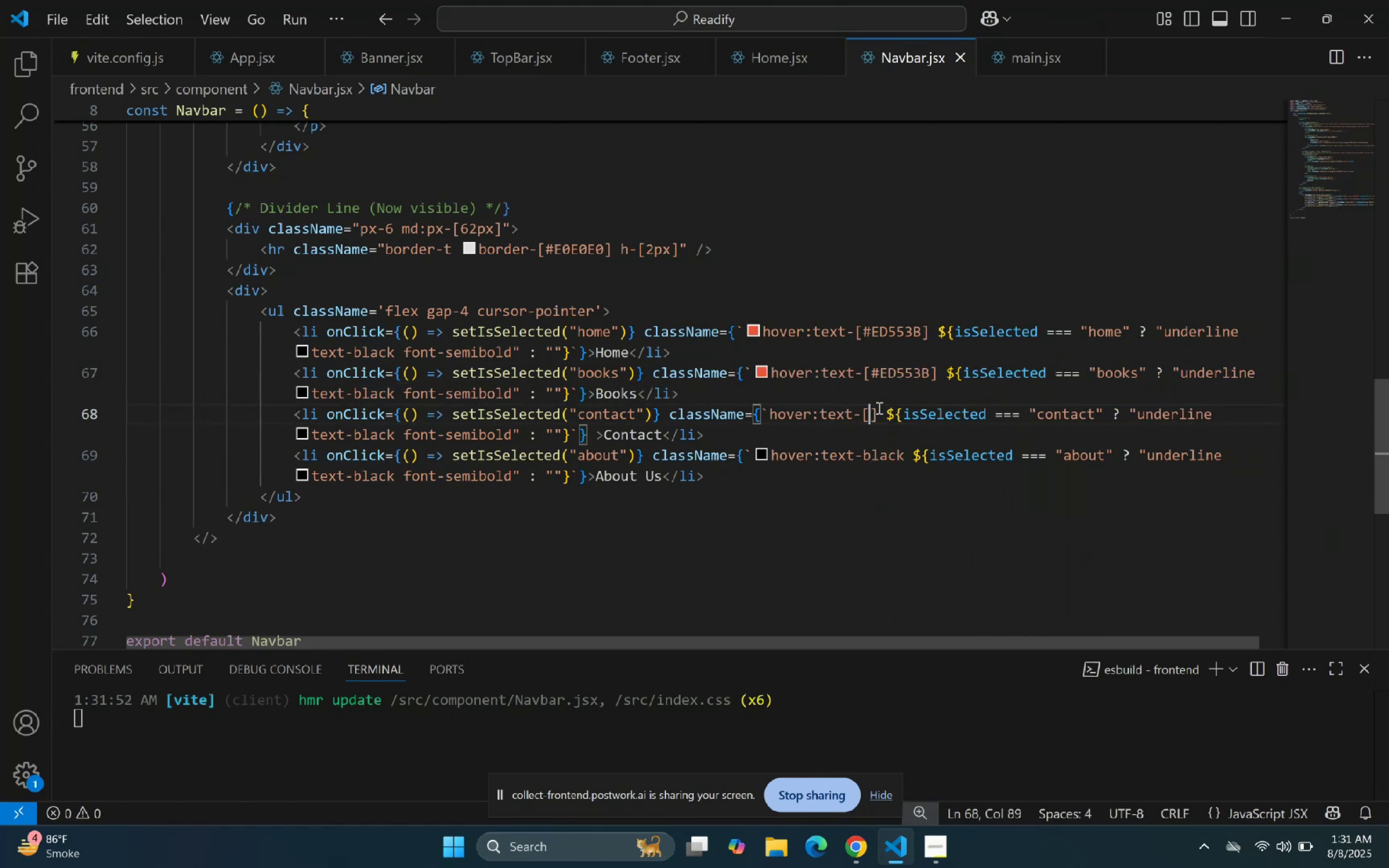 
key(BracketRight)
 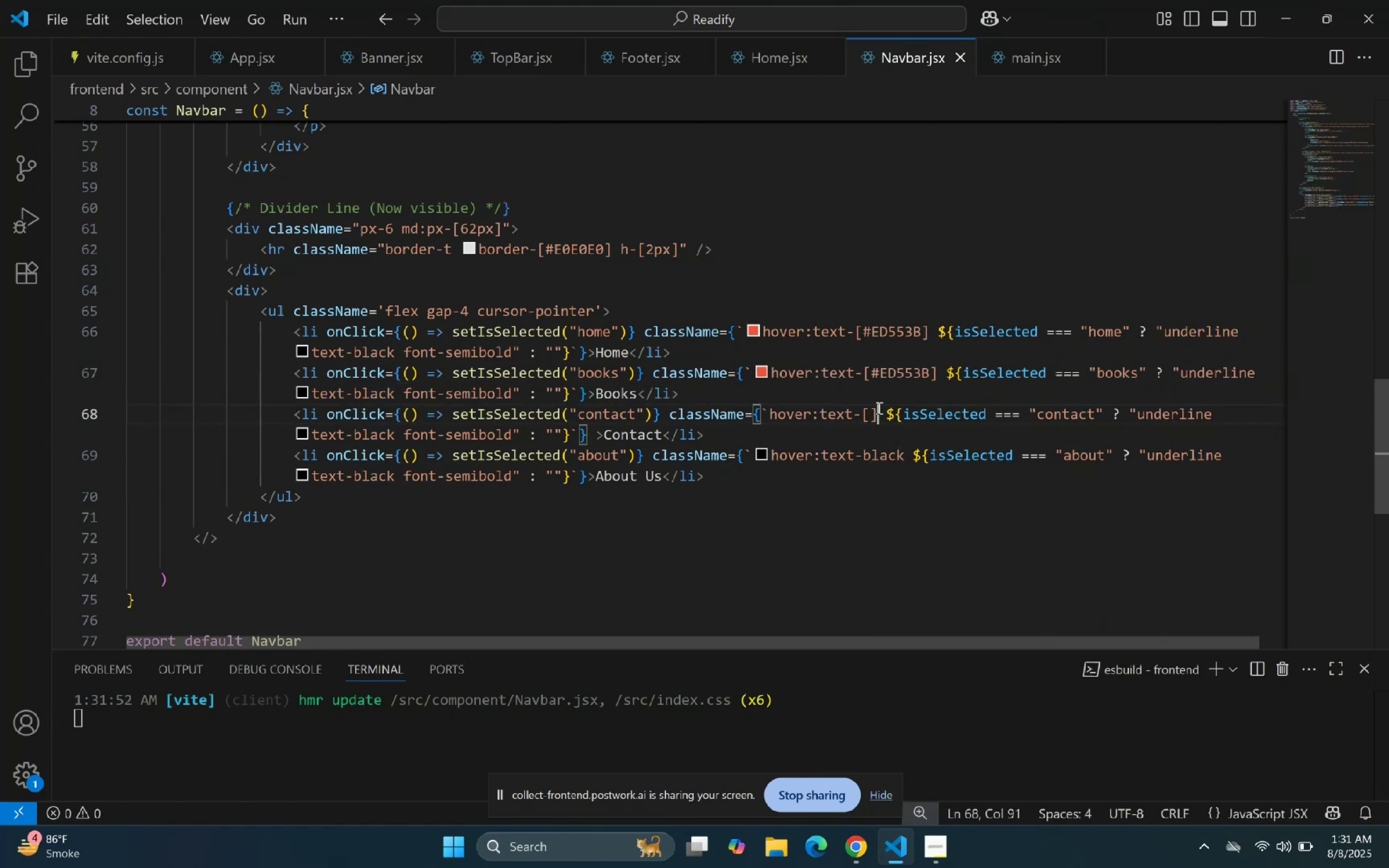 
key(ArrowLeft)
 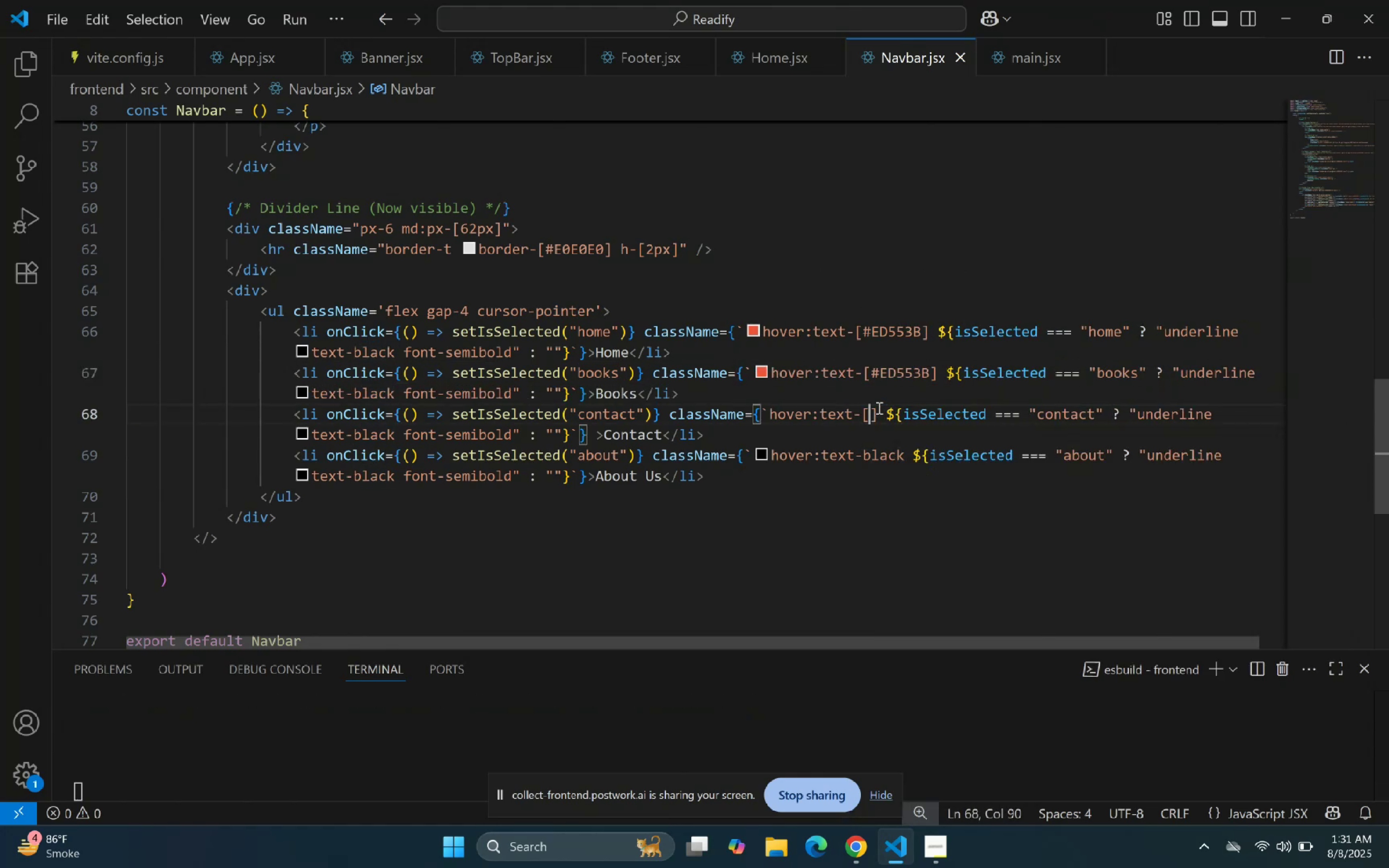 
key(Shift+3)
 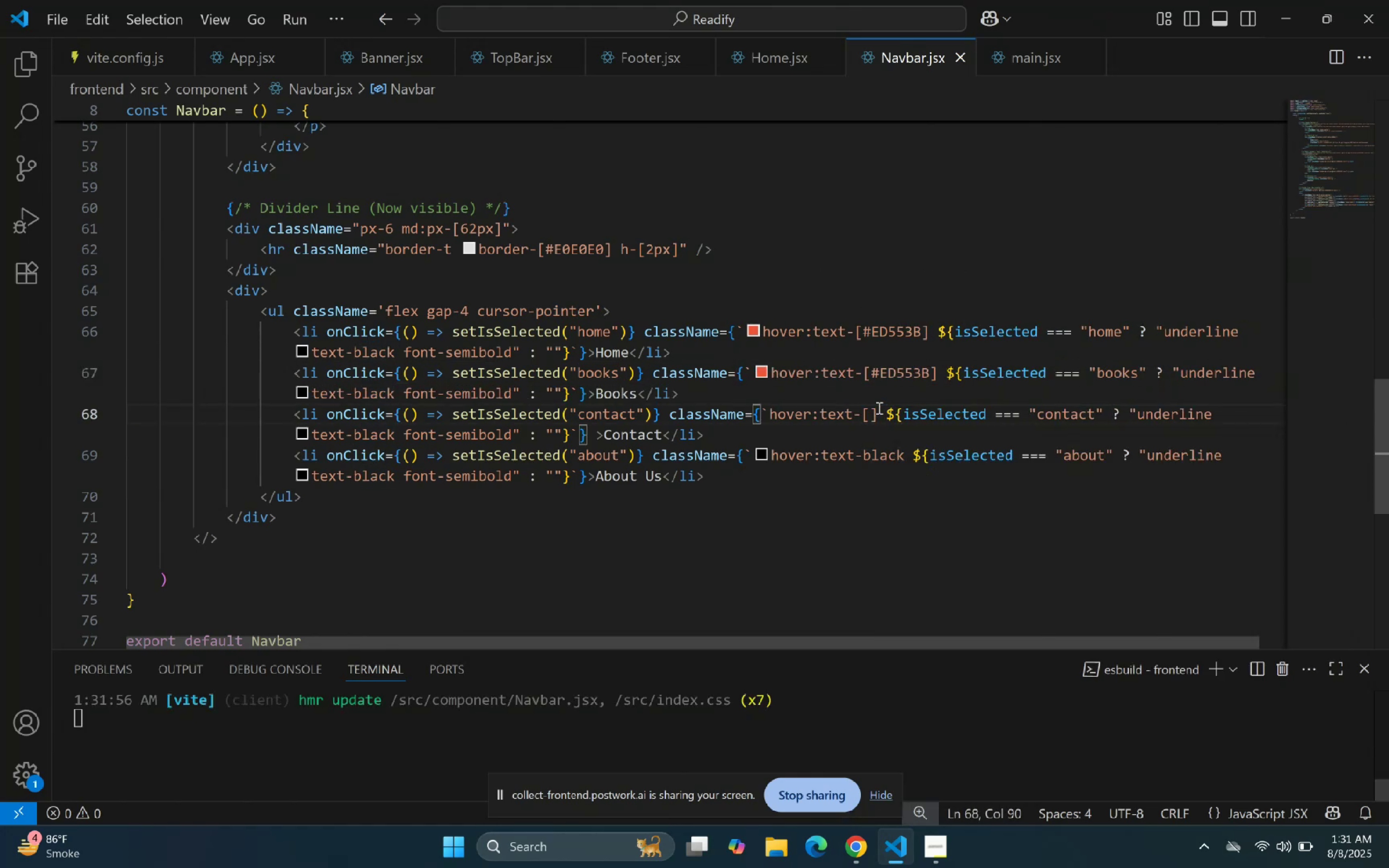 
key(Control+V)
 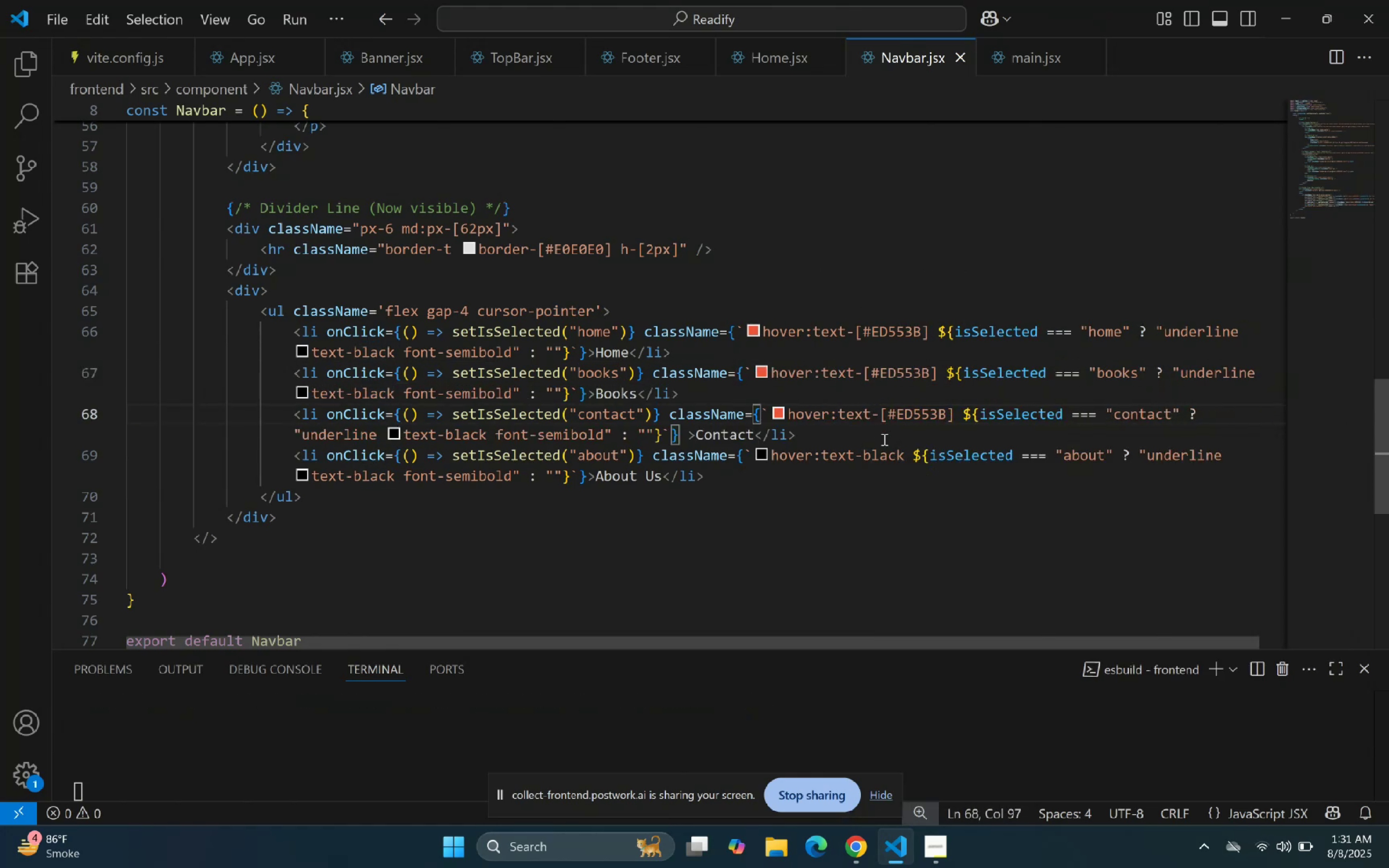 
left_click_drag(start_coordinate=[905, 447], to_coordinate=[857, 451])
 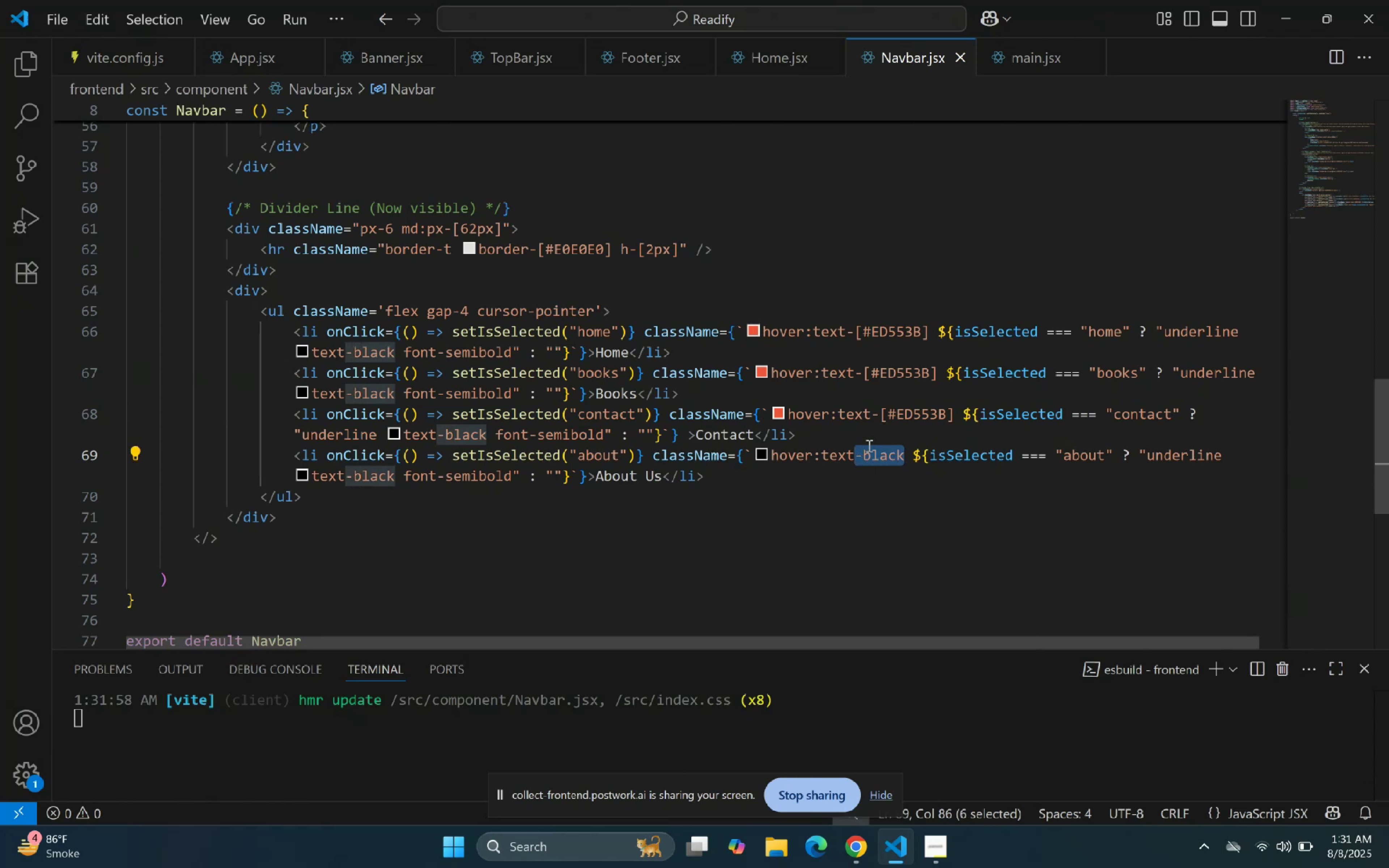 
key(Backspace)
 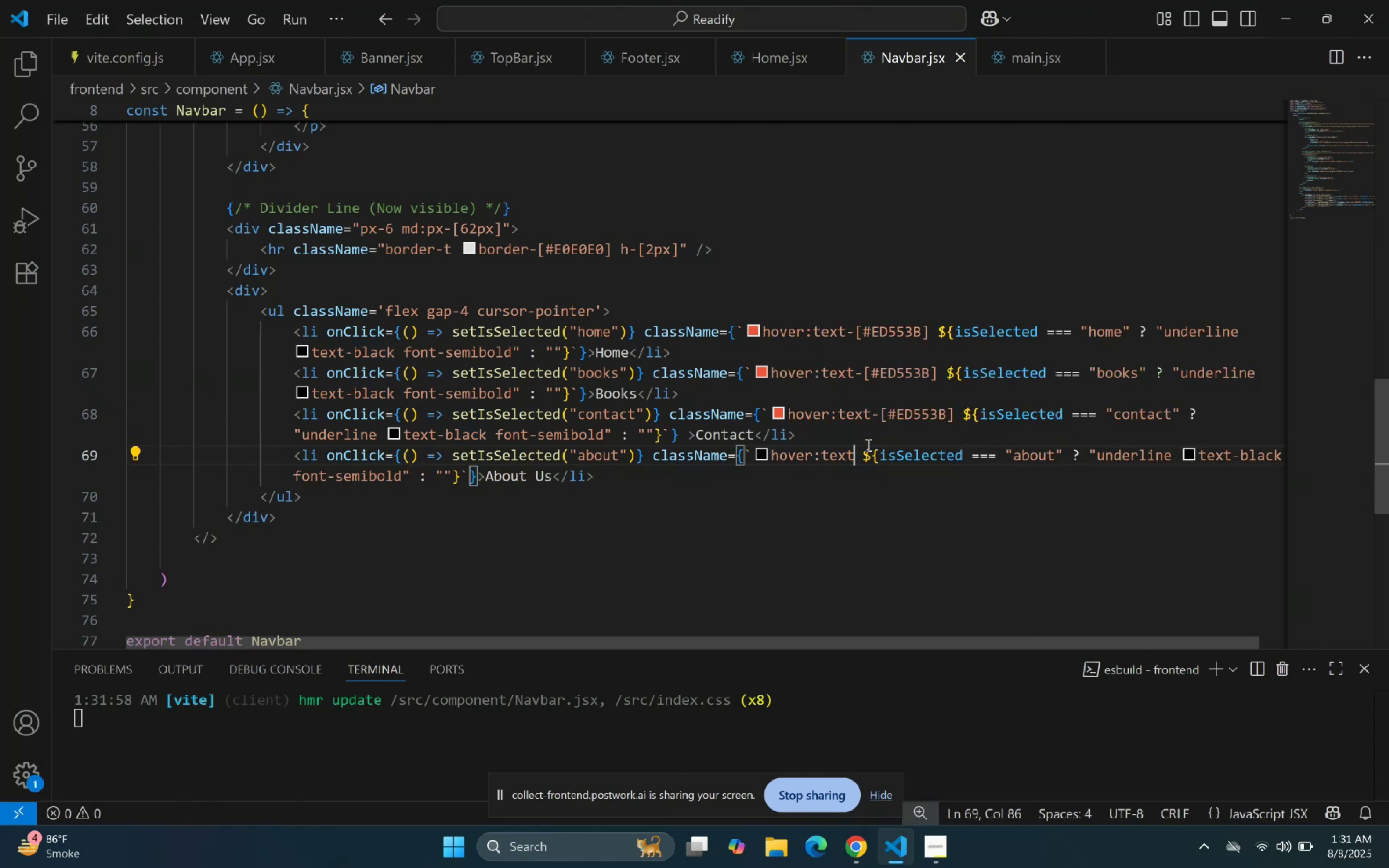 
key(Minus)
 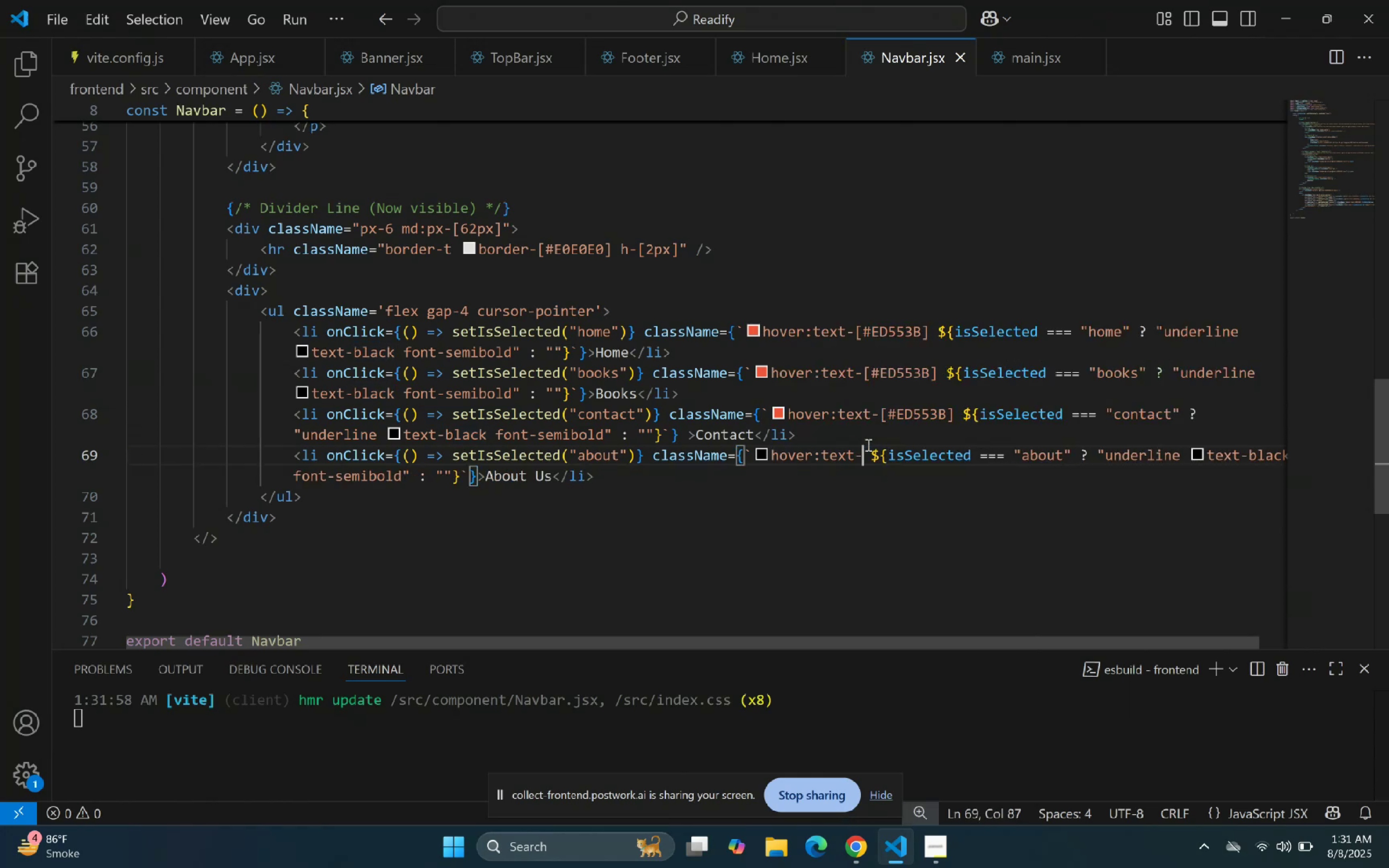 
key(BracketLeft)
 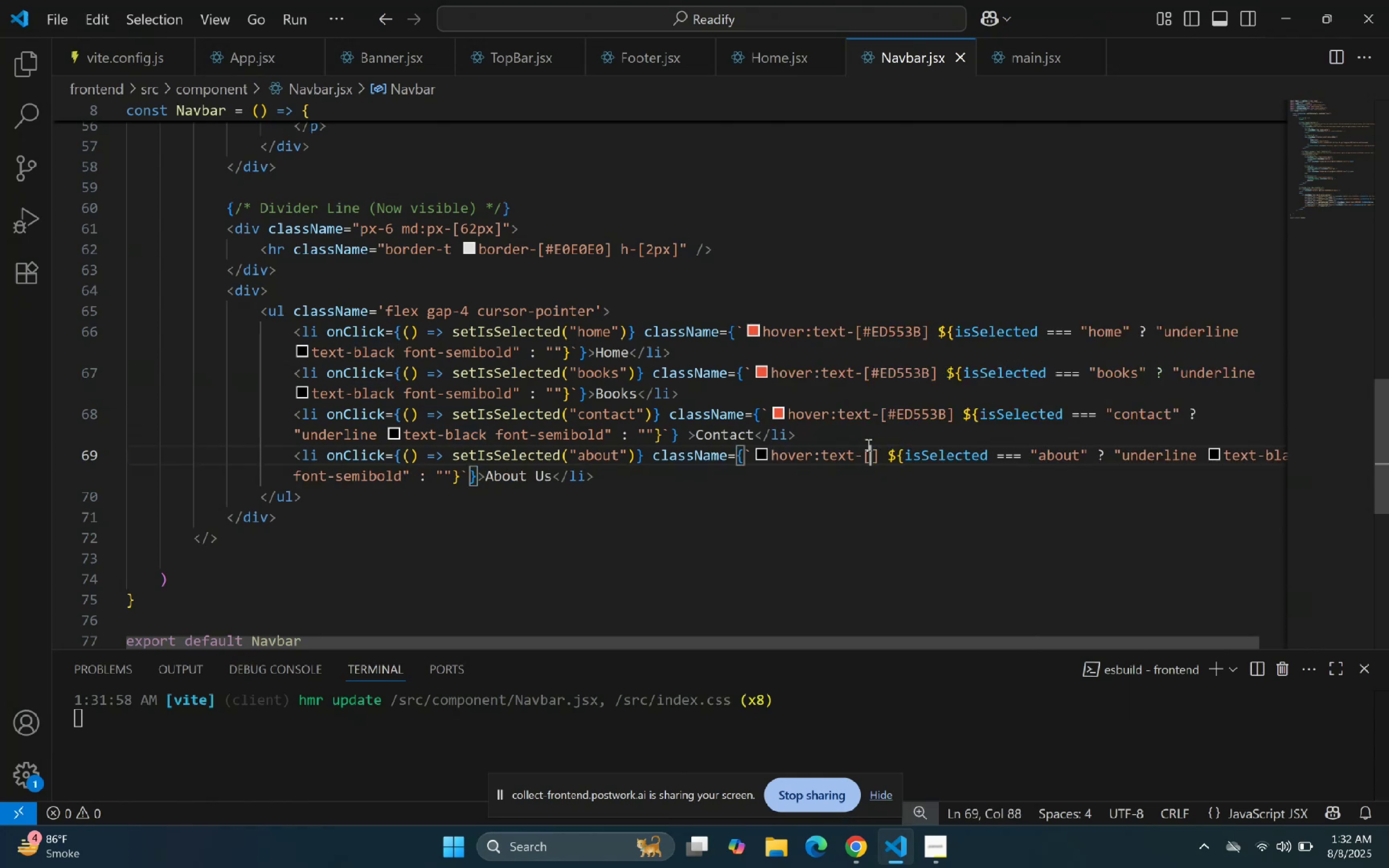 
key(BracketRight)
 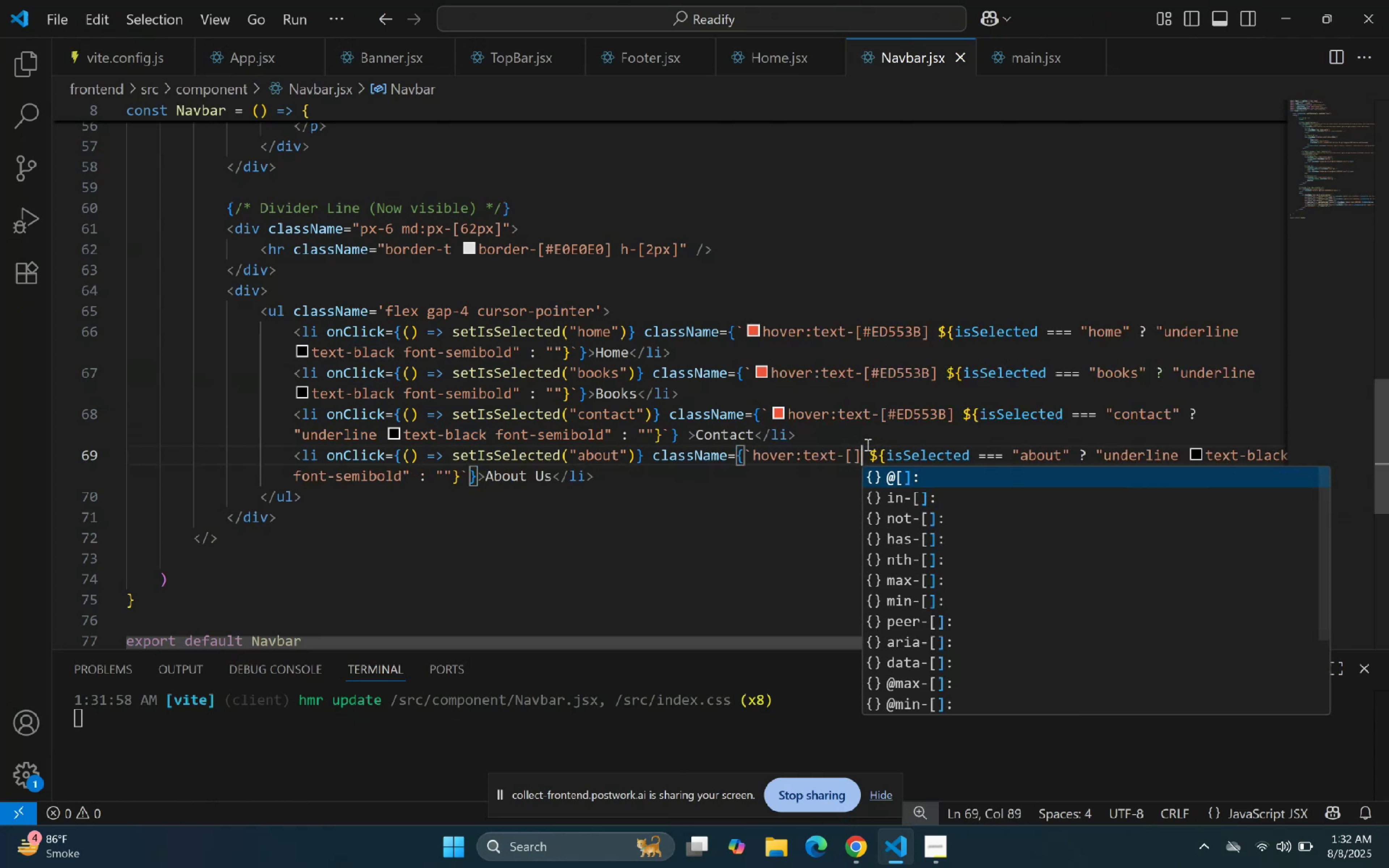 
key(ArrowLeft)
 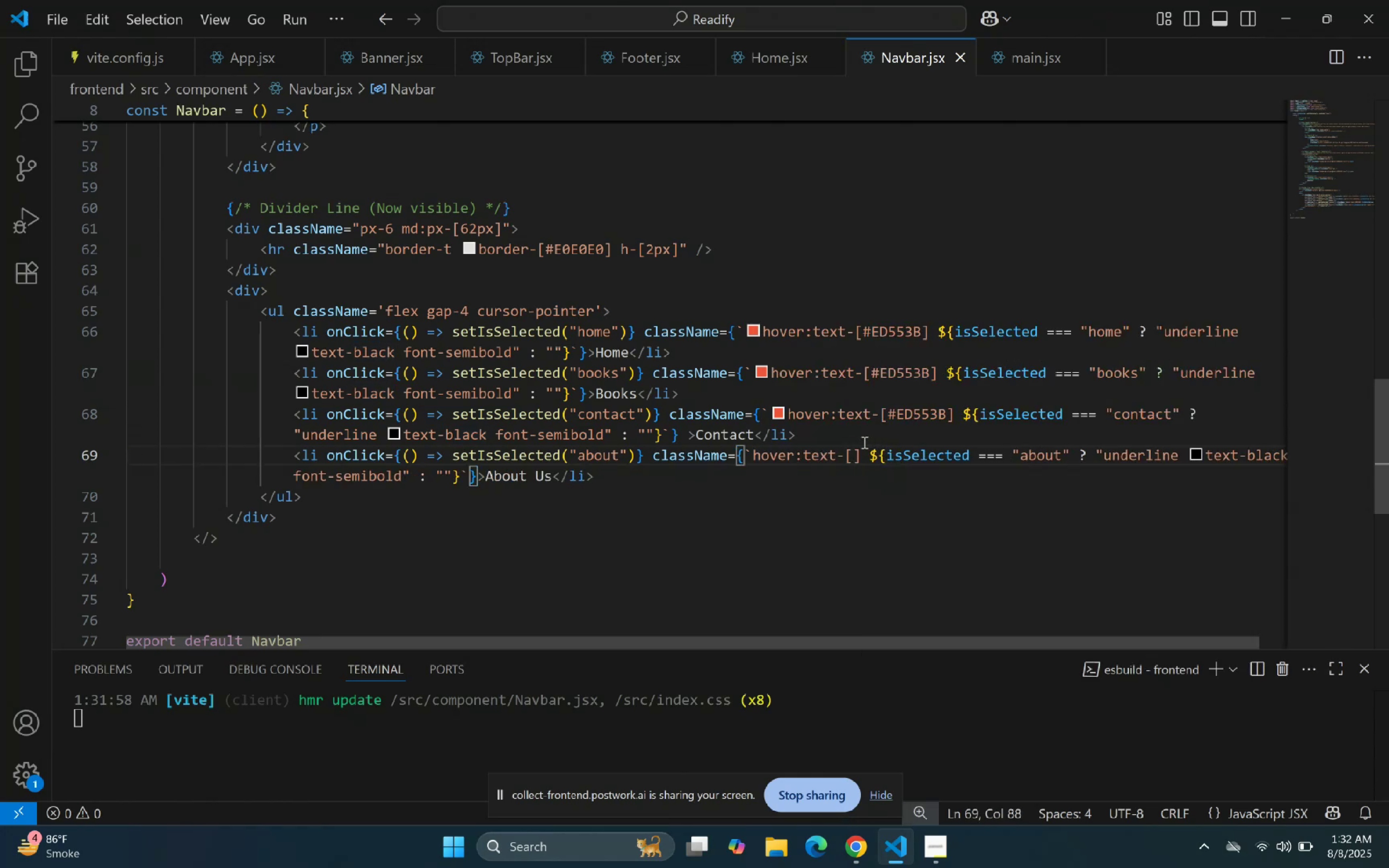 
key(Shift+3)
 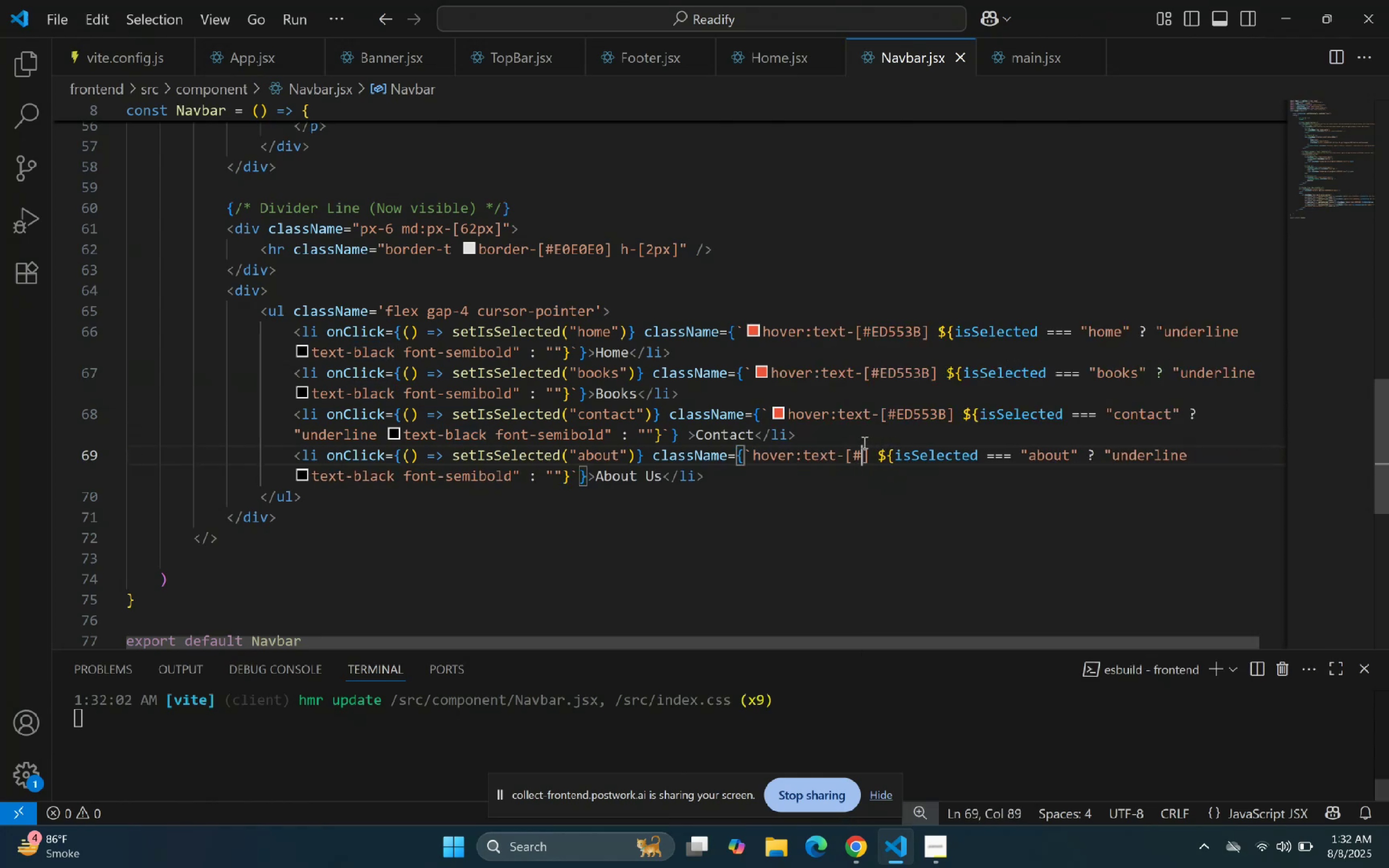 
key(Control+ControlLeft)
 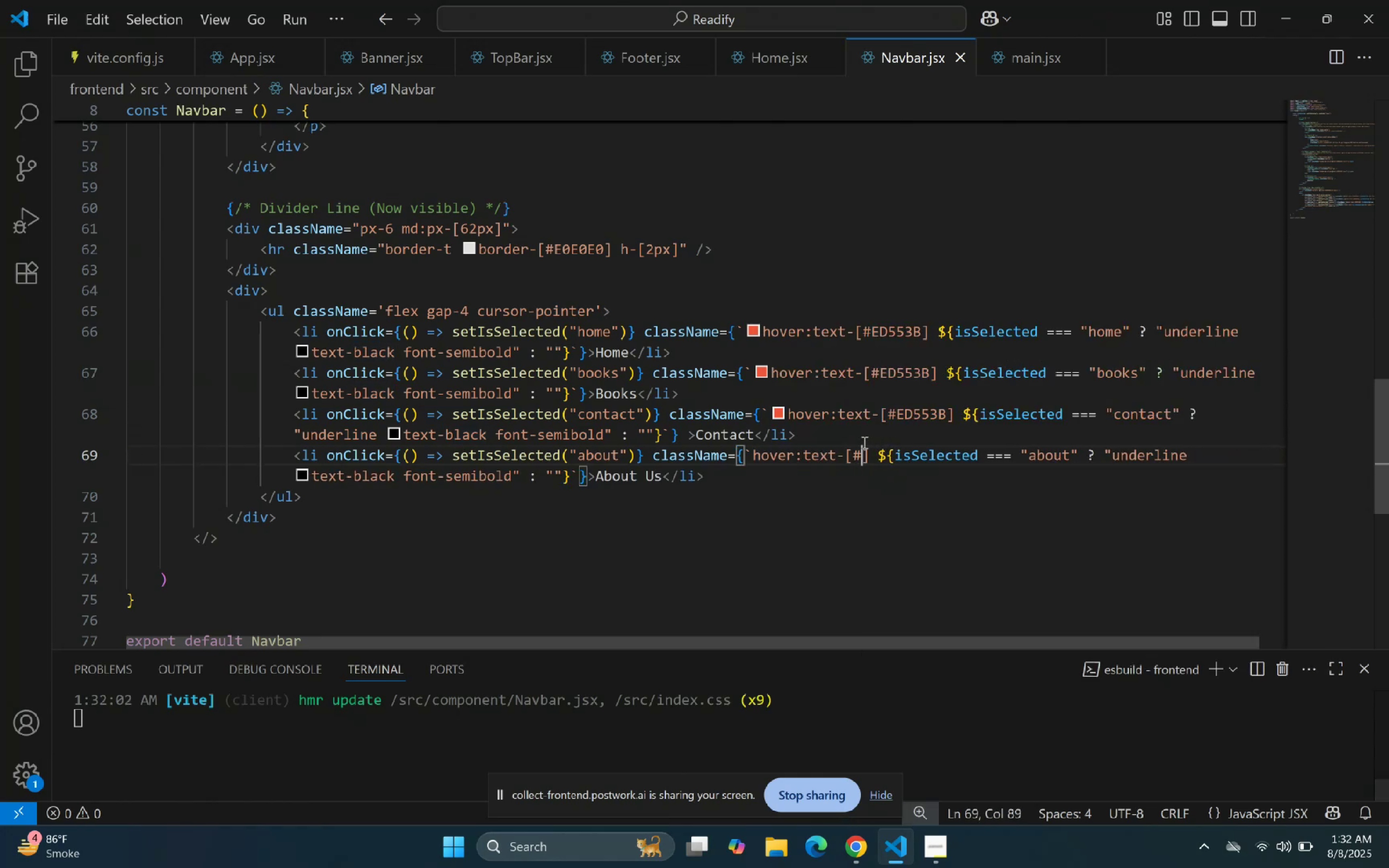 
key(Control+V)
 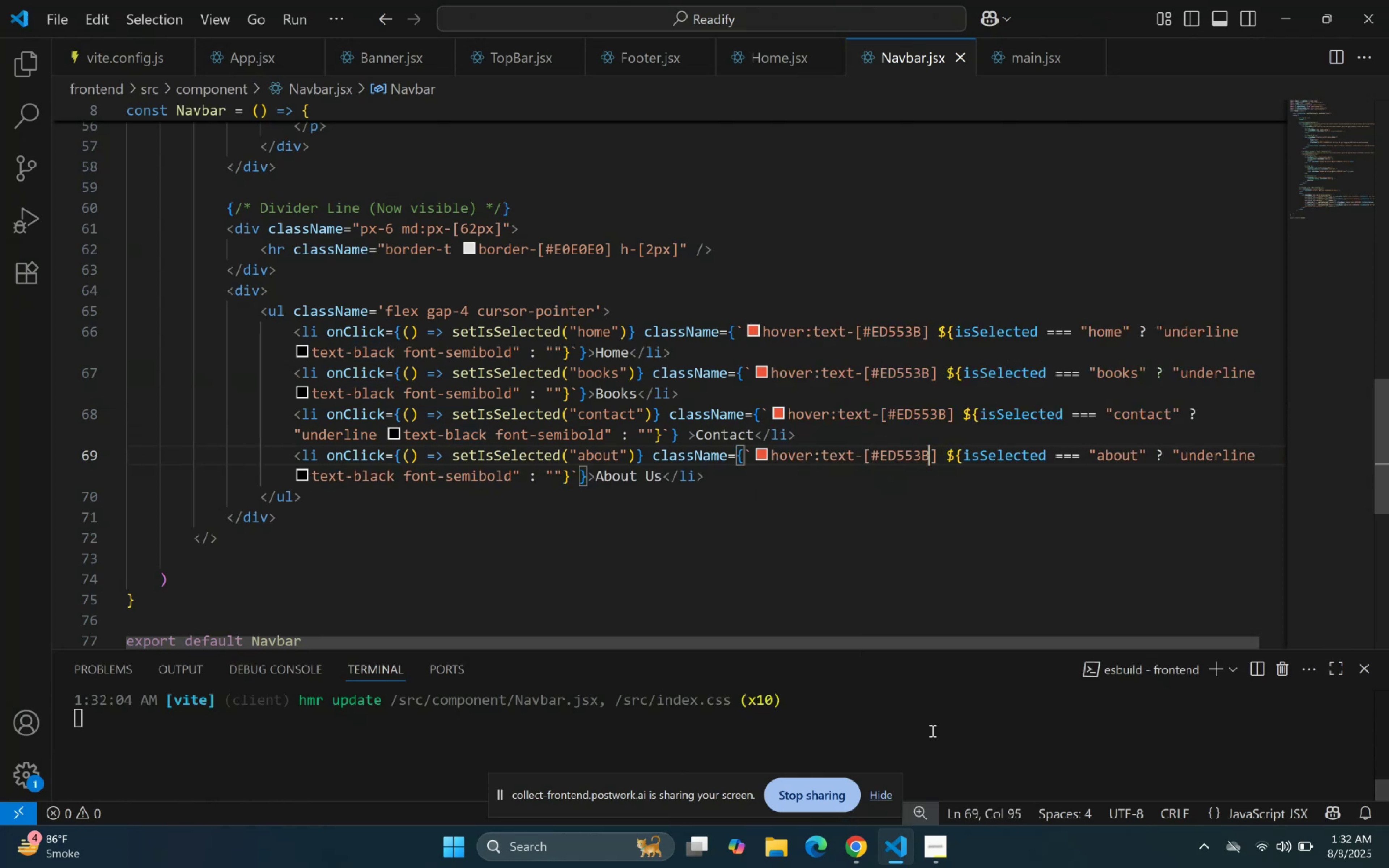 
left_click([884, 856])
 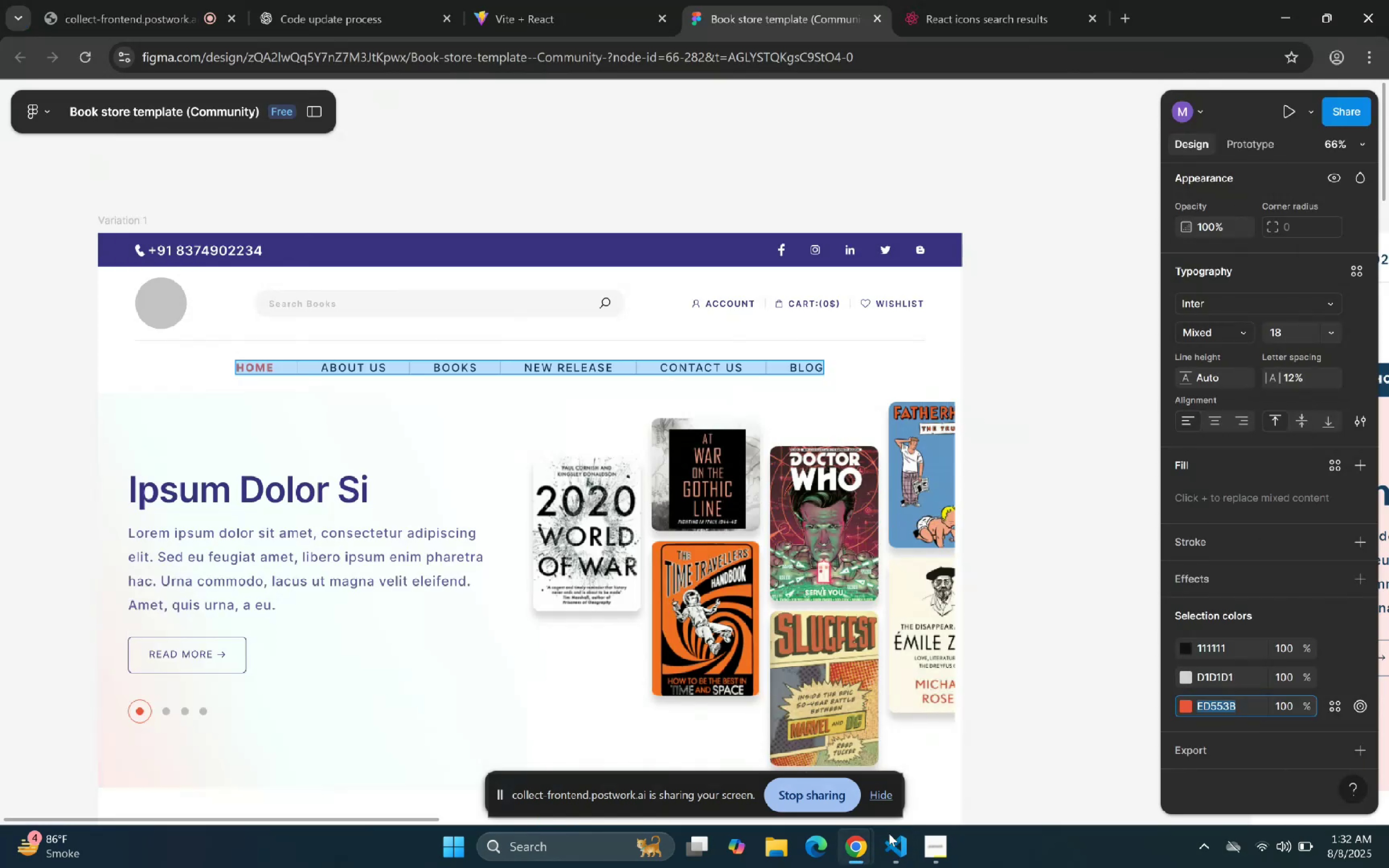 
left_click([638, 0])
 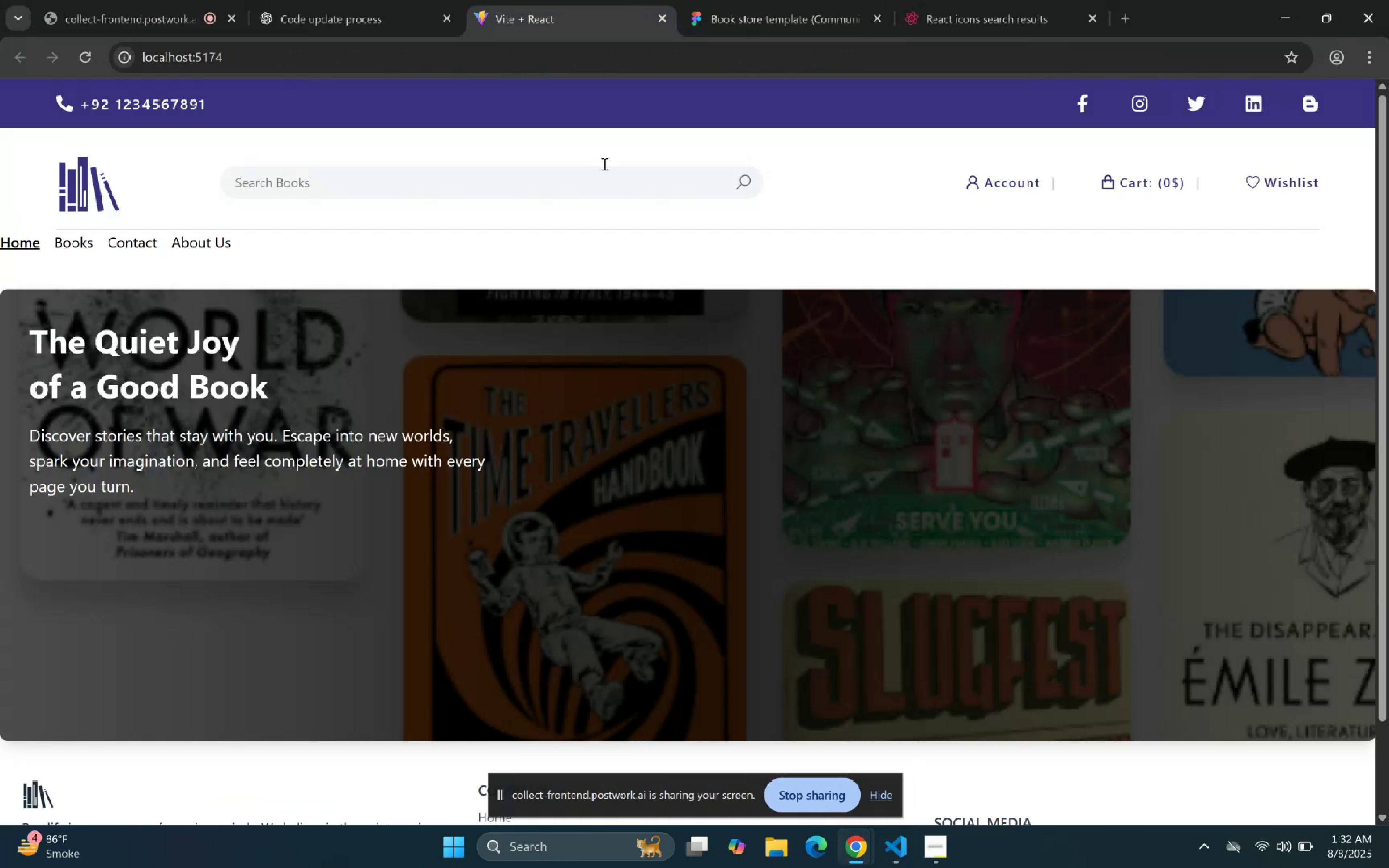 
left_click([739, 0])
 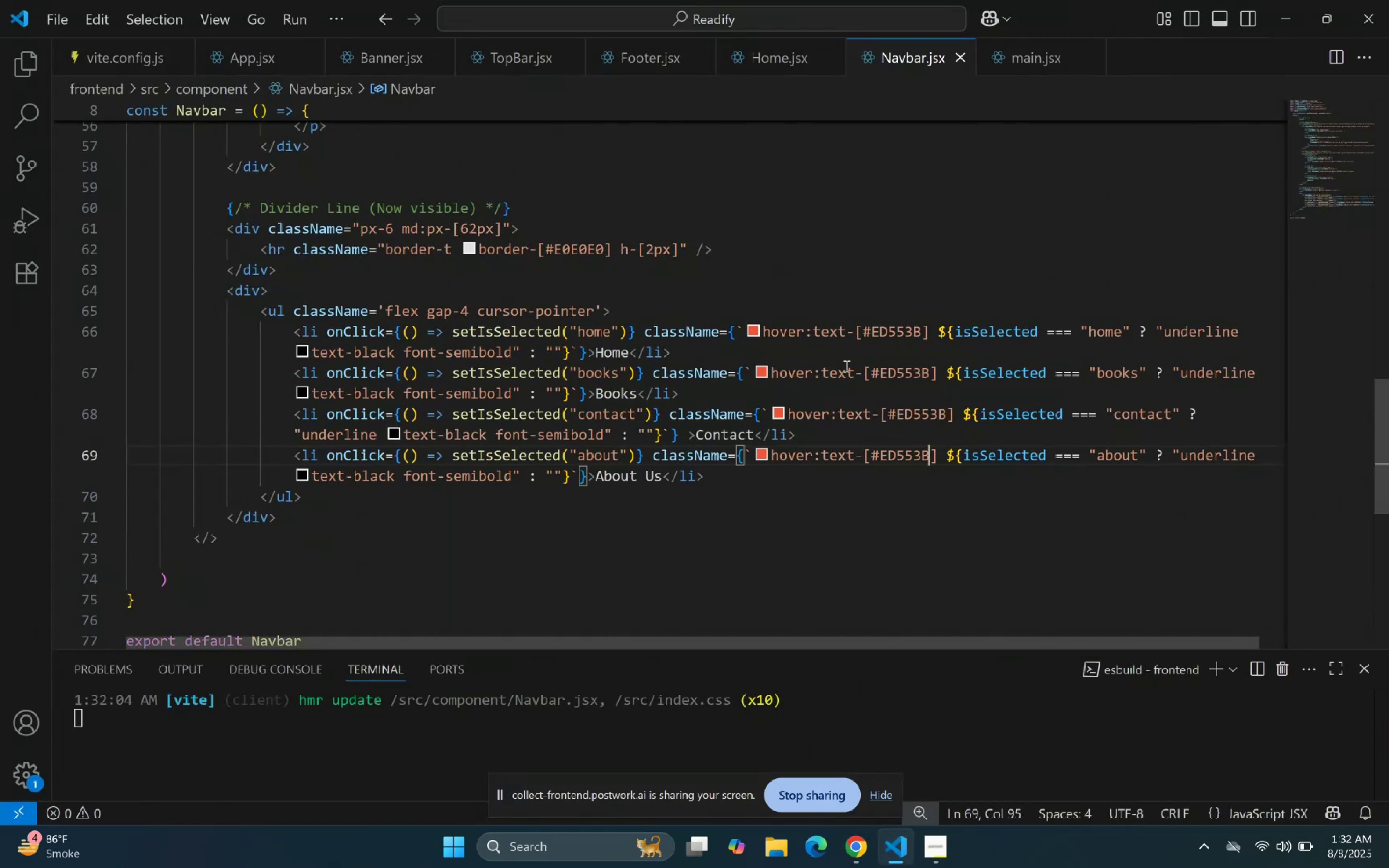 
left_click([813, 335])
 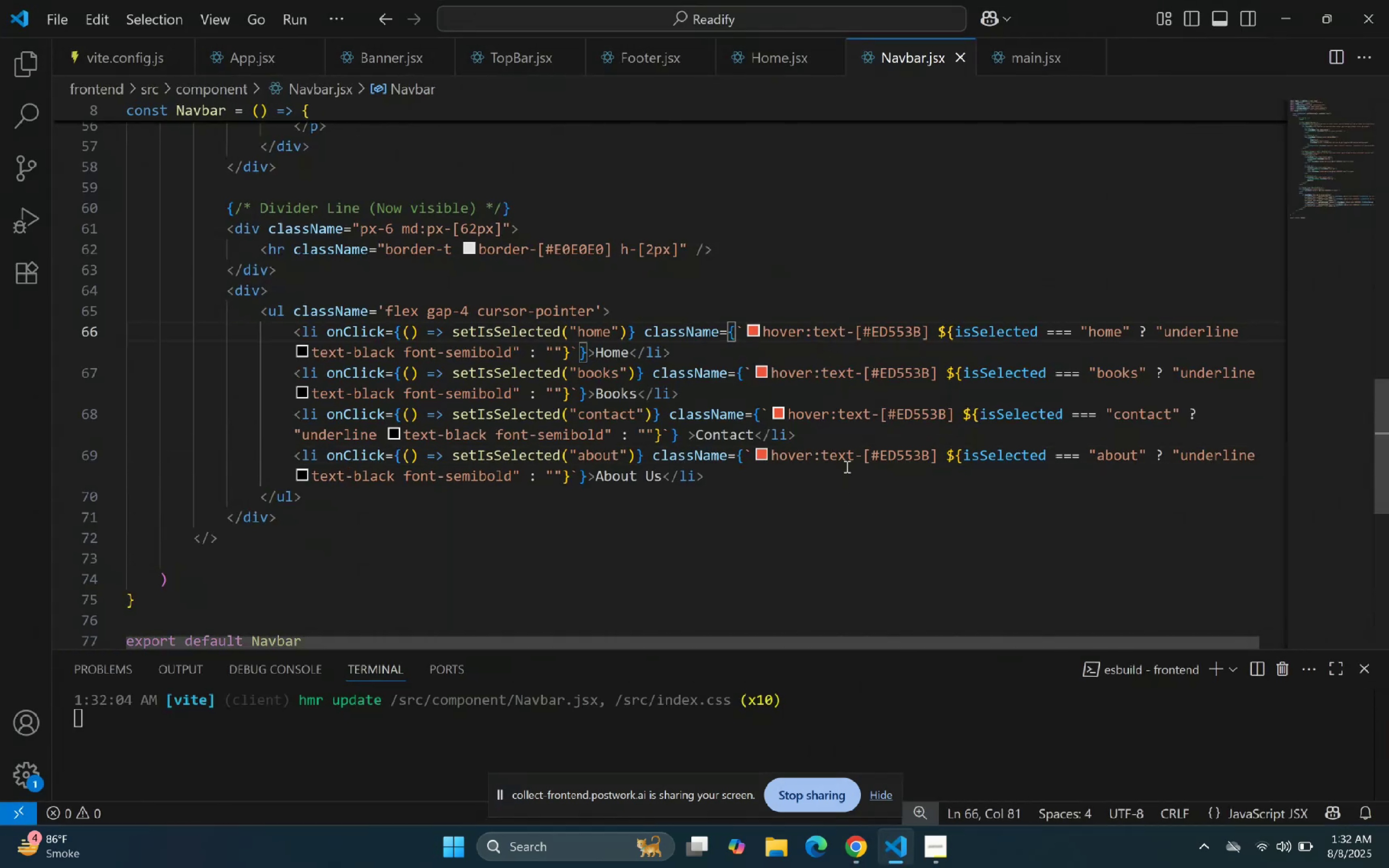 
key(Backspace)
 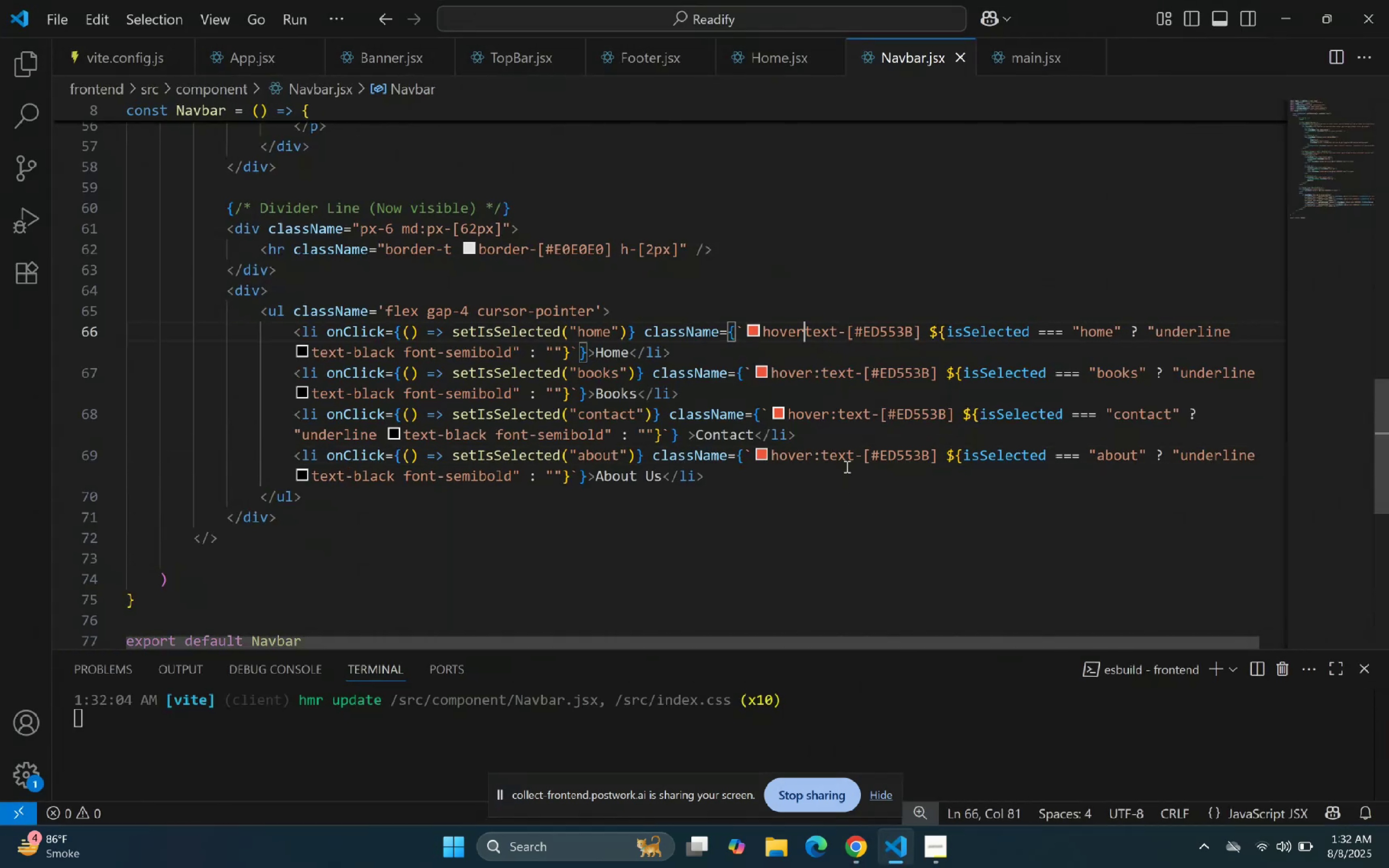 
key(Backspace)
 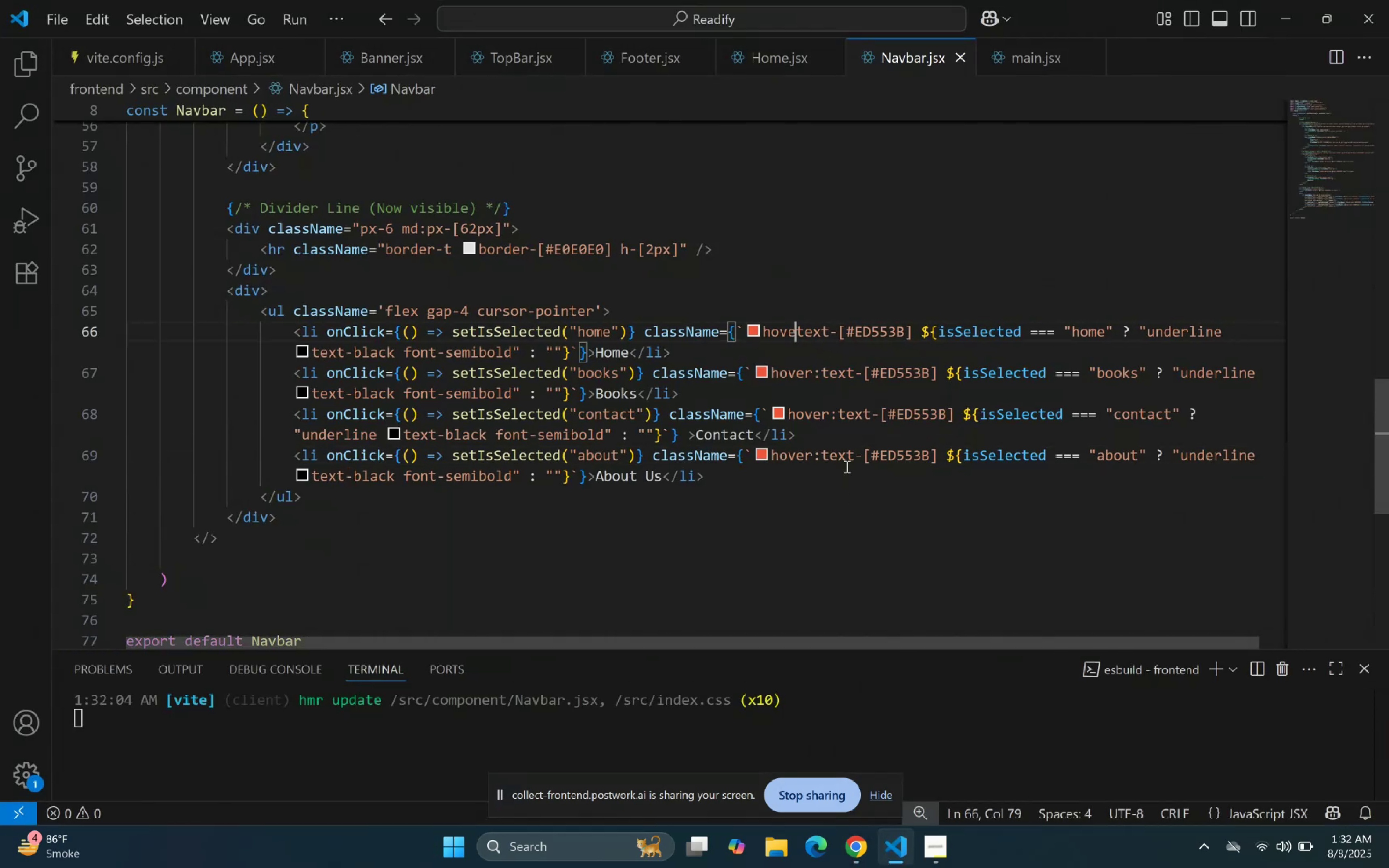 
key(Backspace)
 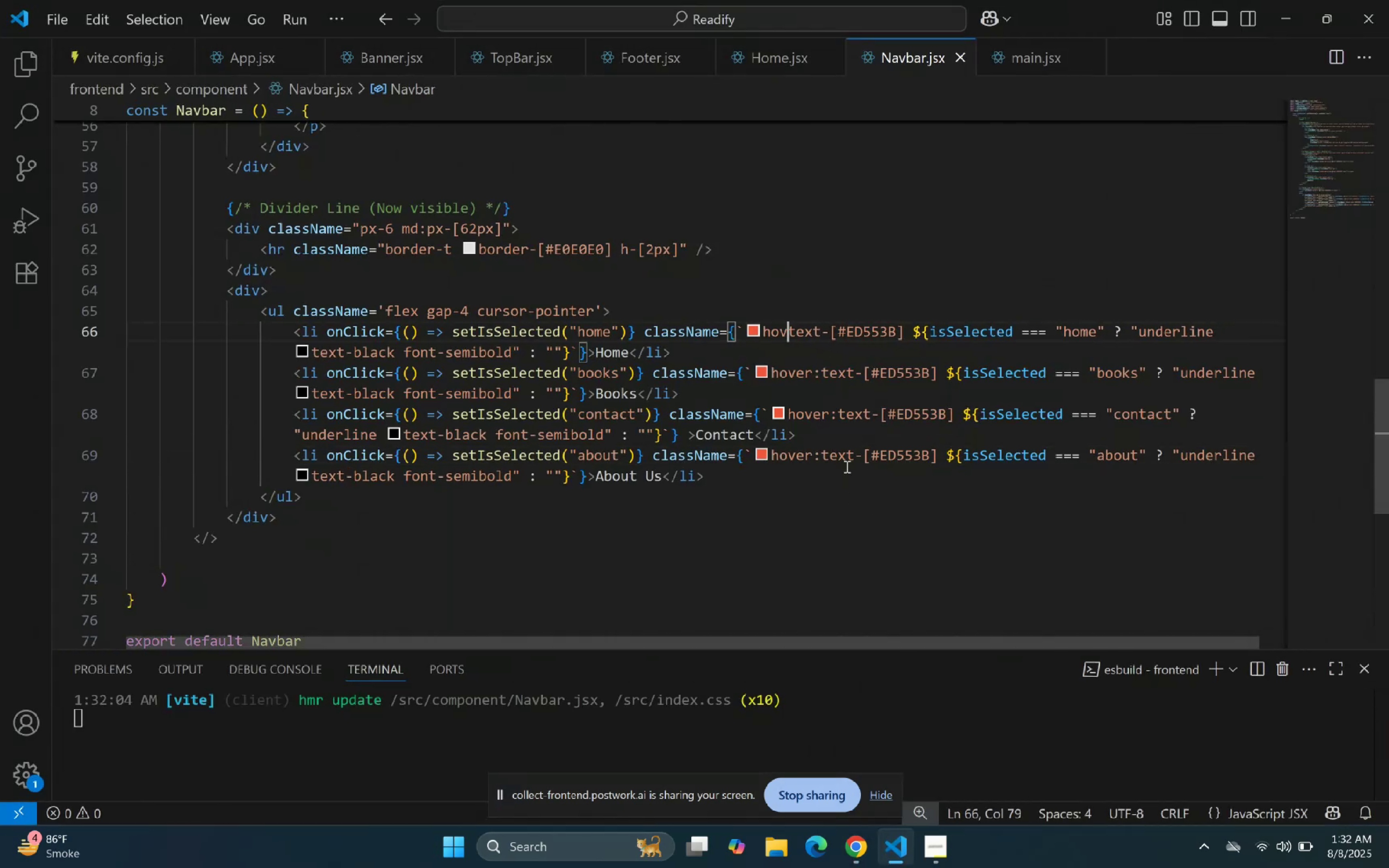 
key(Backspace)
 